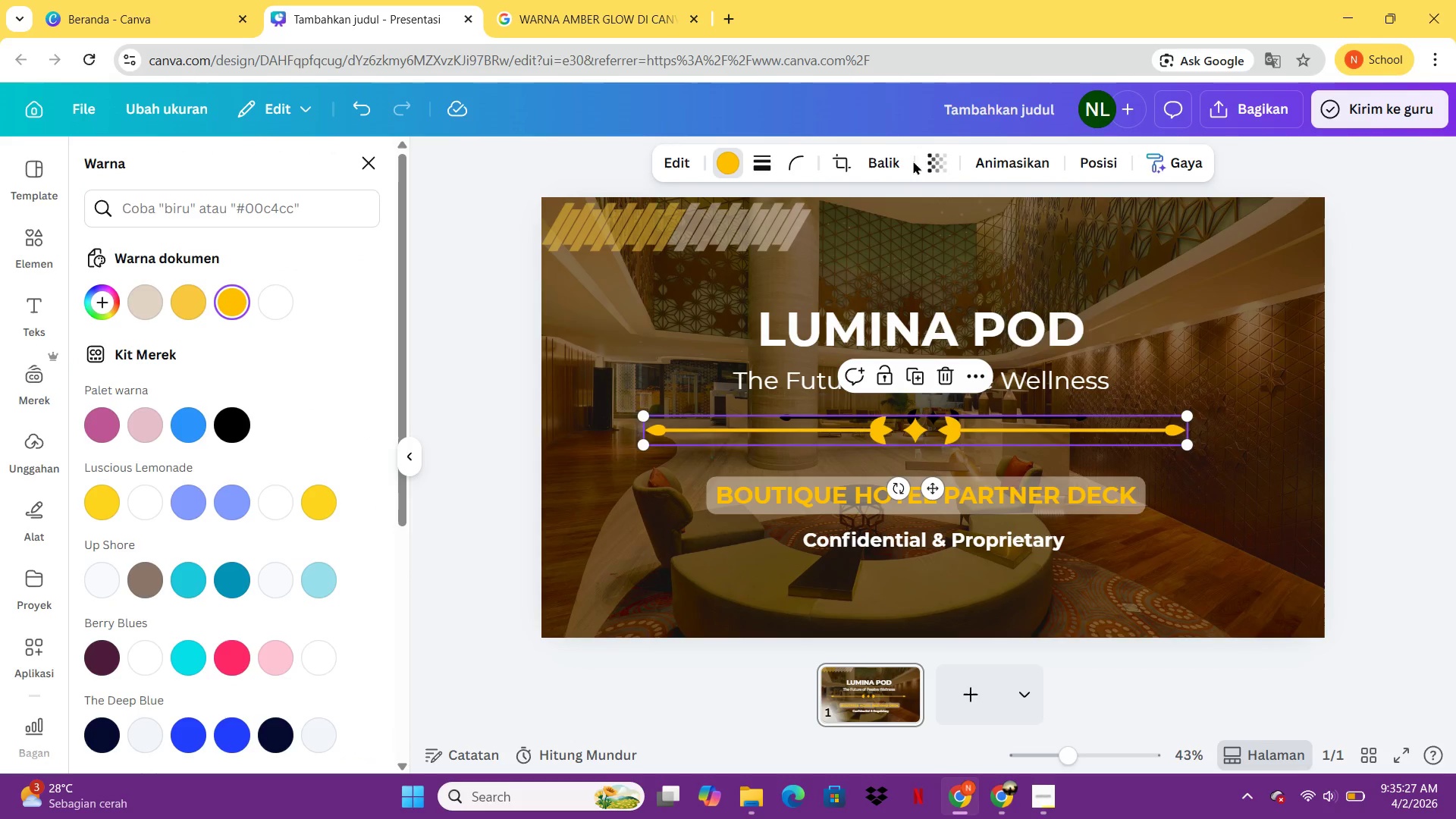 
double_click([930, 158])
 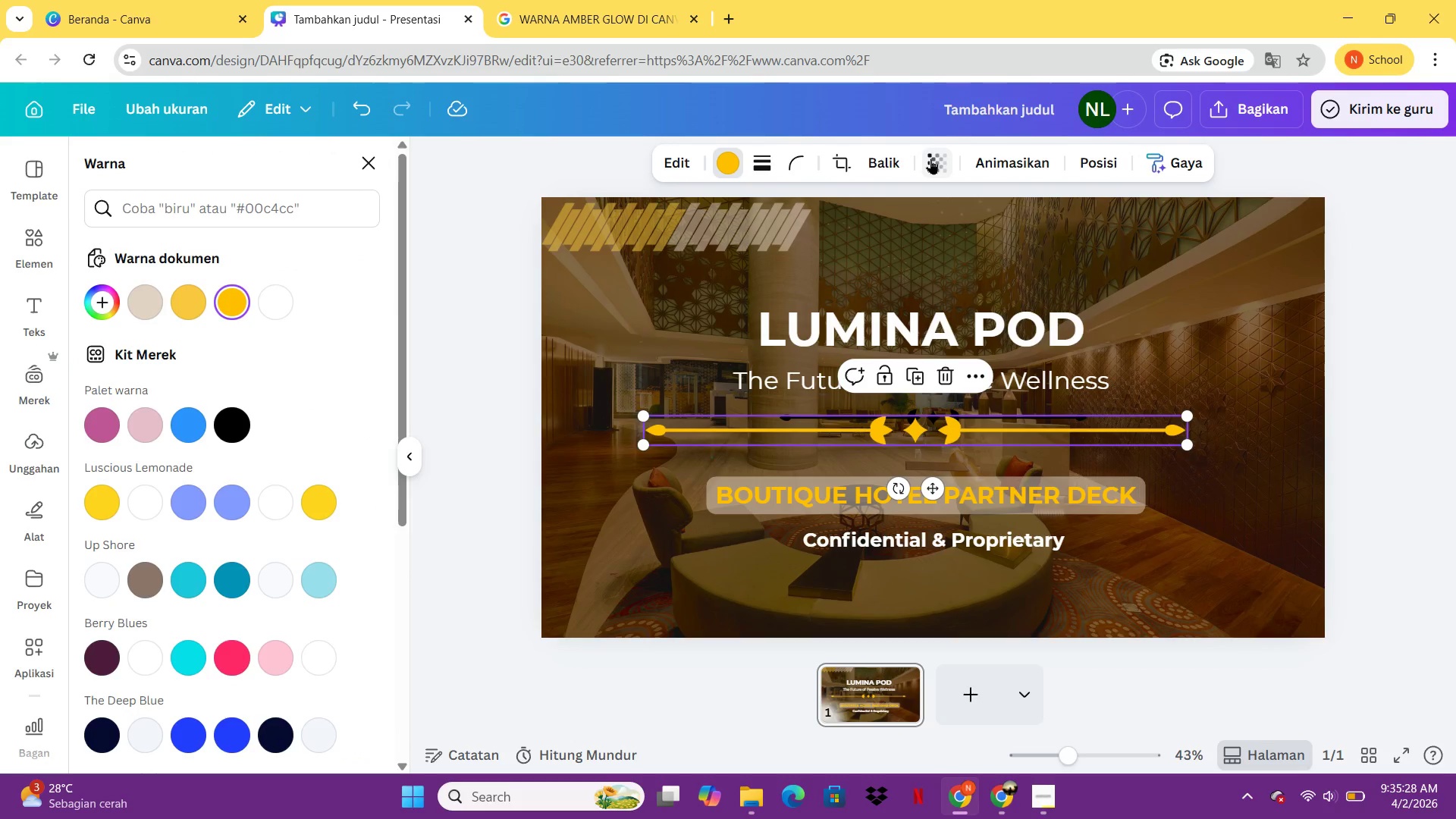 
double_click([930, 158])
 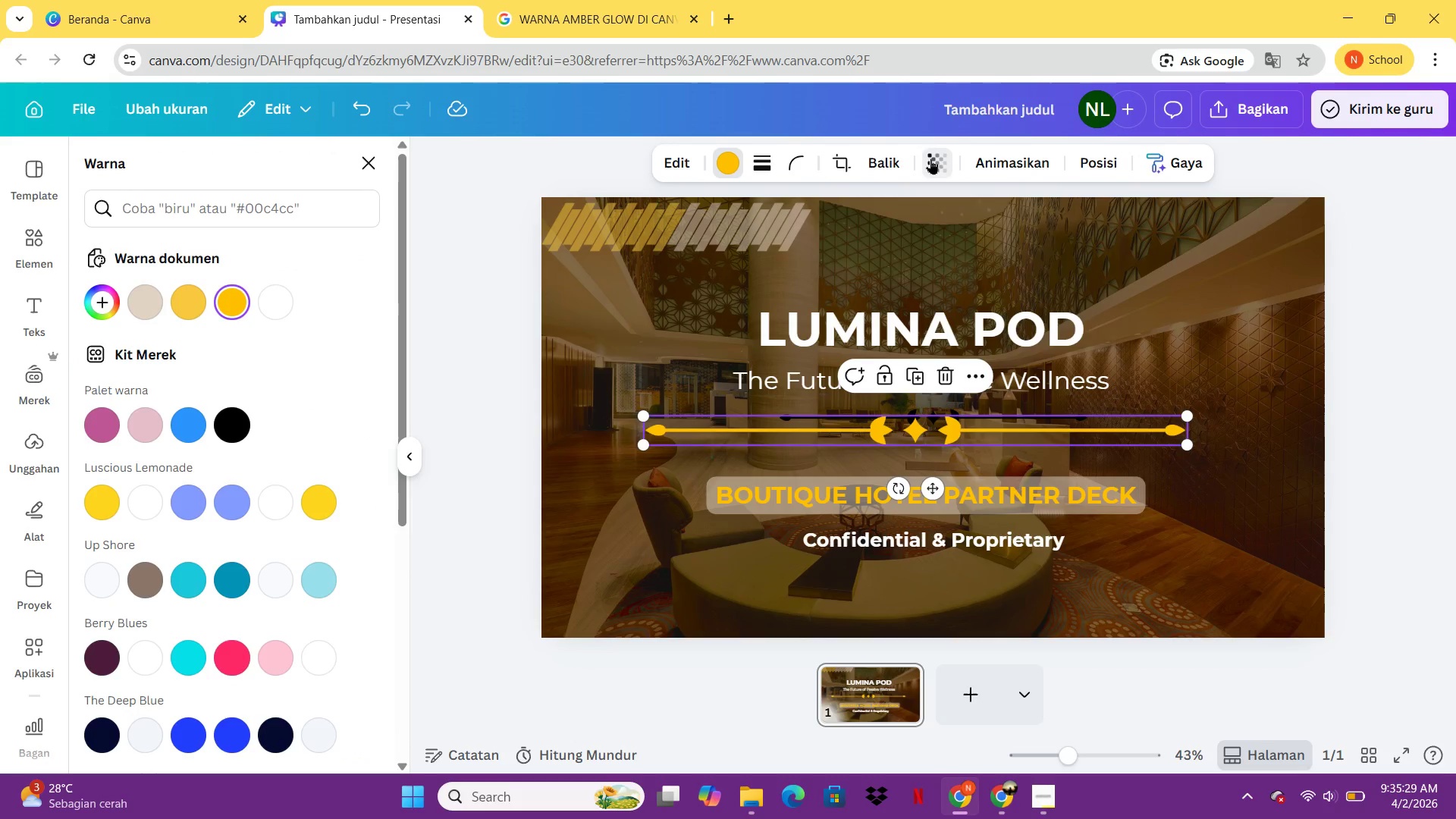 
triple_click([930, 158])
 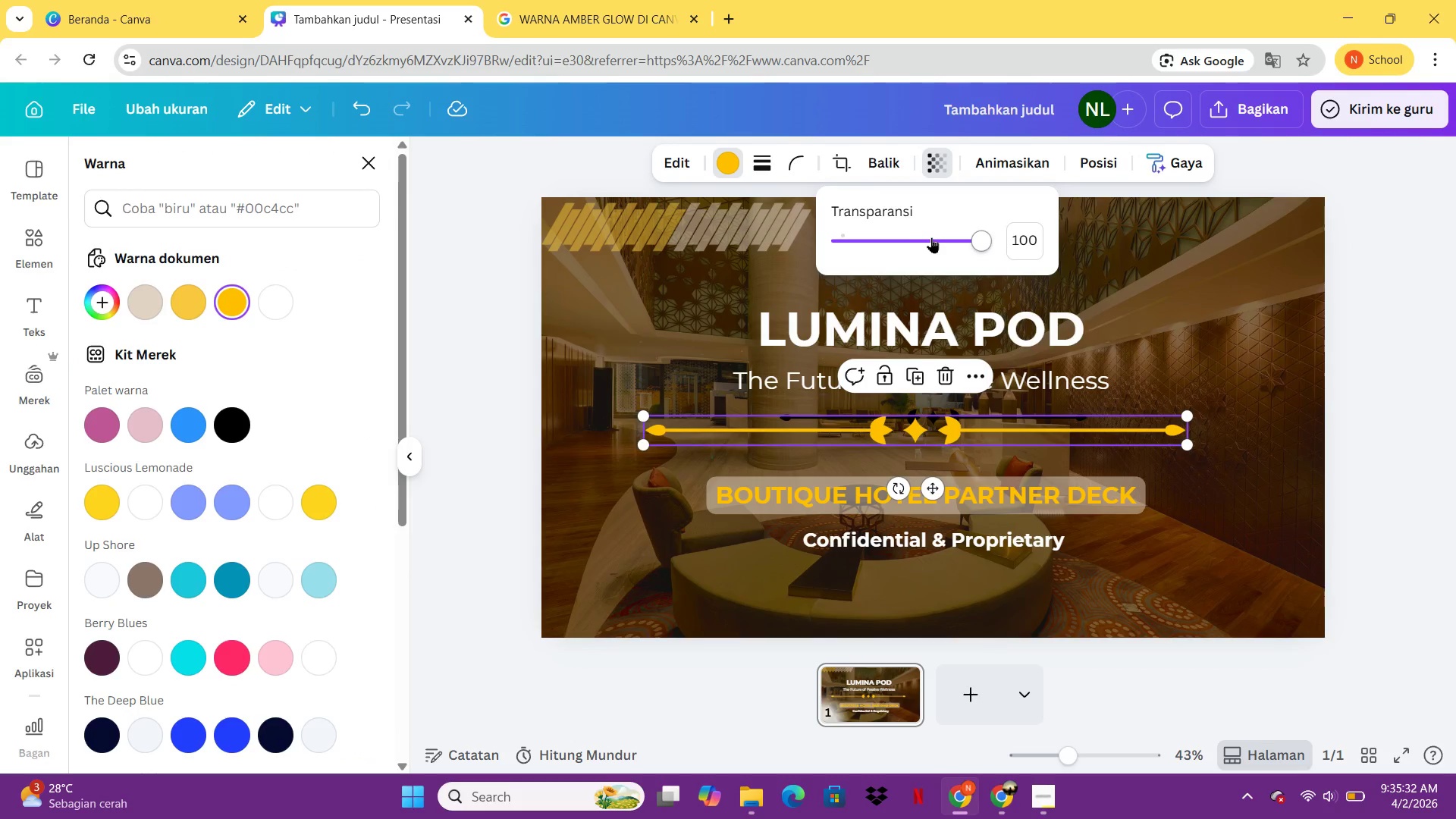 
left_click_drag(start_coordinate=[981, 236], to_coordinate=[914, 243])
 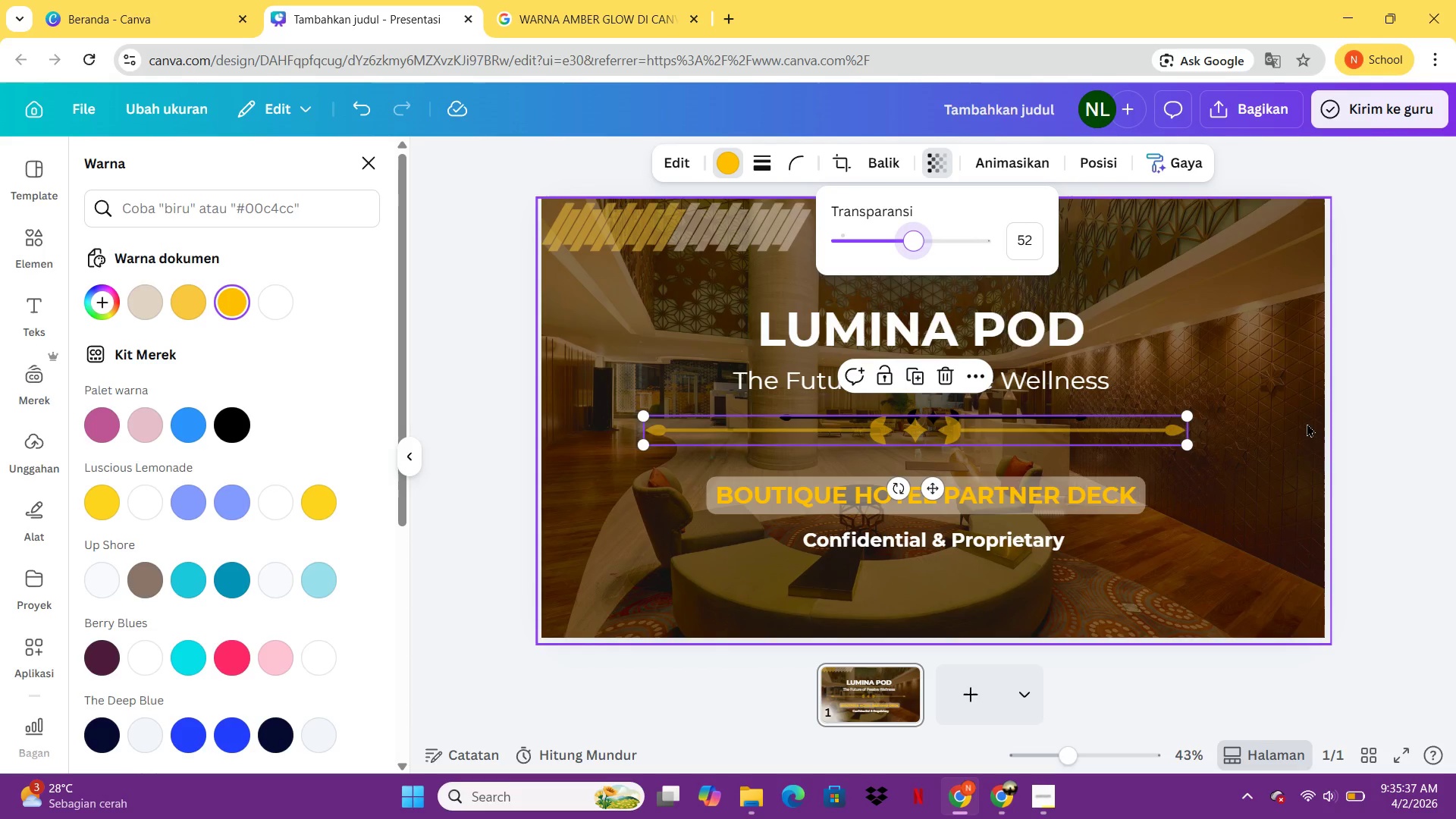 
left_click([1324, 431])
 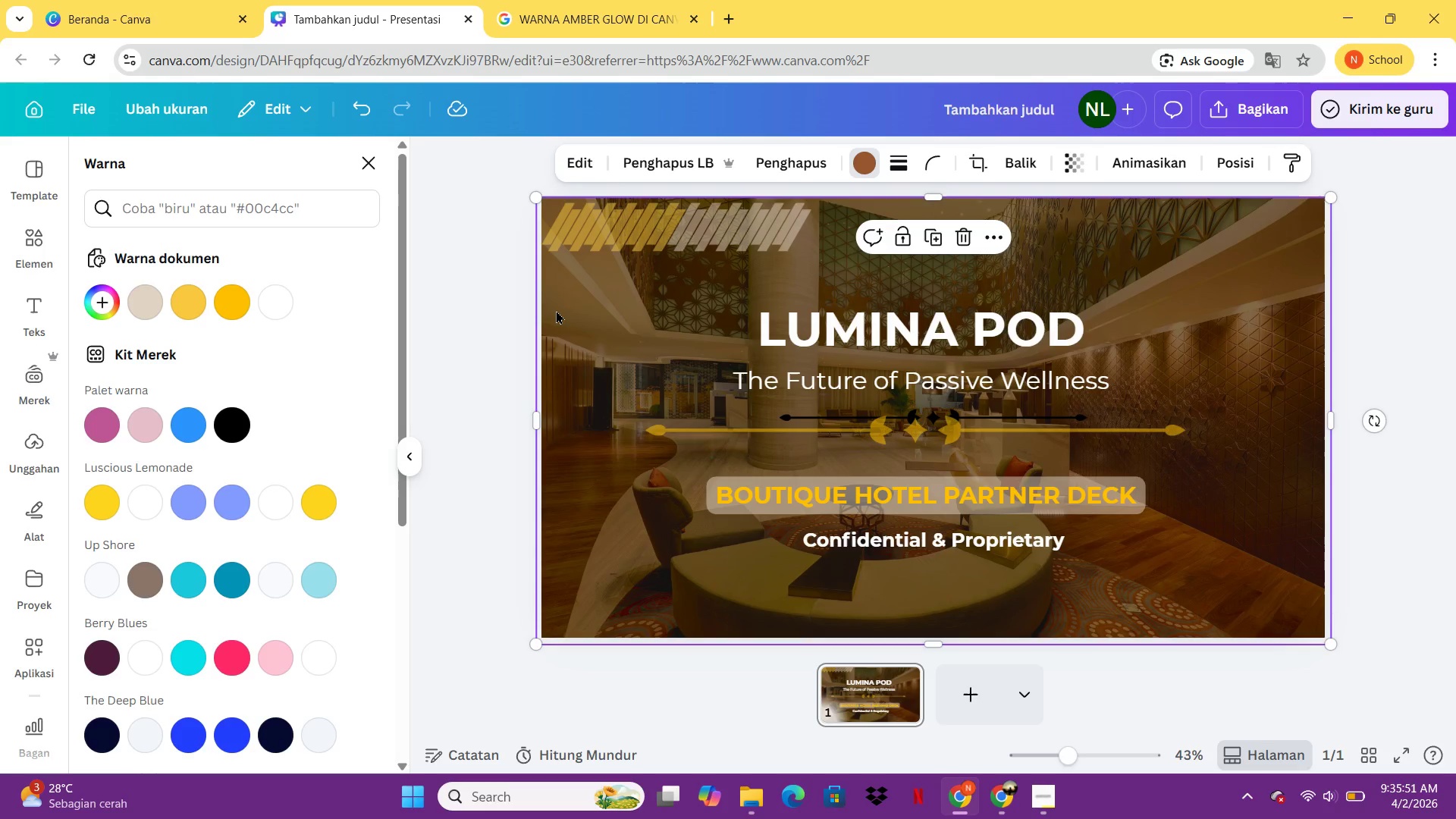 
wait(18.64)
 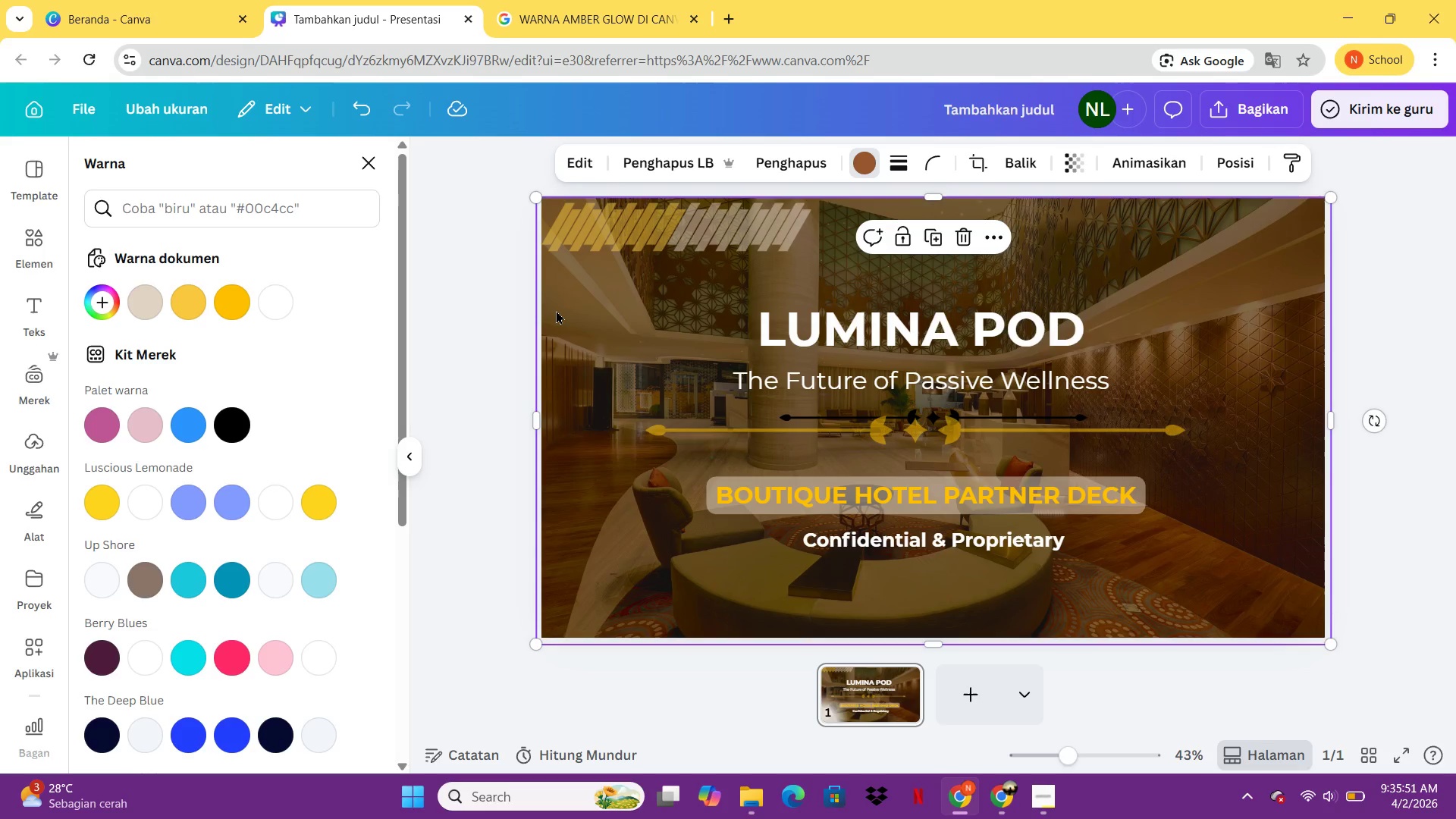 
left_click([956, 683])
 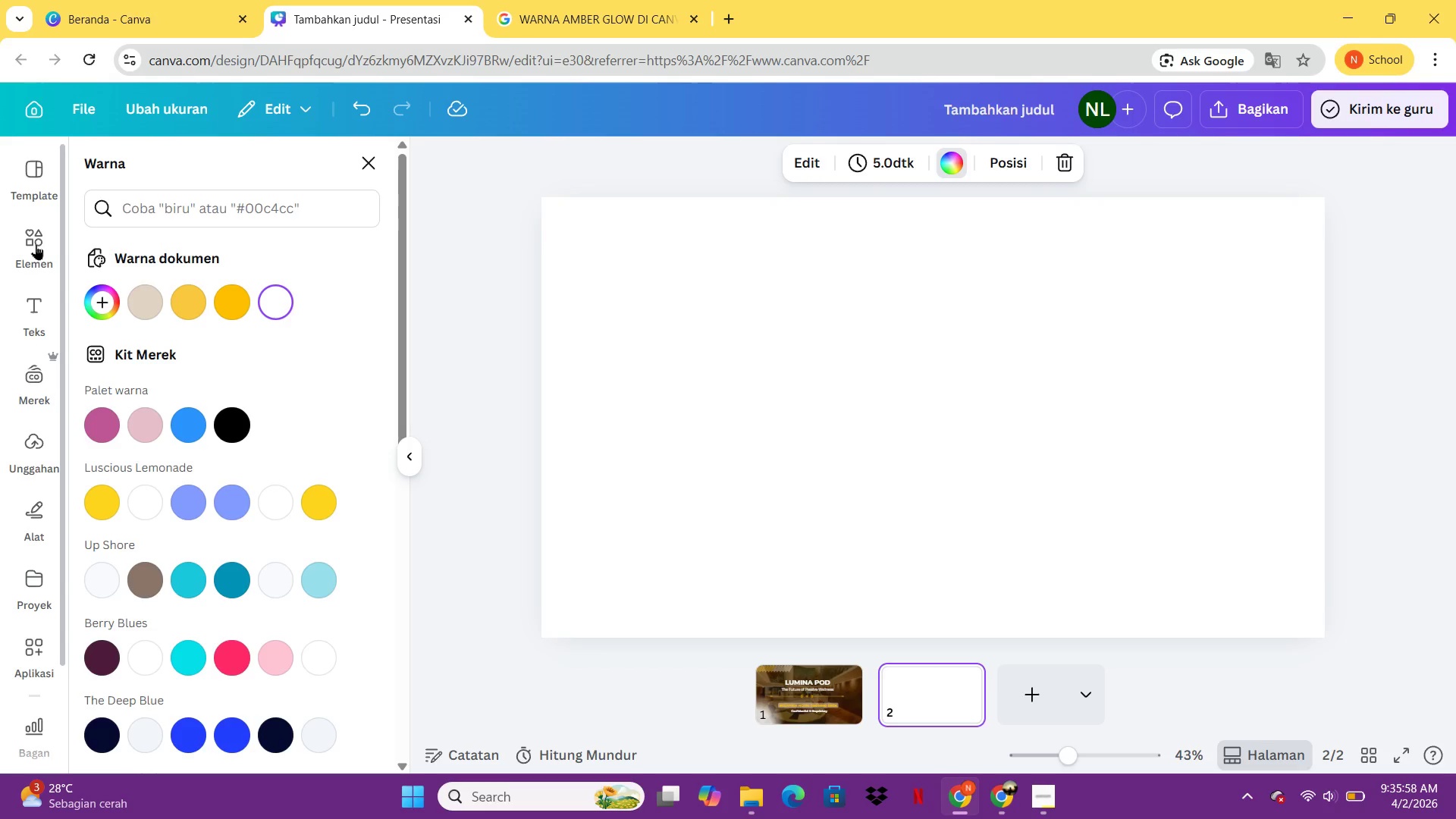 
left_click([34, 256])
 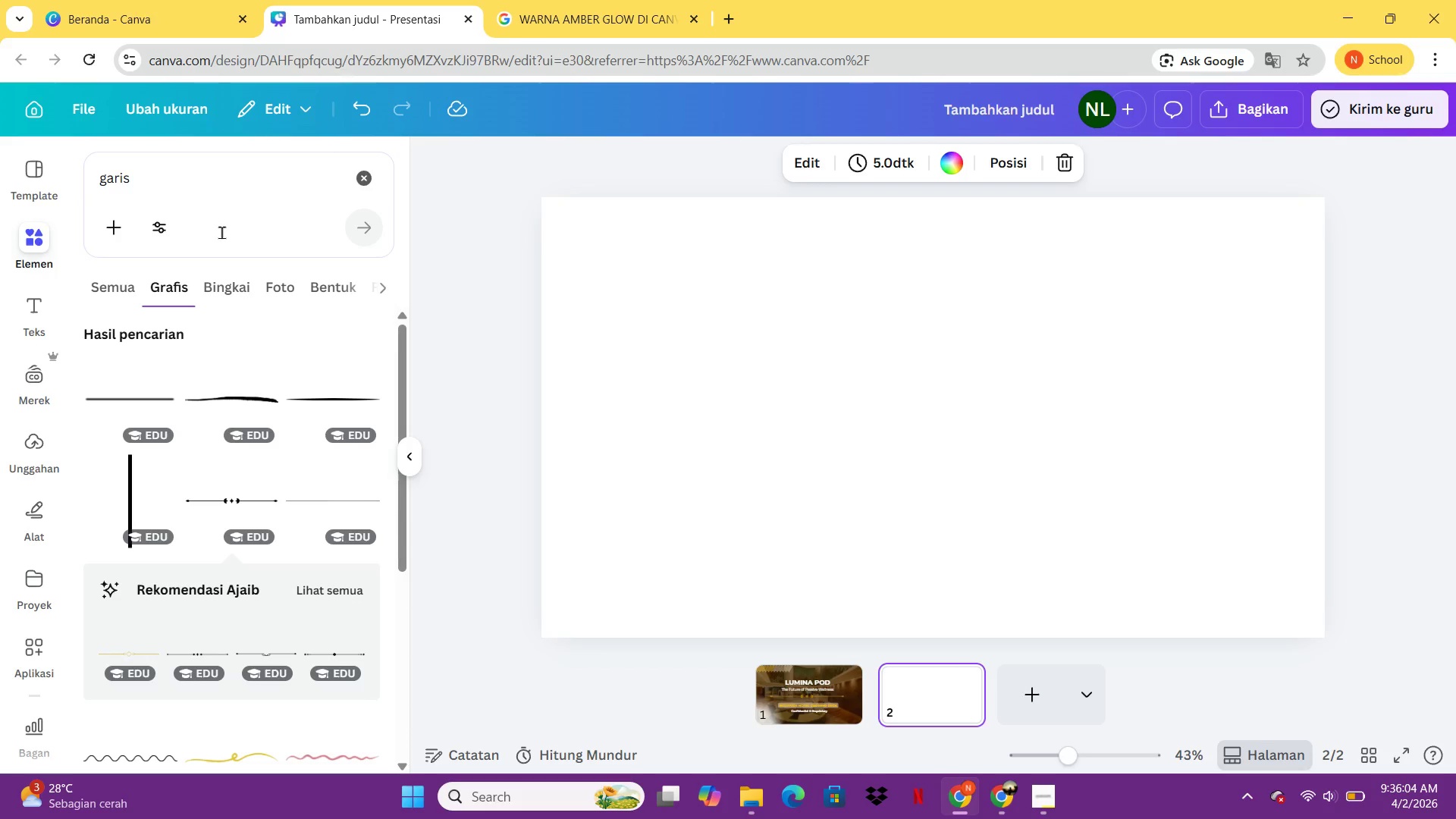 
wait(6.77)
 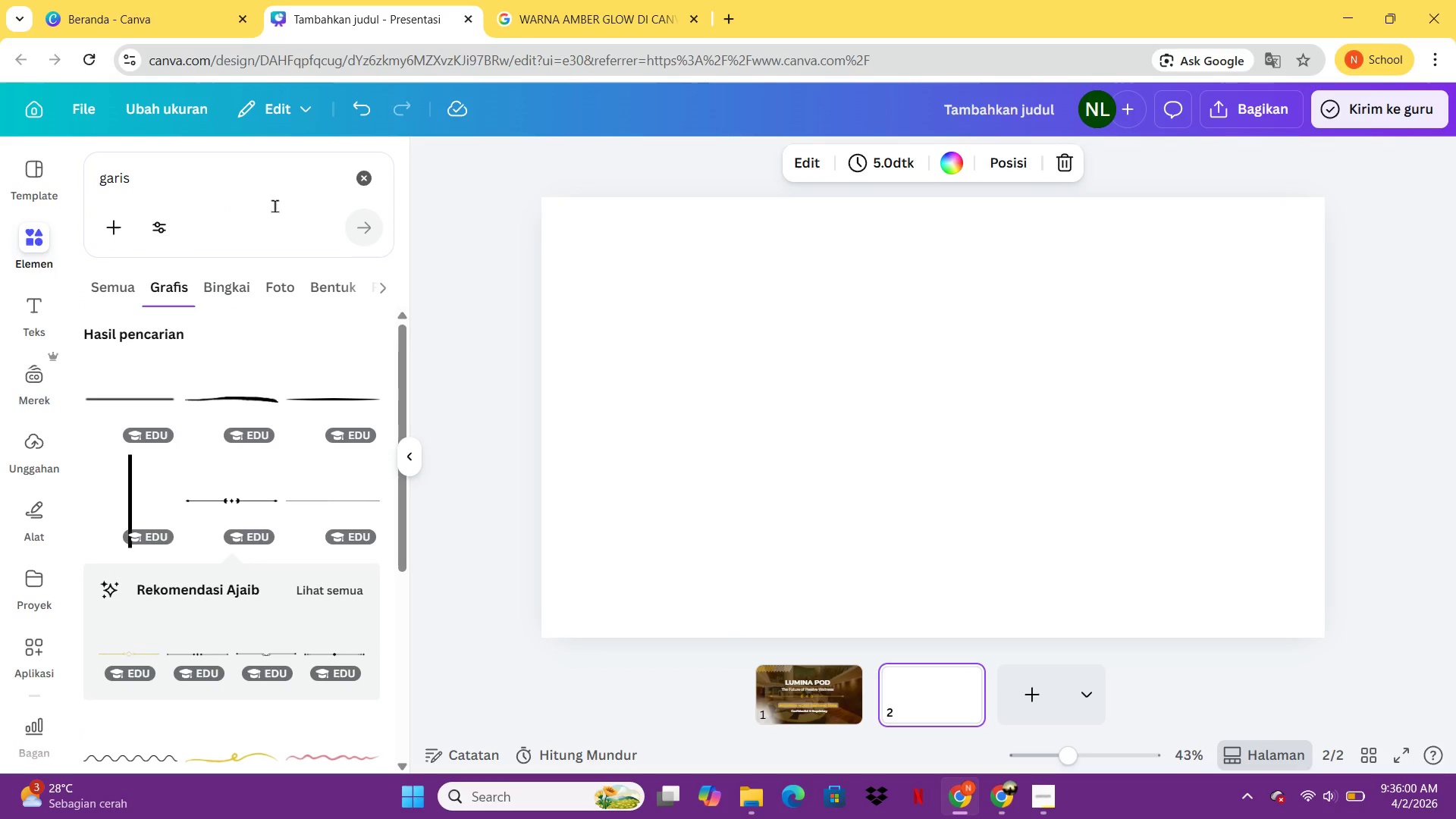 
left_click_drag(start_coordinate=[137, 187], to_coordinate=[99, 181])
 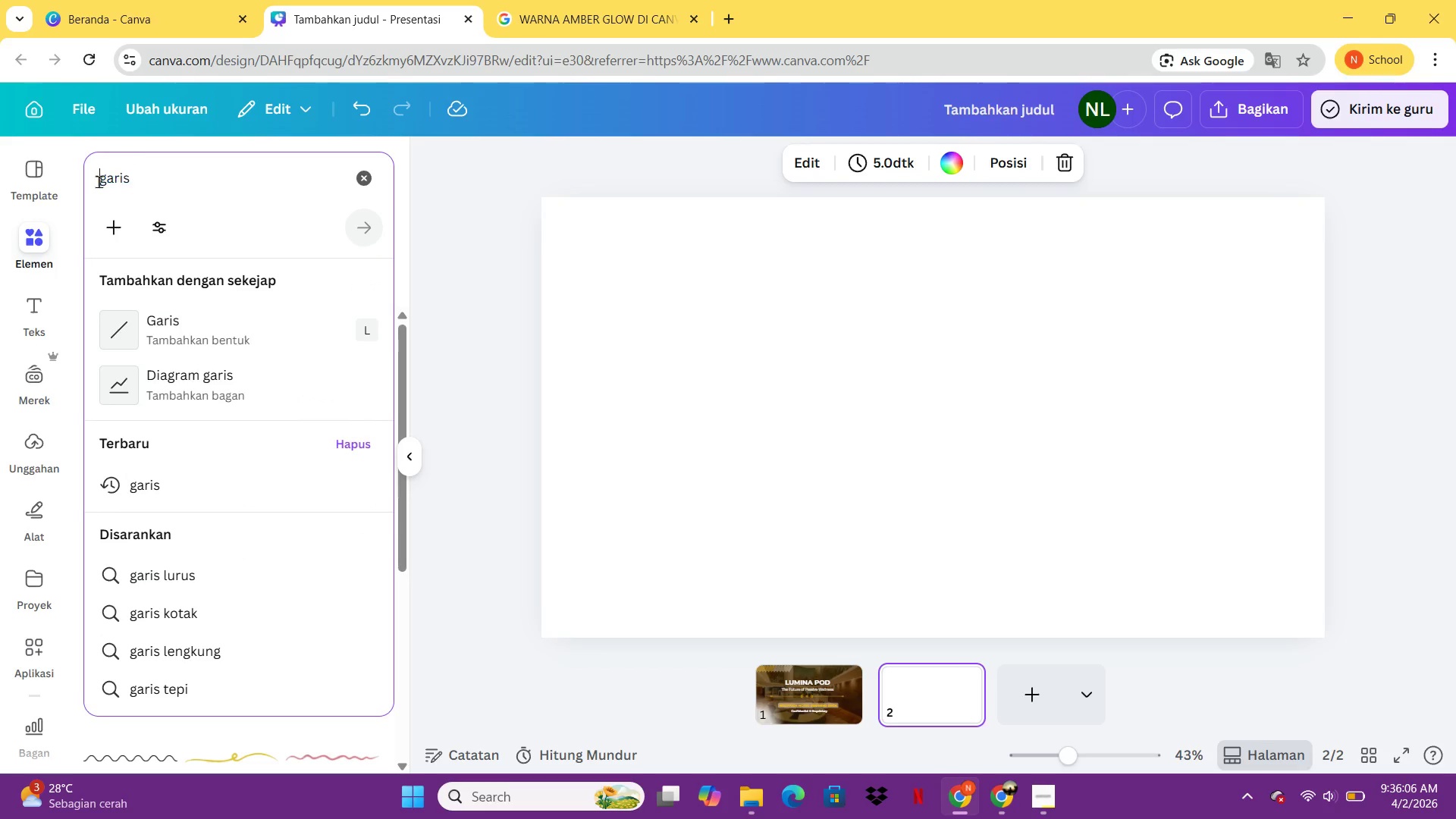 
left_click([99, 181])
 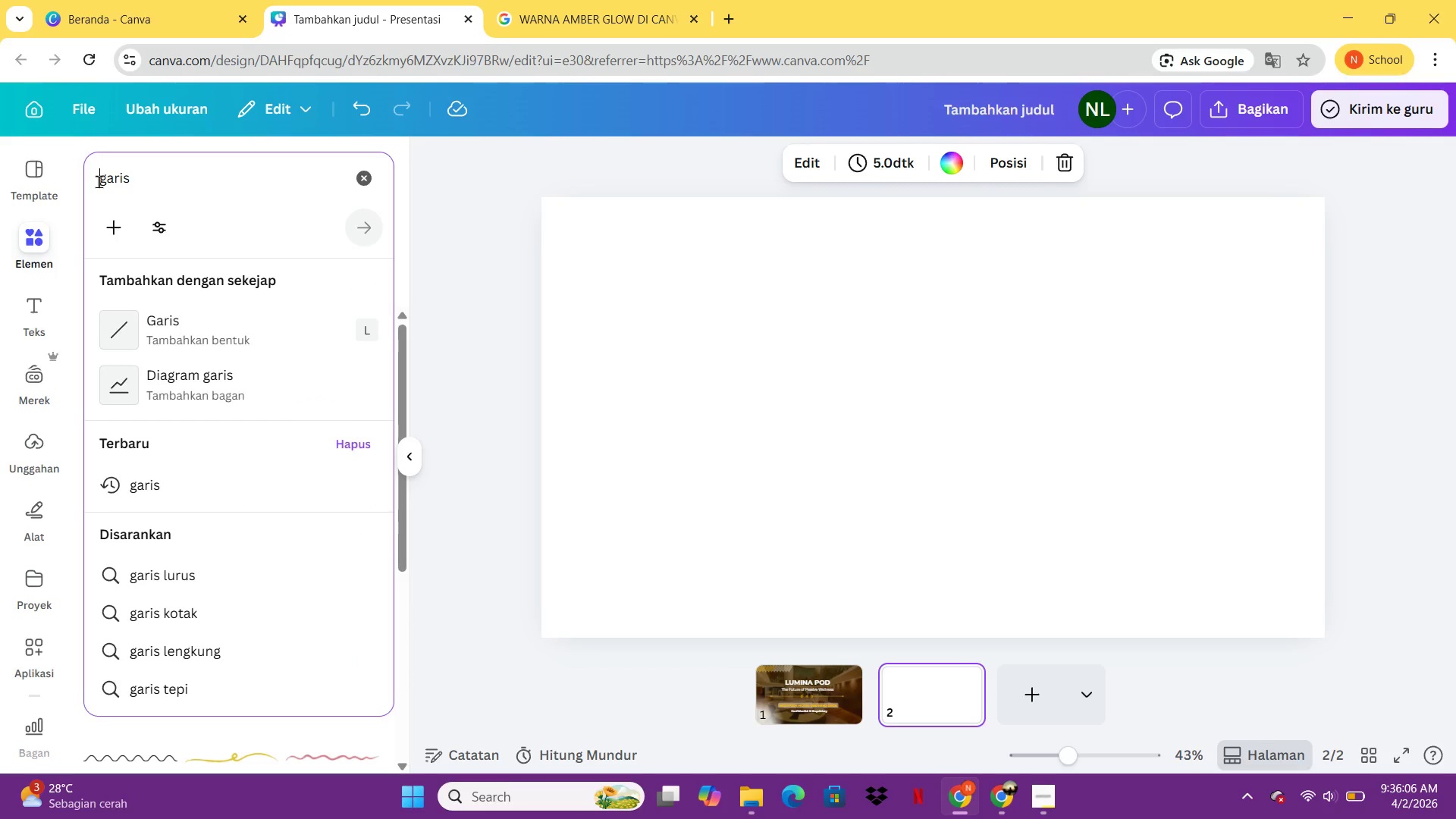 
type(frame)
 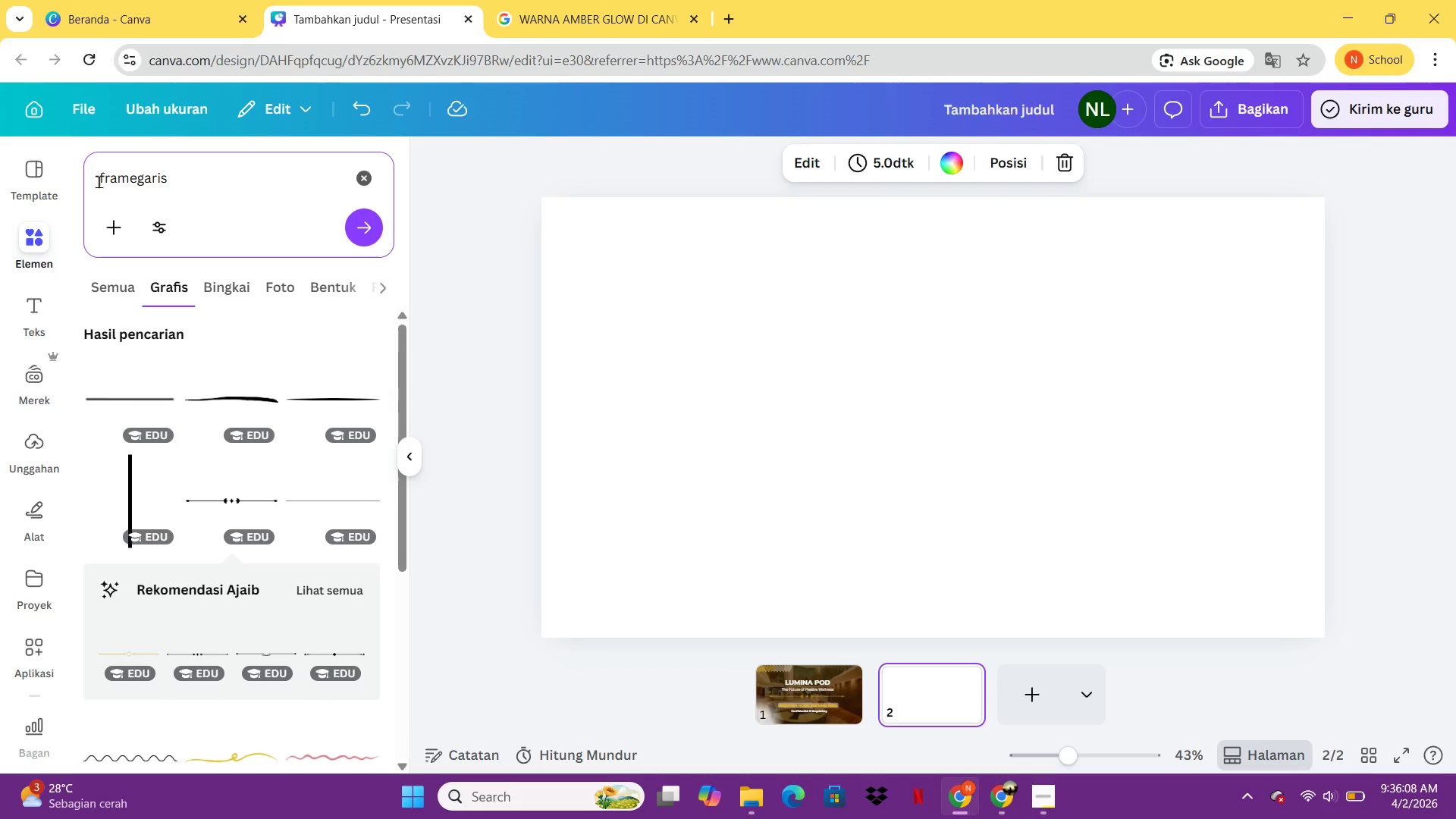 
key(Control+ControlLeft)
 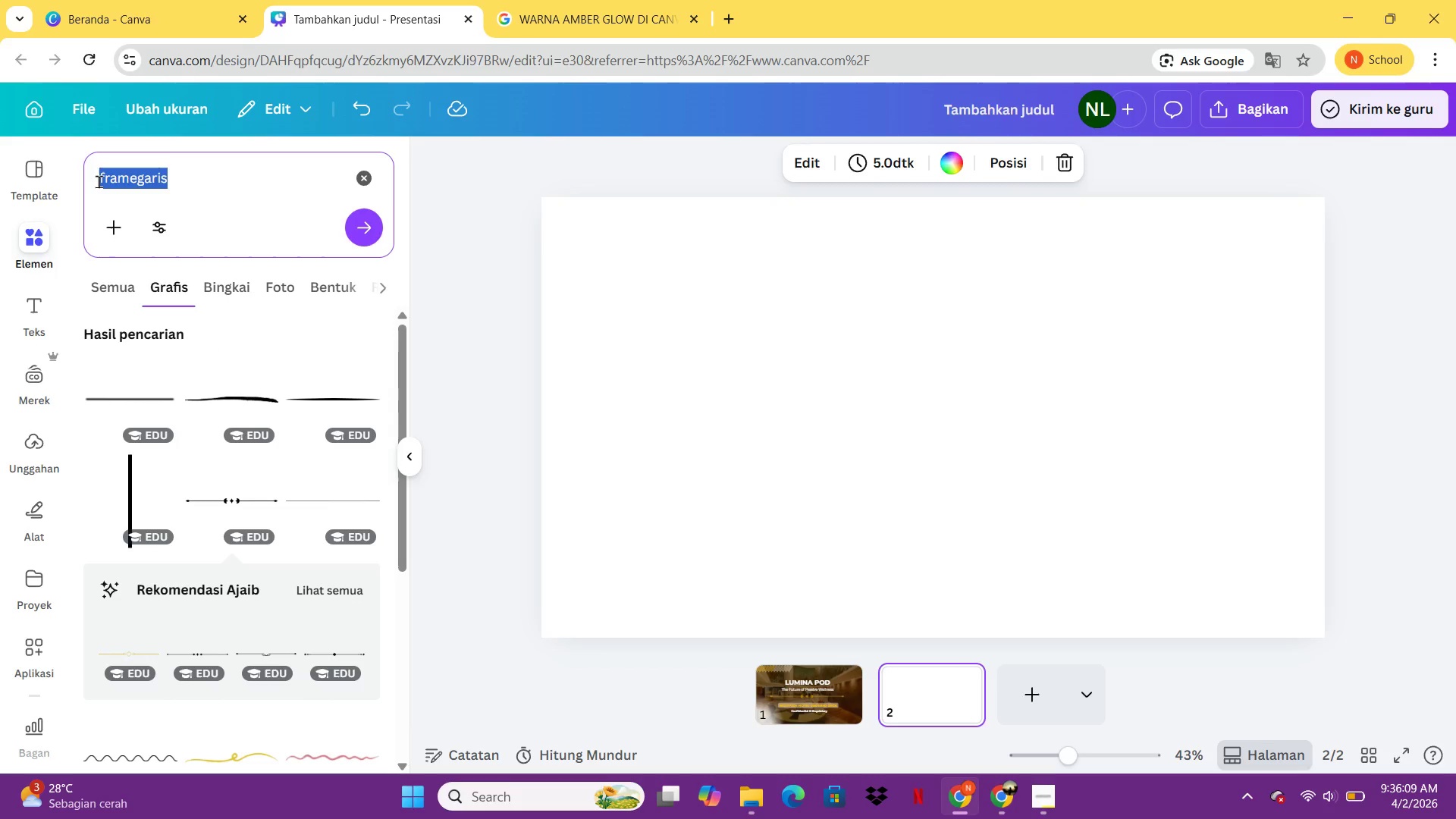 
key(Control+A)
 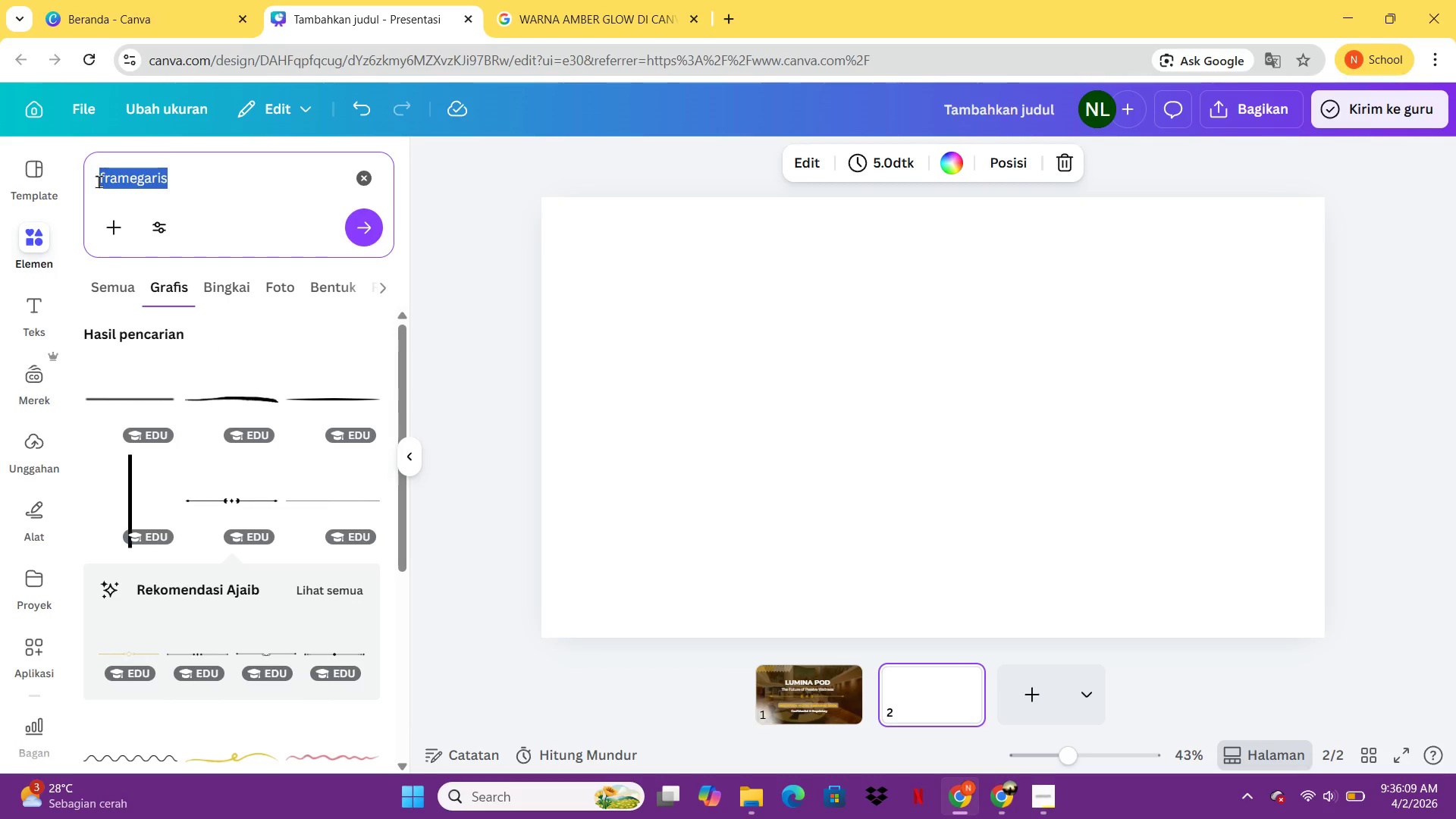 
type(frame)
 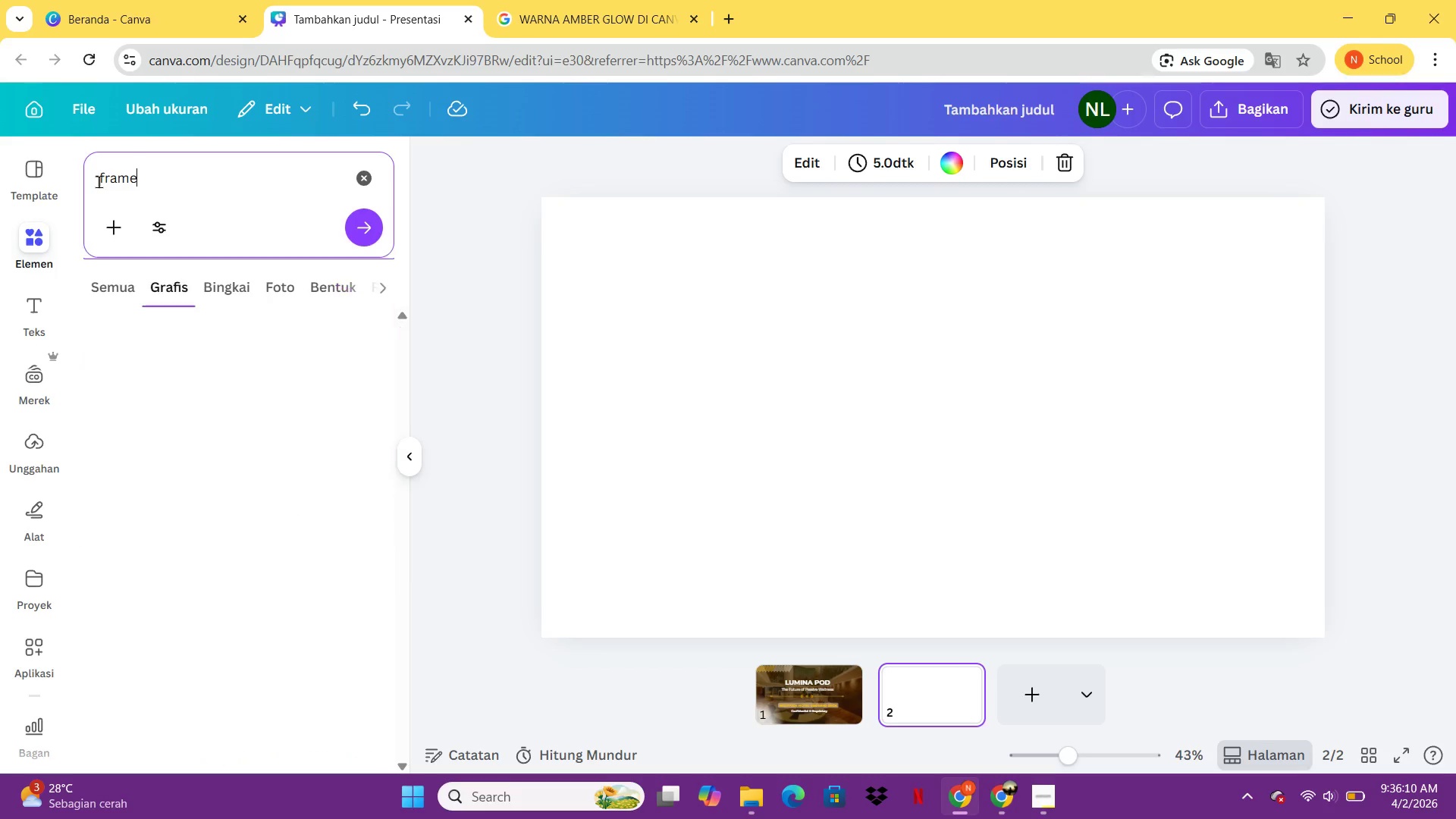 
key(Enter)
 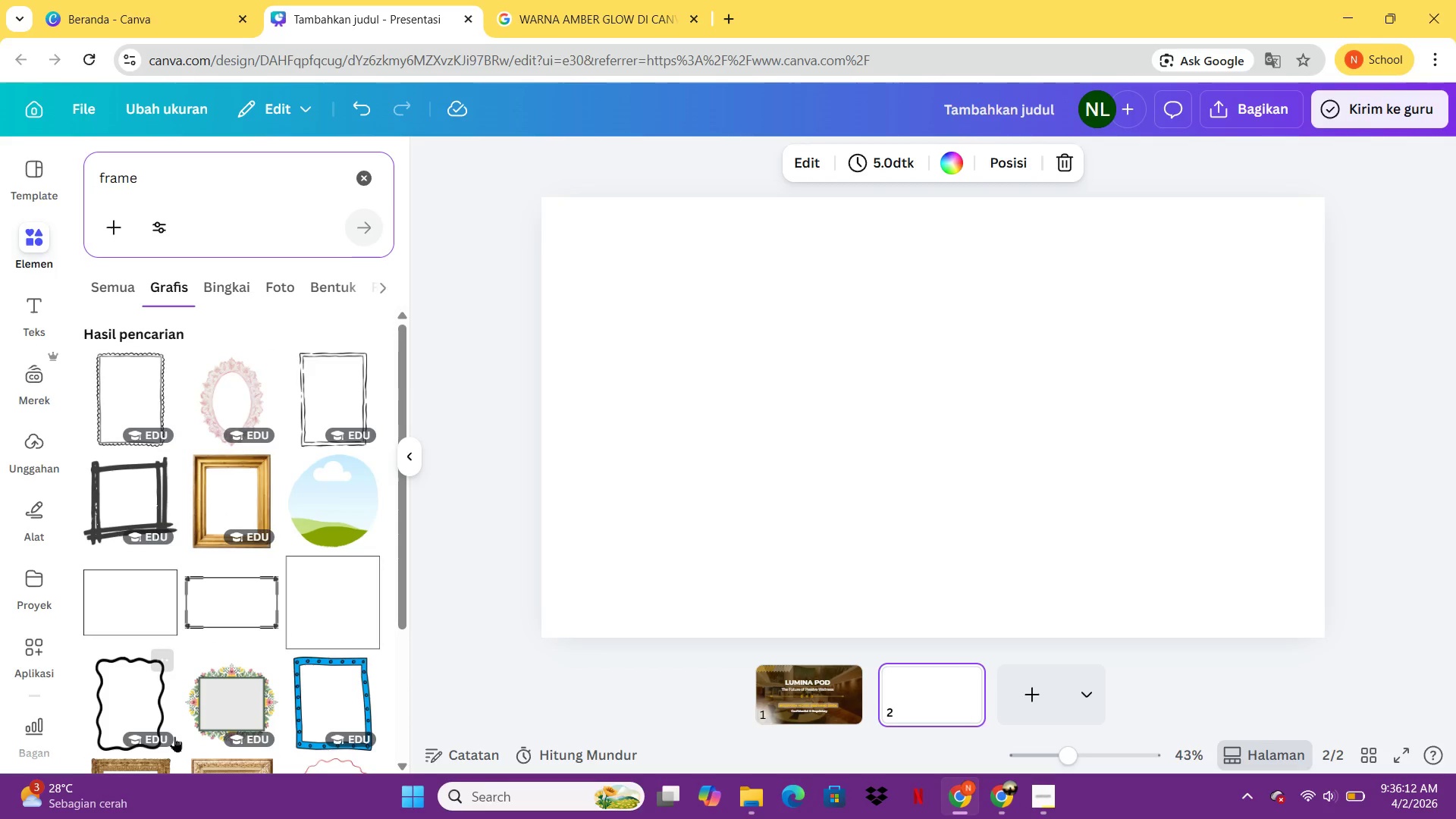 
scroll: coordinate [207, 581], scroll_direction: down, amount: 20.0
 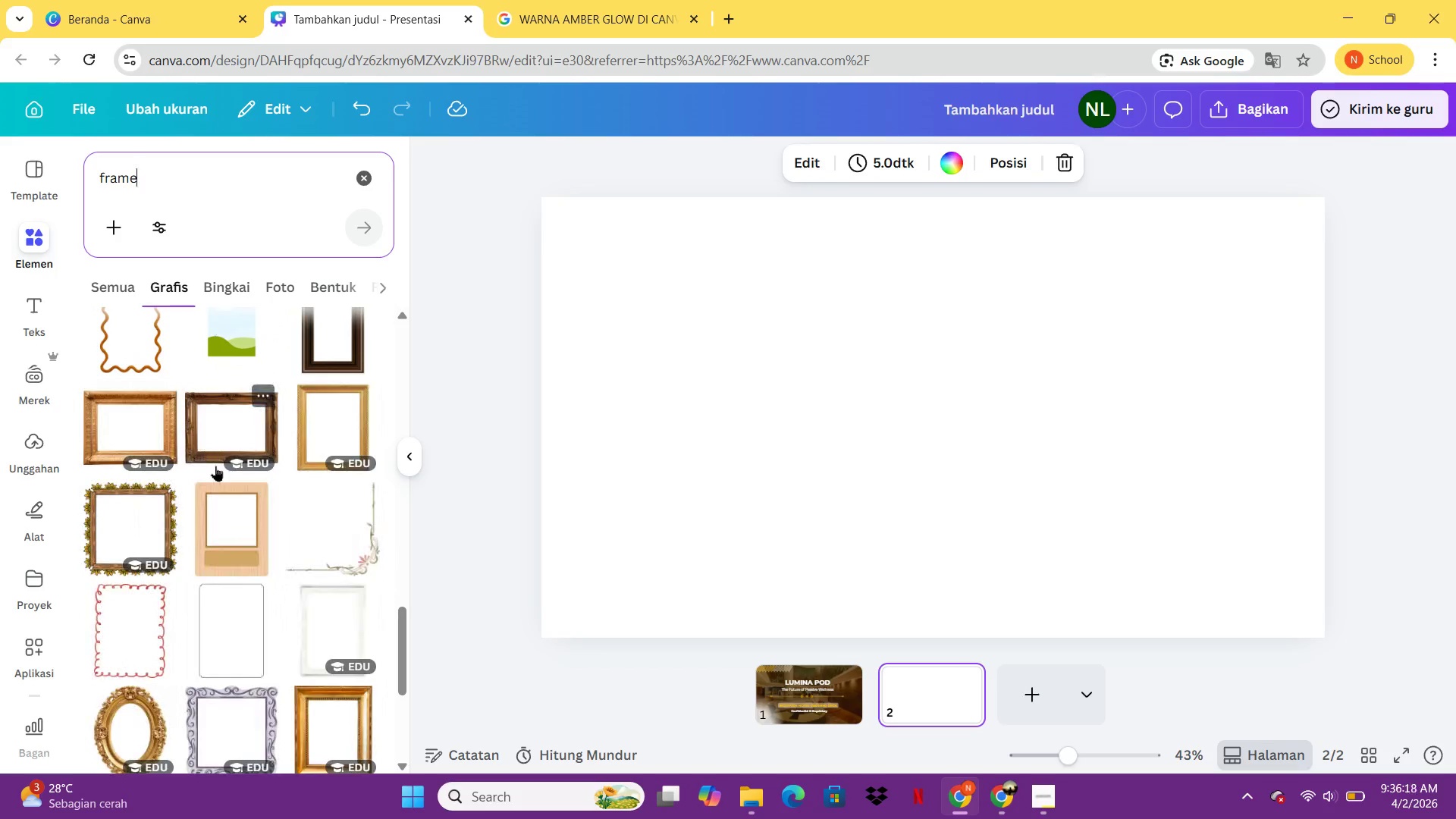 
scroll: coordinate [256, 508], scroll_direction: down, amount: 2.0
 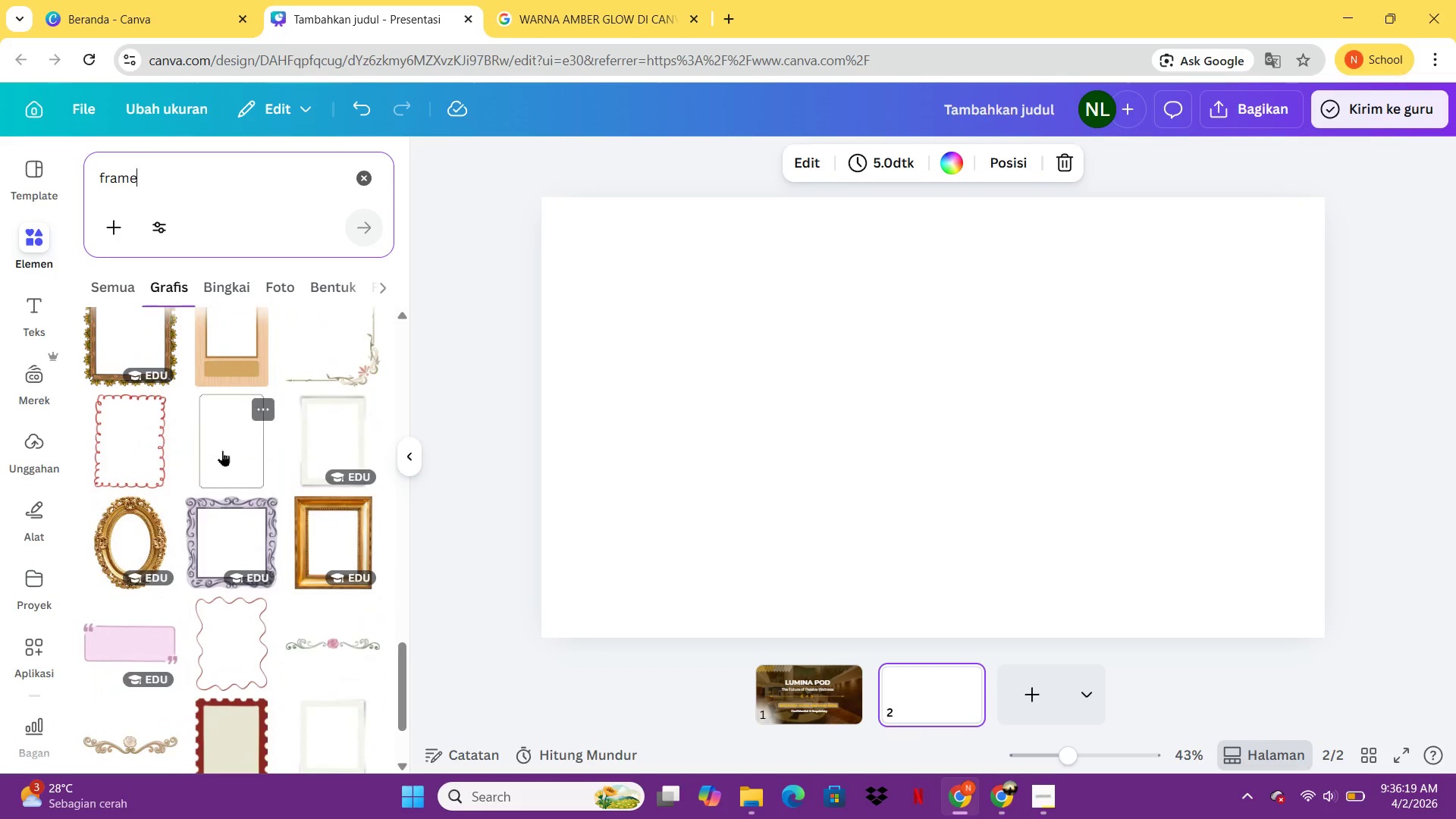 
left_click([224, 450])
 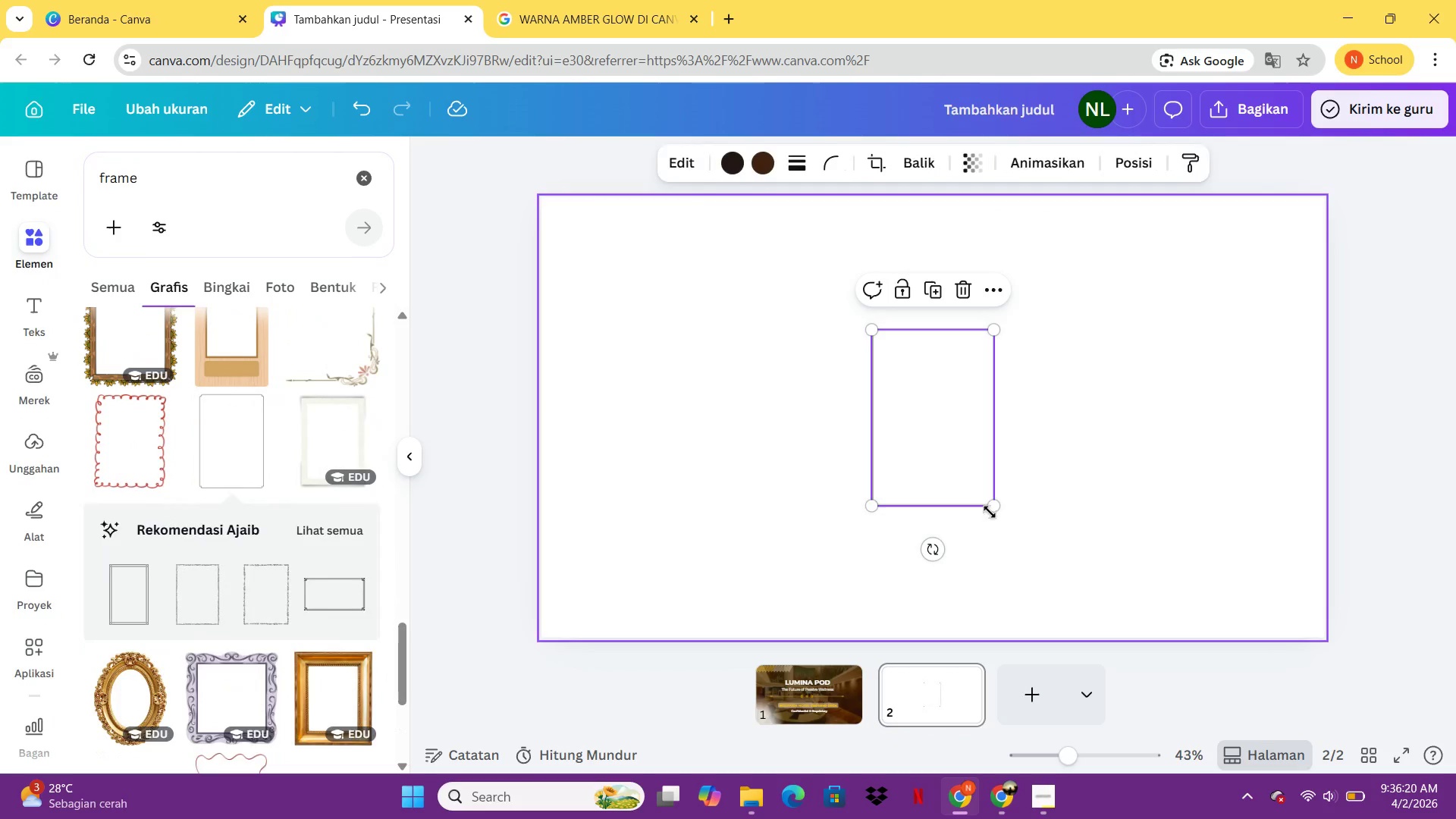 
left_click_drag(start_coordinate=[990, 506], to_coordinate=[1059, 604])
 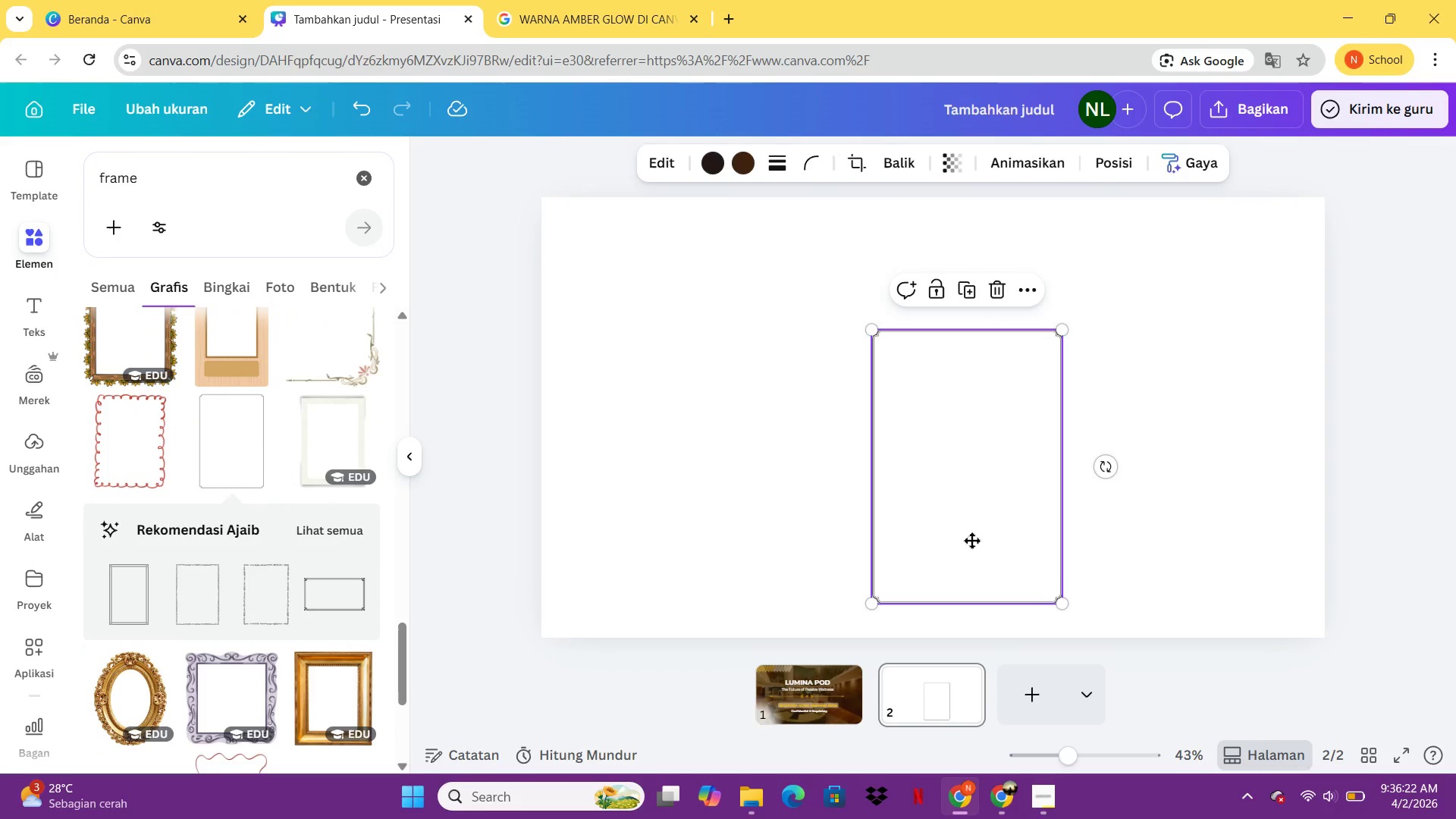 
left_click_drag(start_coordinate=[992, 555], to_coordinate=[705, 477])
 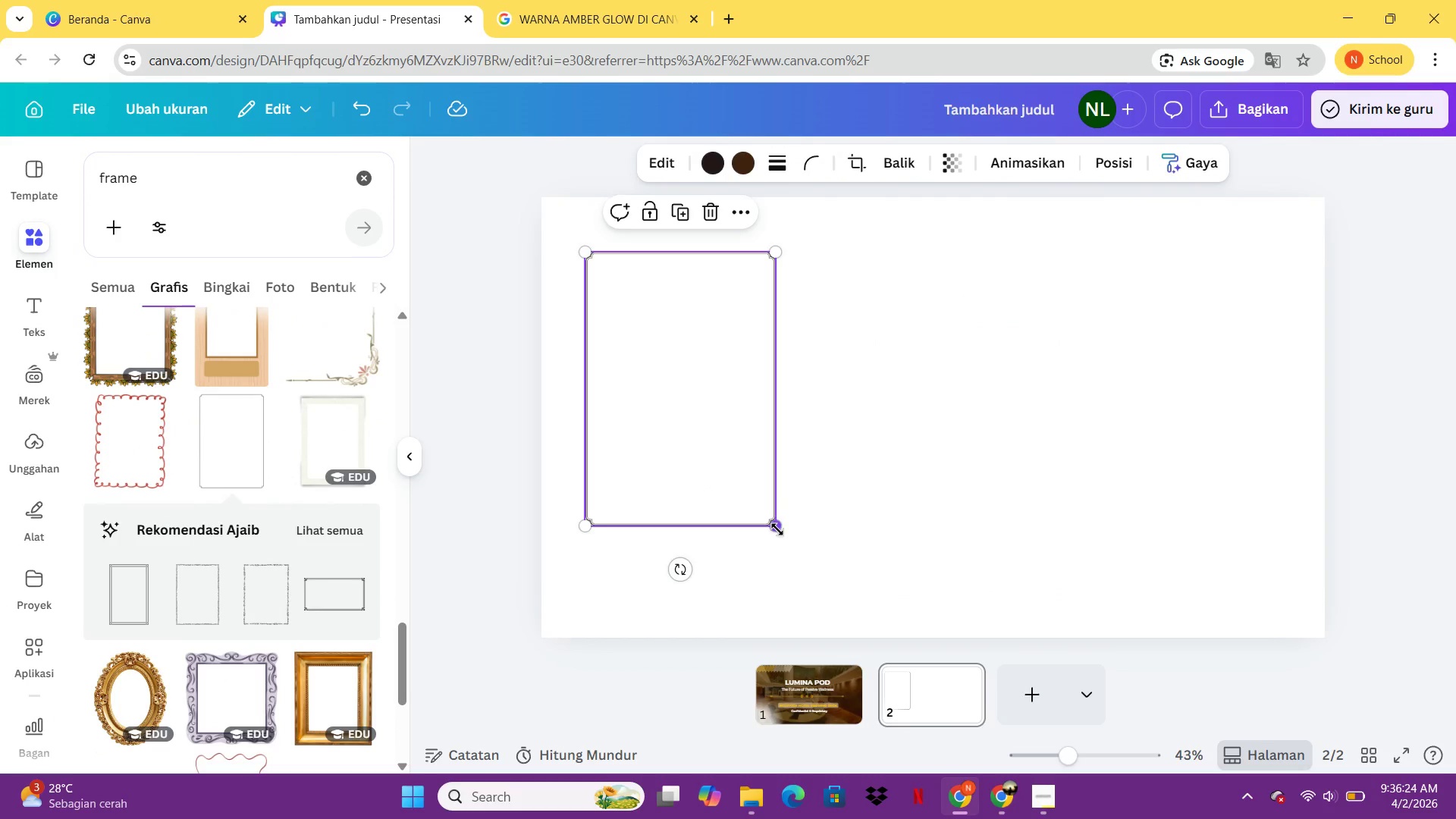 
left_click_drag(start_coordinate=[777, 529], to_coordinate=[865, 604])
 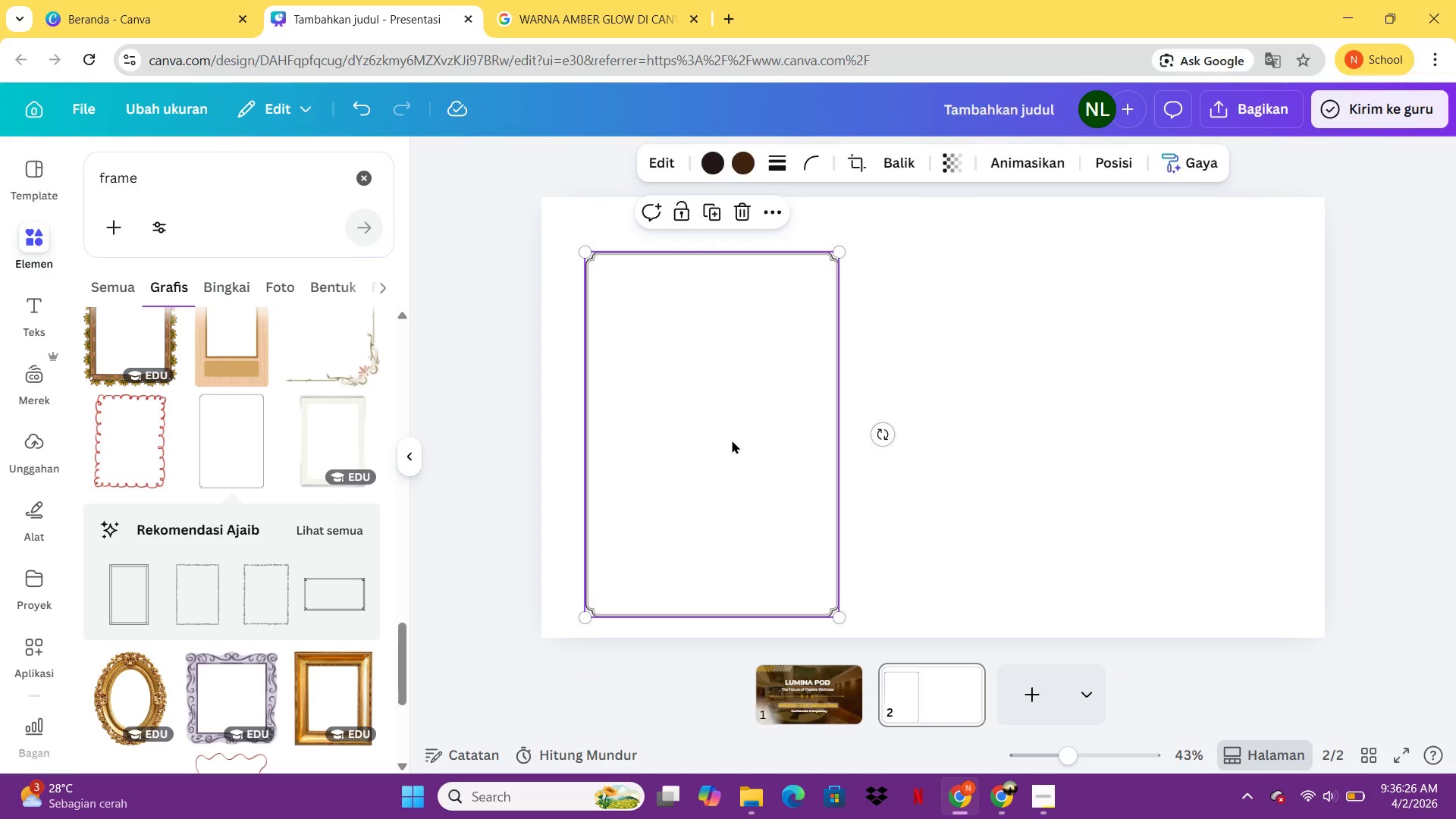 
left_click_drag(start_coordinate=[733, 436], to_coordinate=[731, 425])
 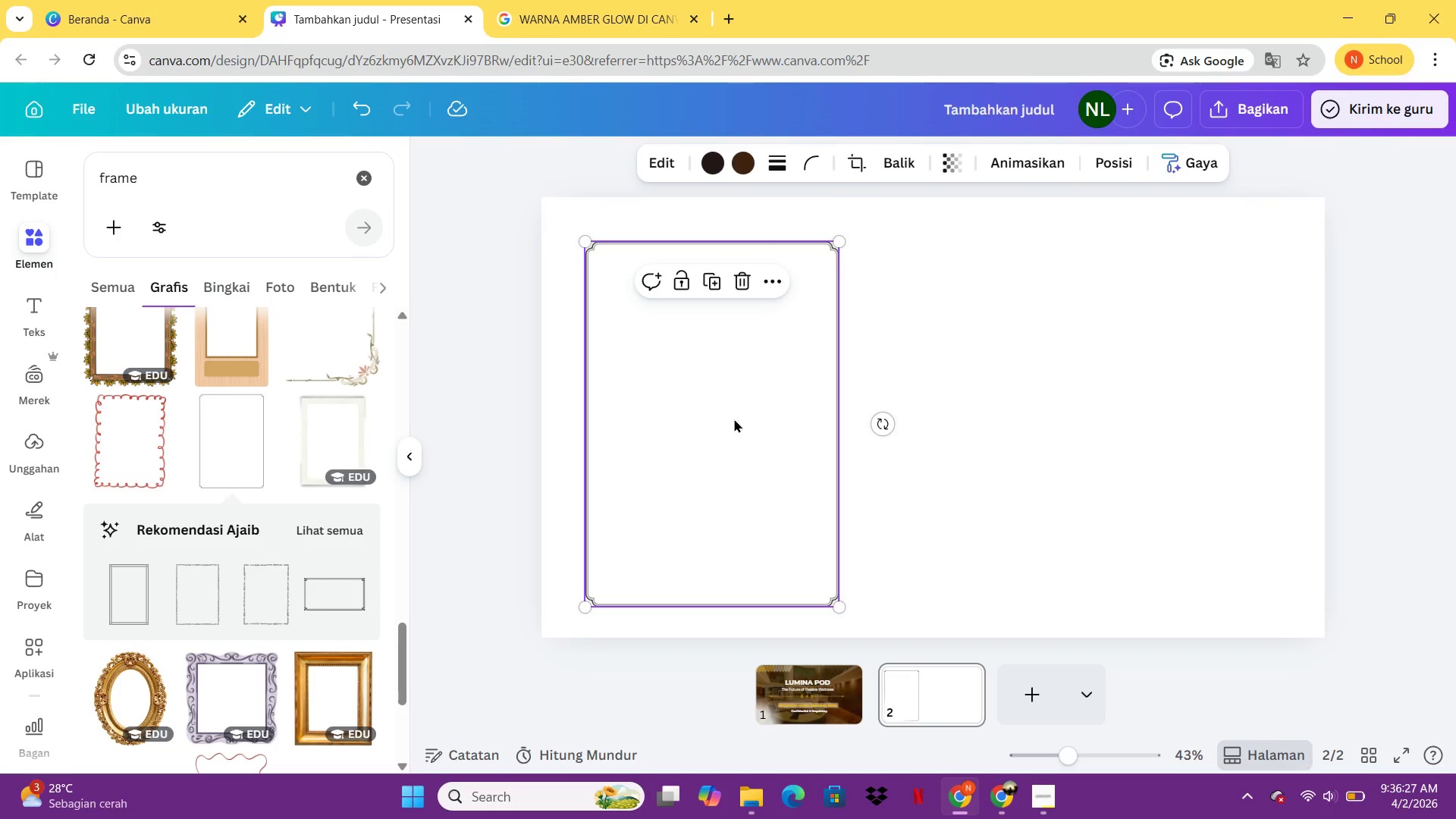 
double_click([734, 419])
 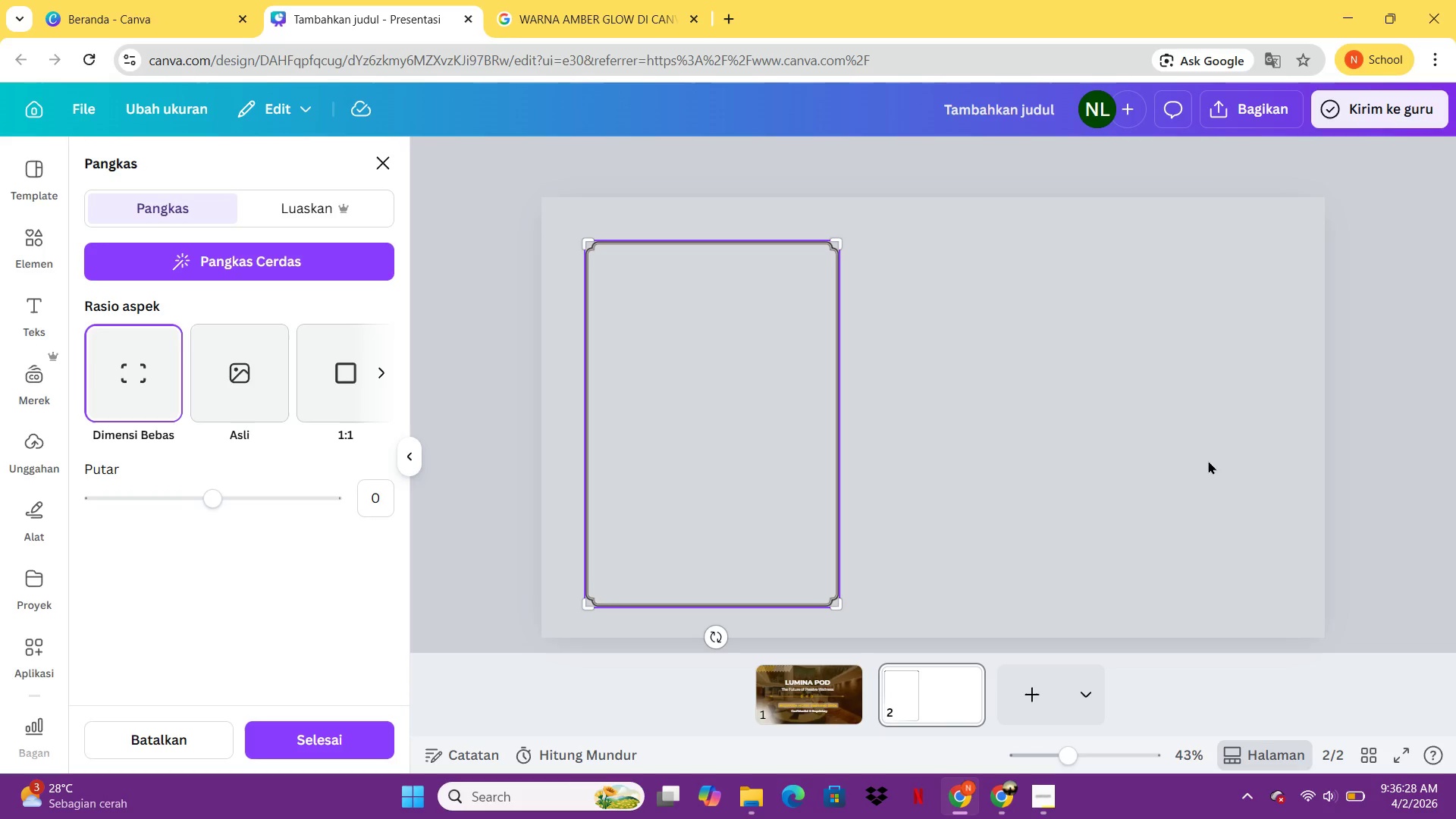 
double_click([1238, 460])
 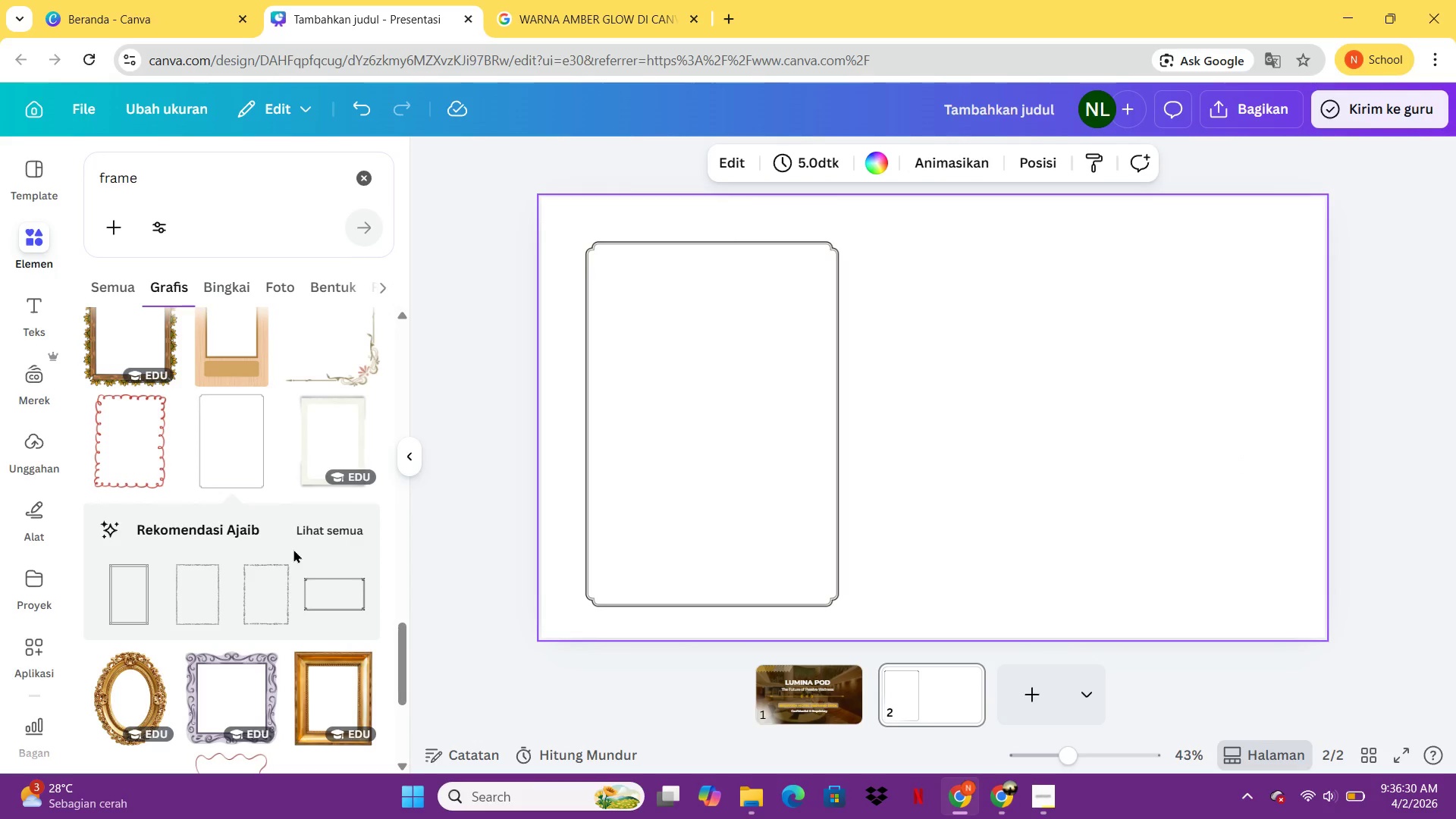 
scroll: coordinate [265, 557], scroll_direction: down, amount: 1.0
 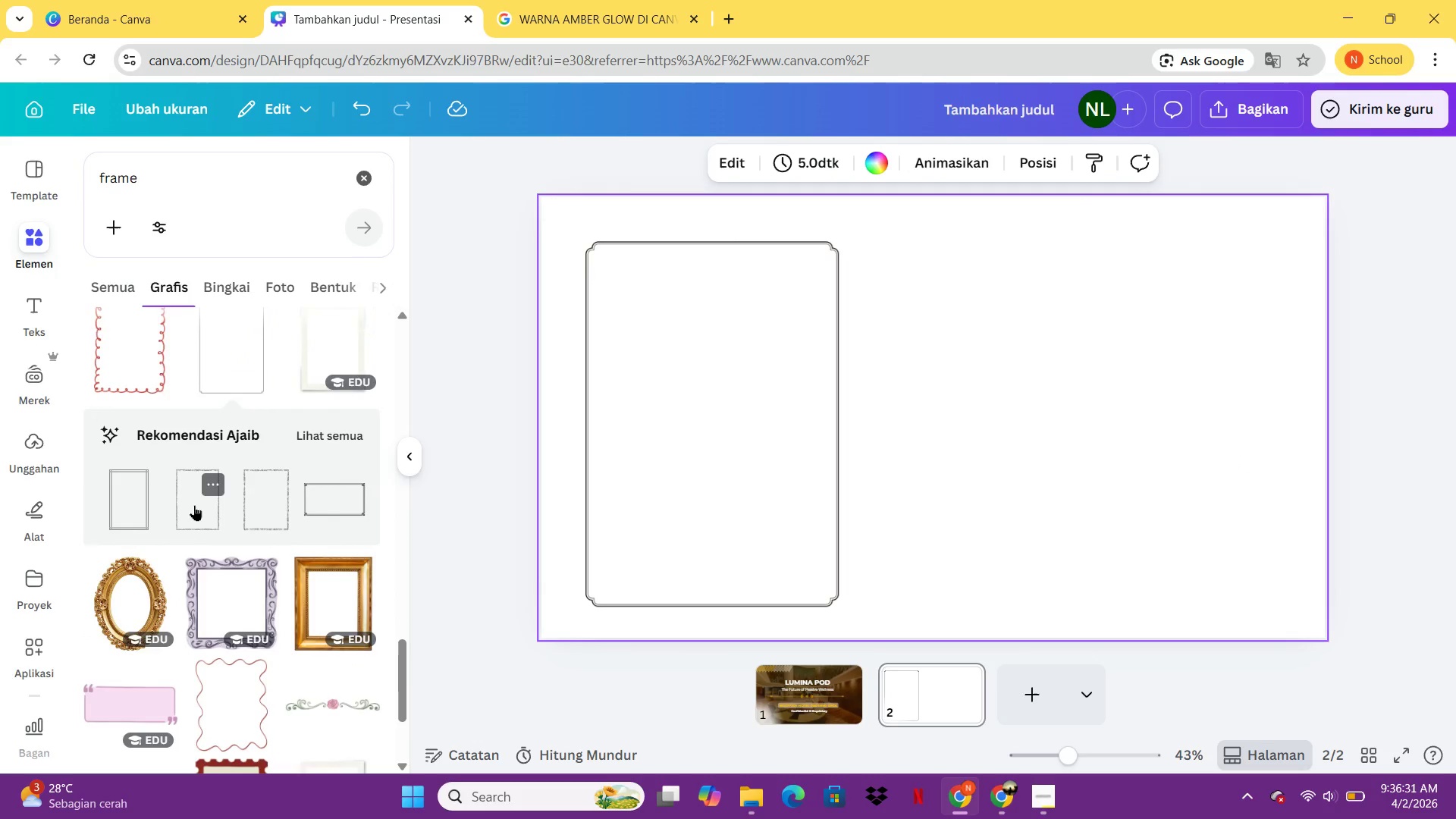 
left_click([194, 505])
 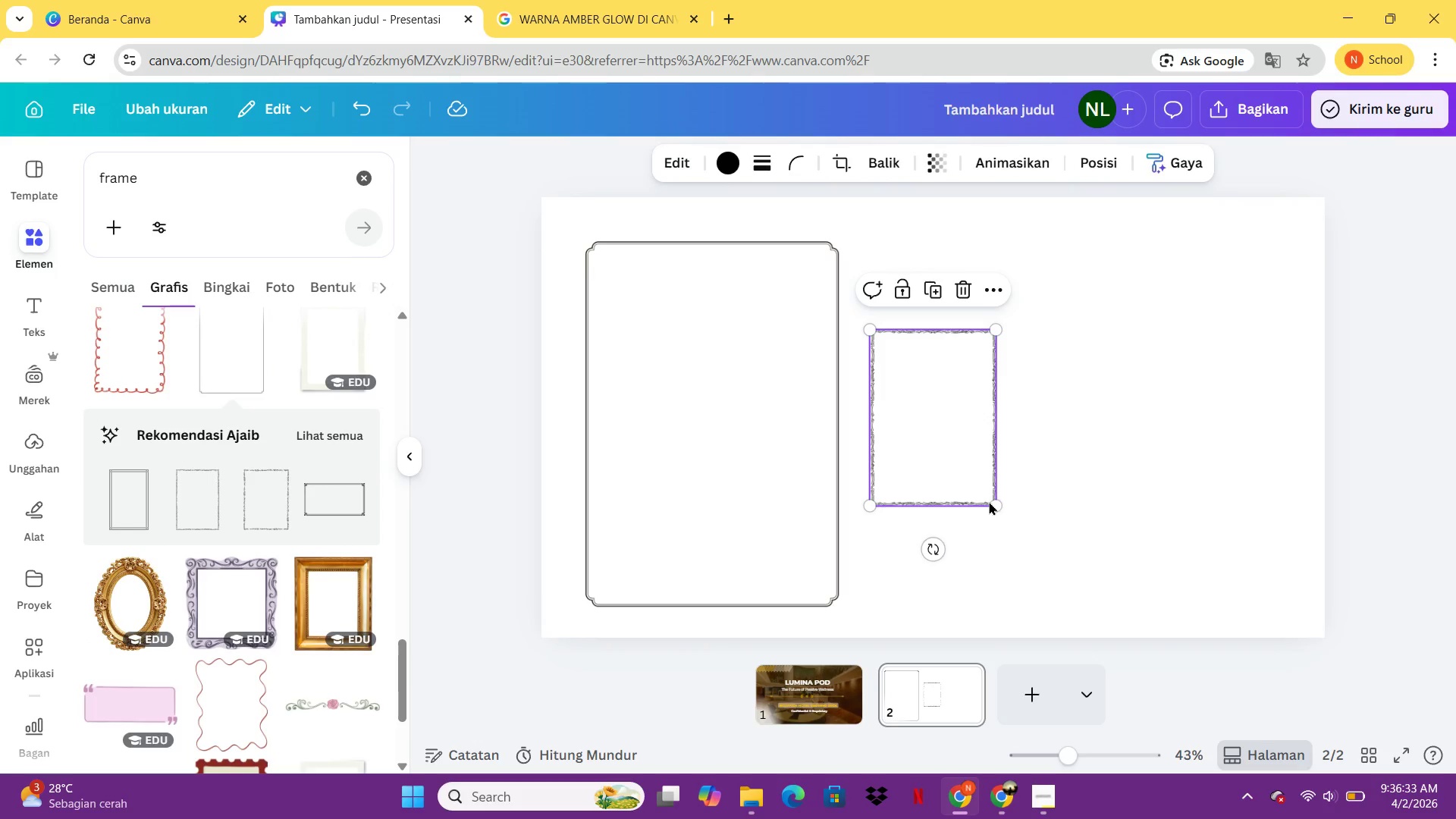 
left_click_drag(start_coordinate=[995, 502], to_coordinate=[1141, 676])
 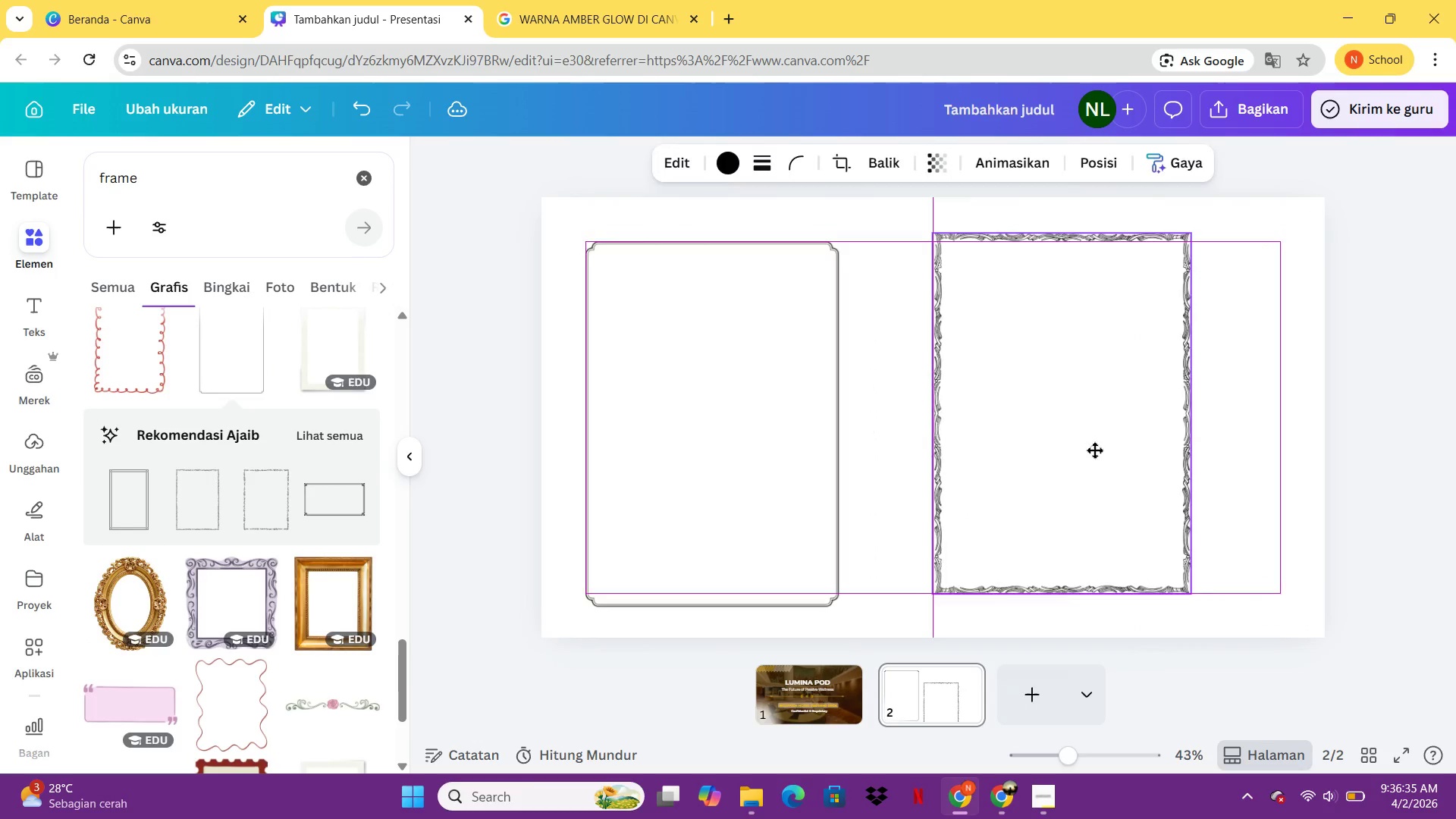 
left_click([1141, 676])
 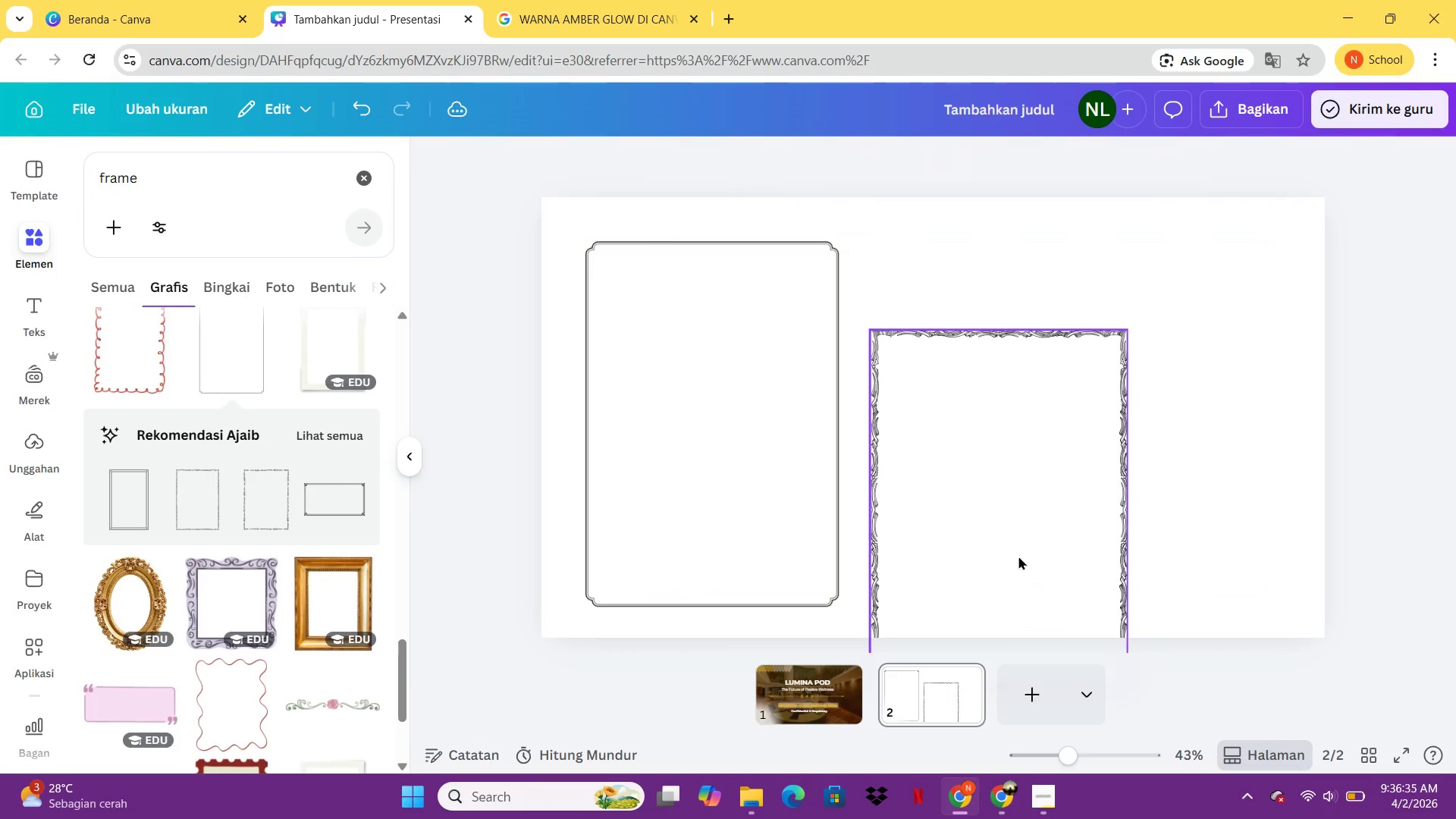 
left_click_drag(start_coordinate=[1018, 554], to_coordinate=[1111, 465])
 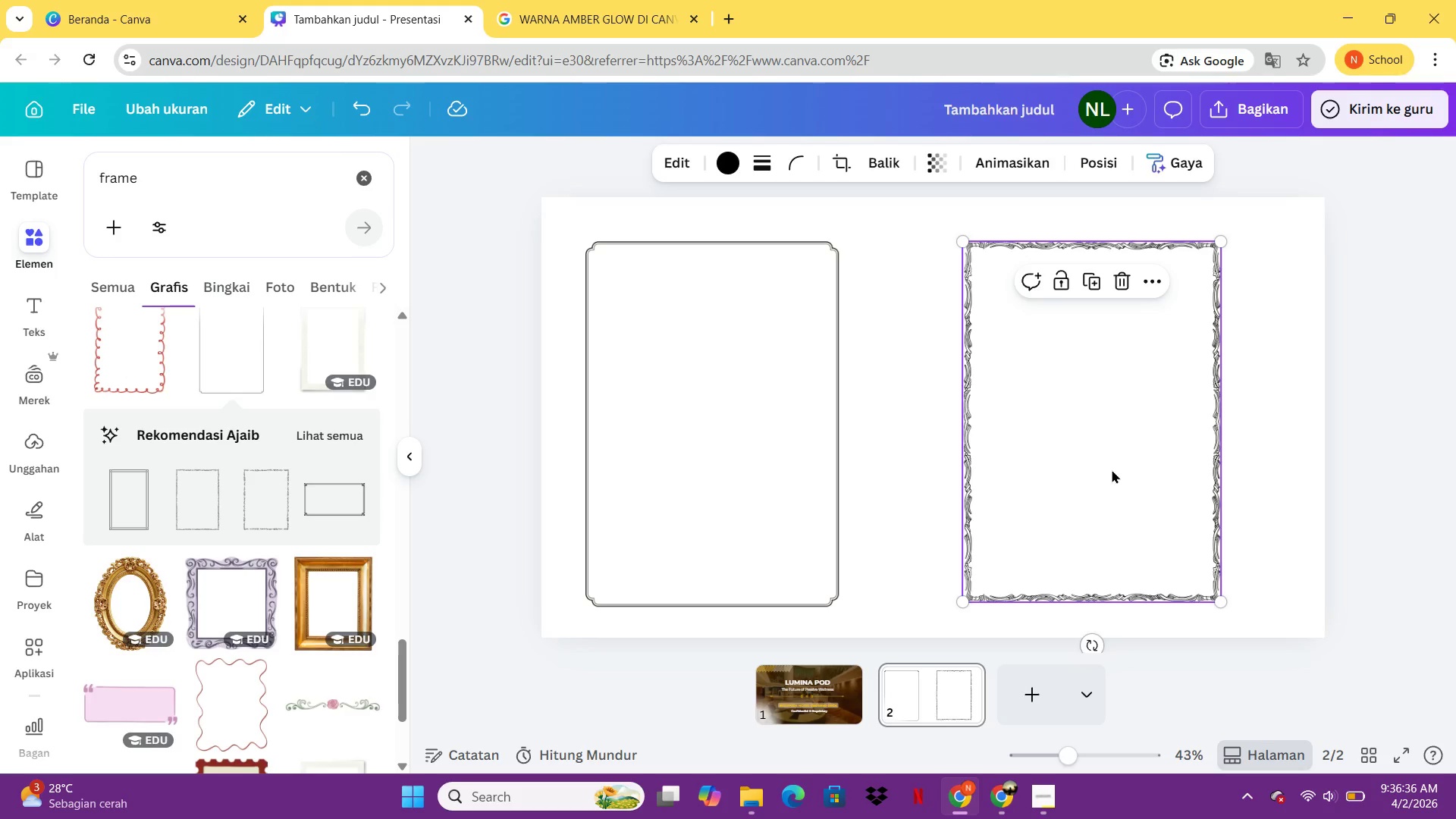 
key(Delete)
 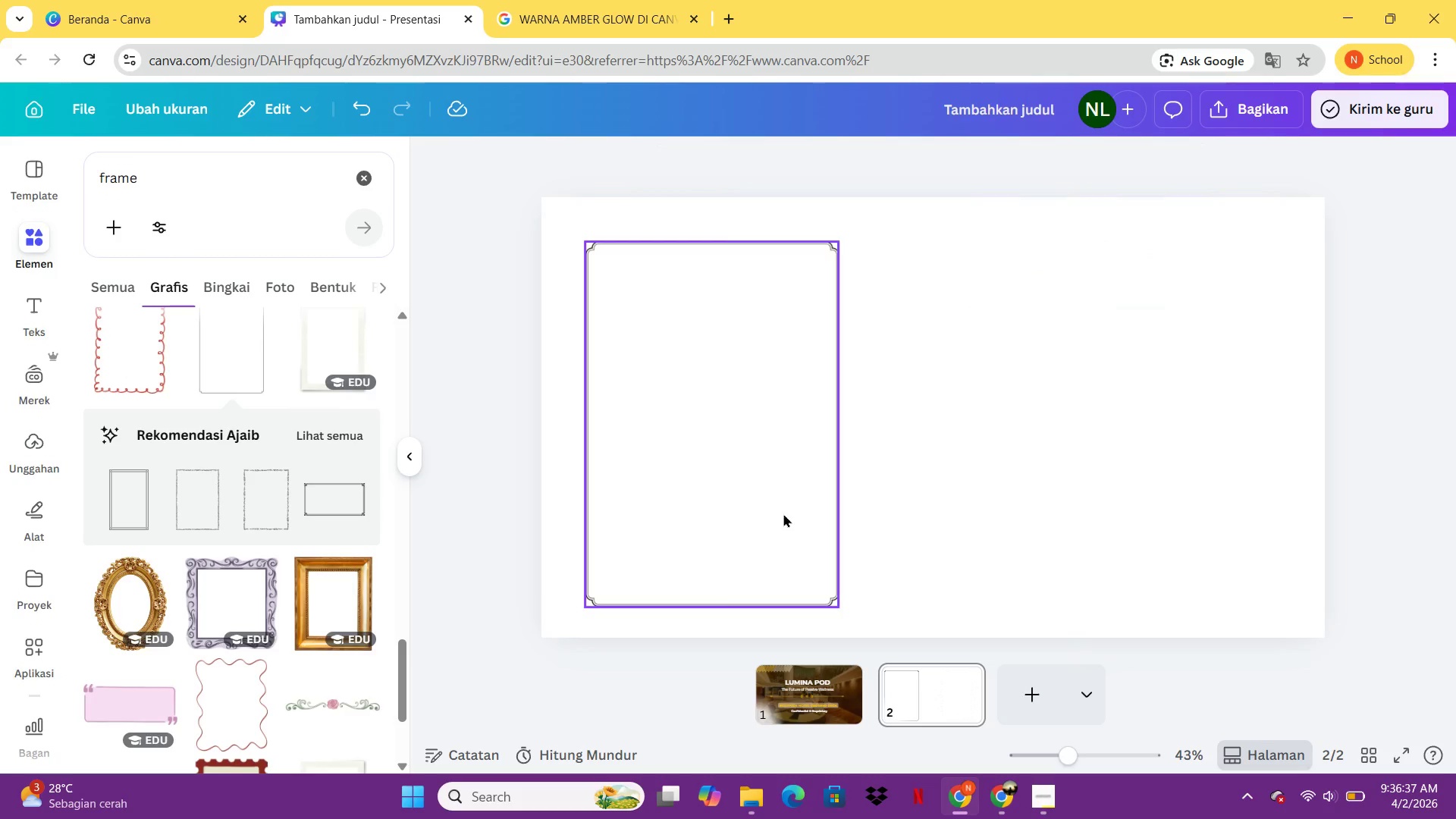 
left_click([756, 537])
 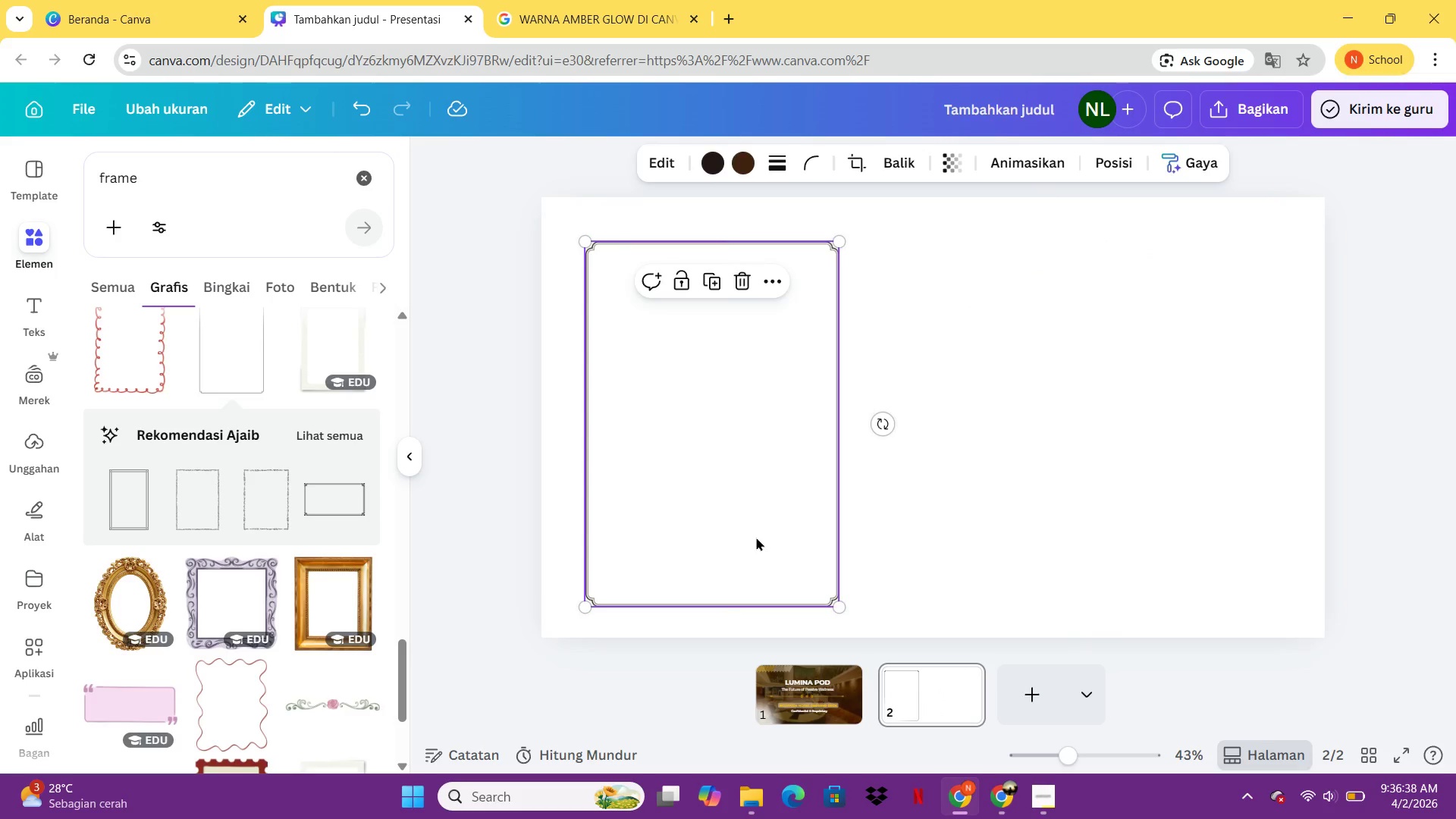 
key(Control+C)
 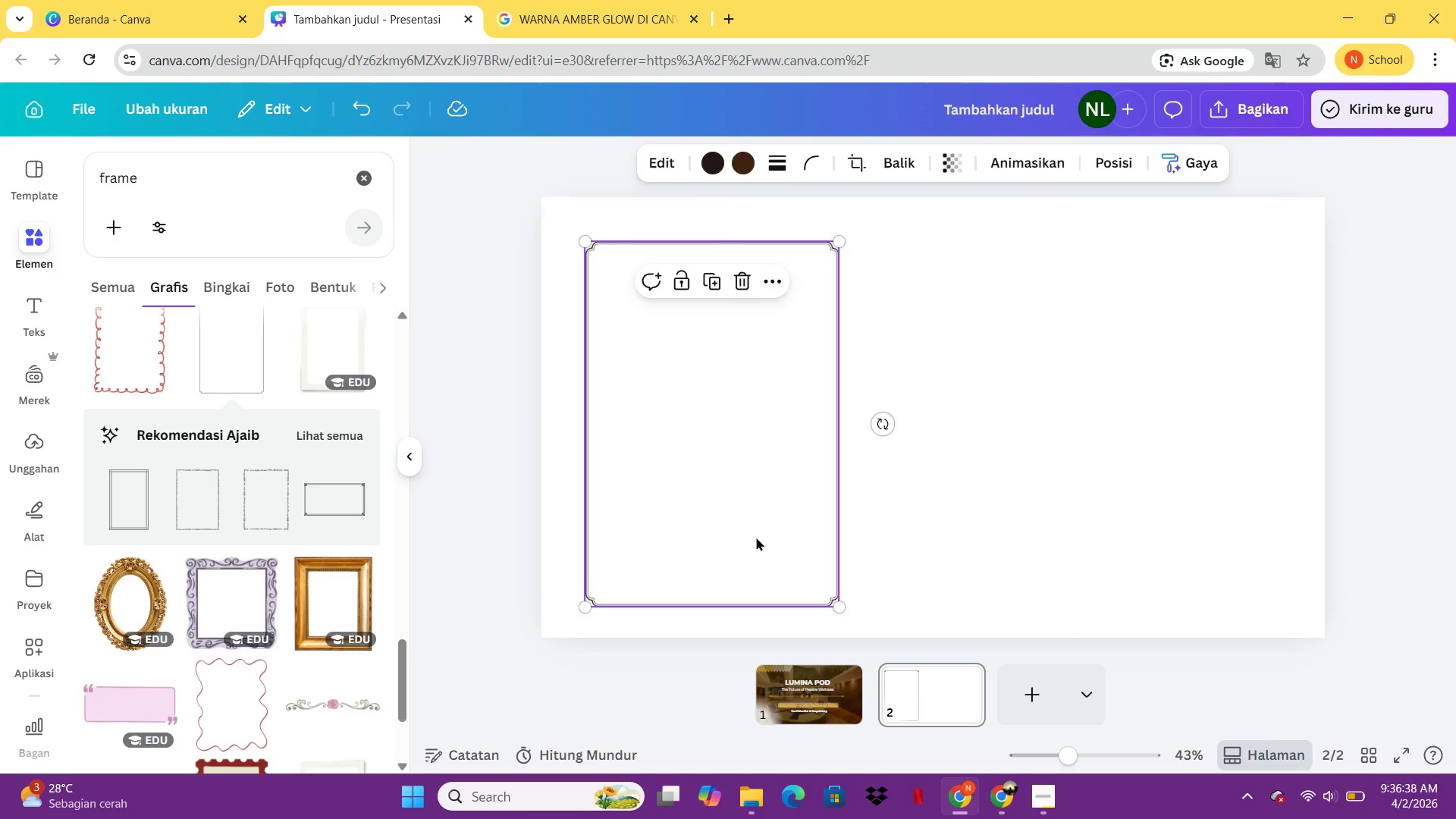 
key(Control+V)
 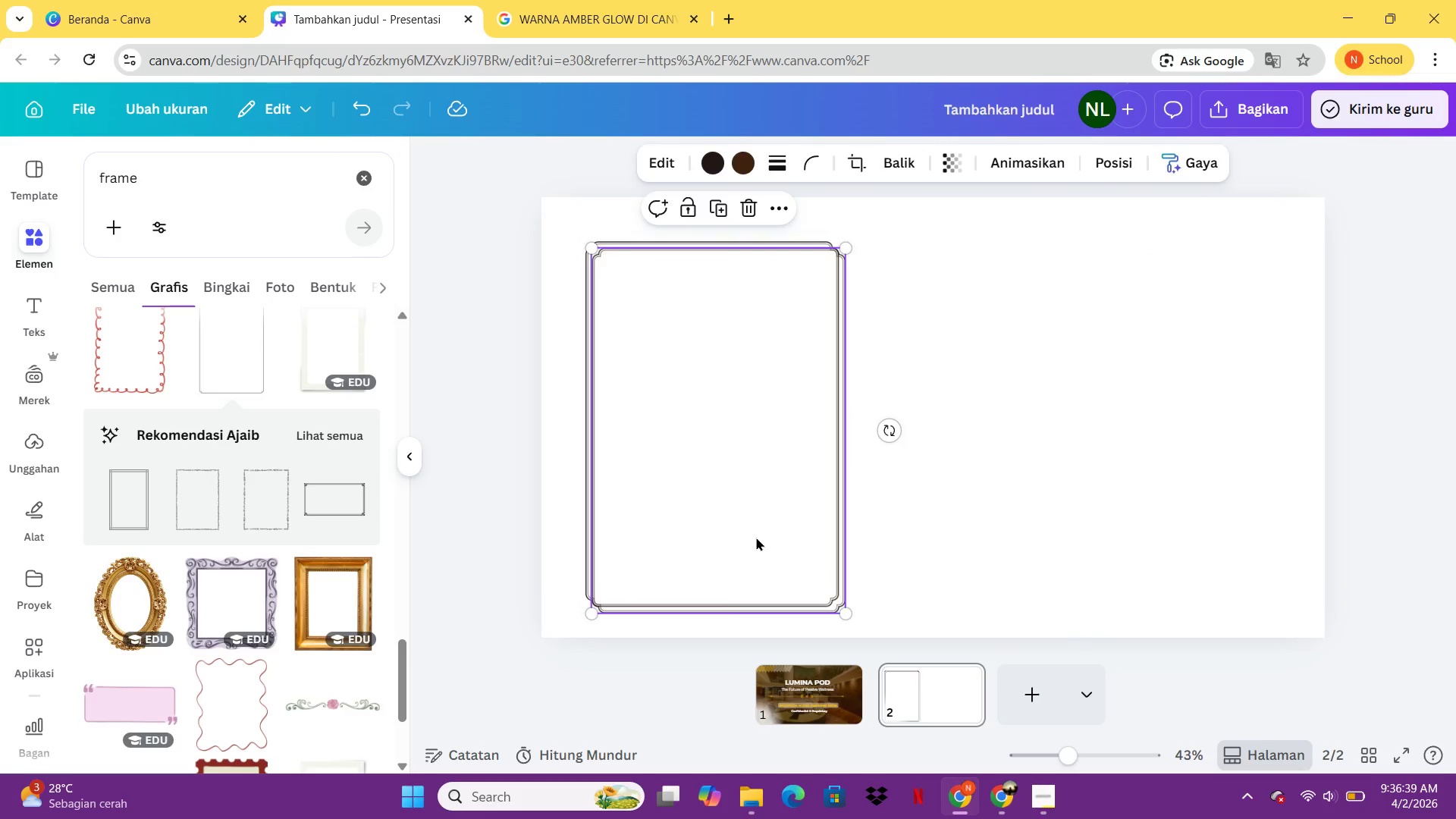 
left_click_drag(start_coordinate=[756, 537], to_coordinate=[1180, 526])
 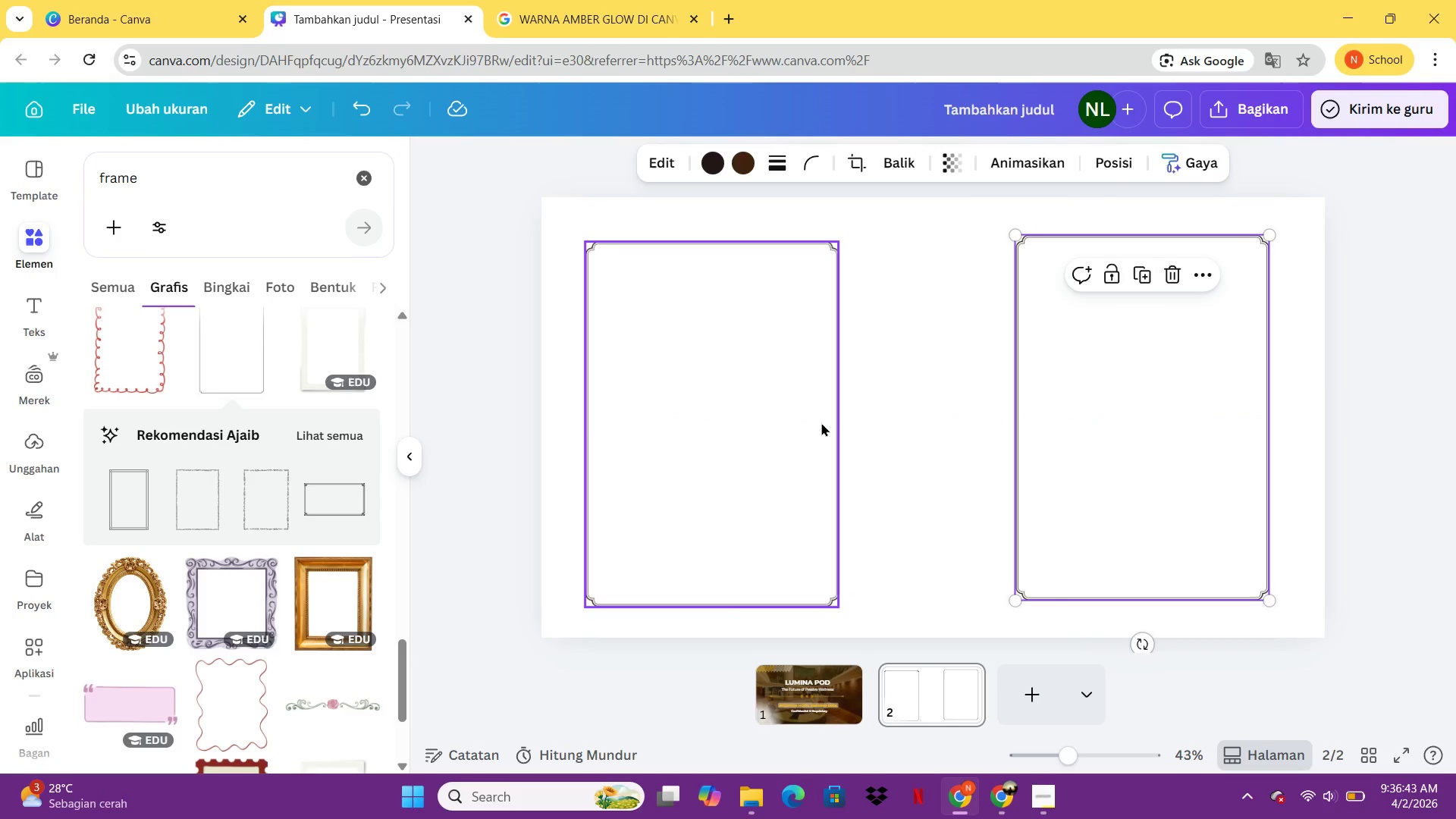 
left_click([819, 422])
 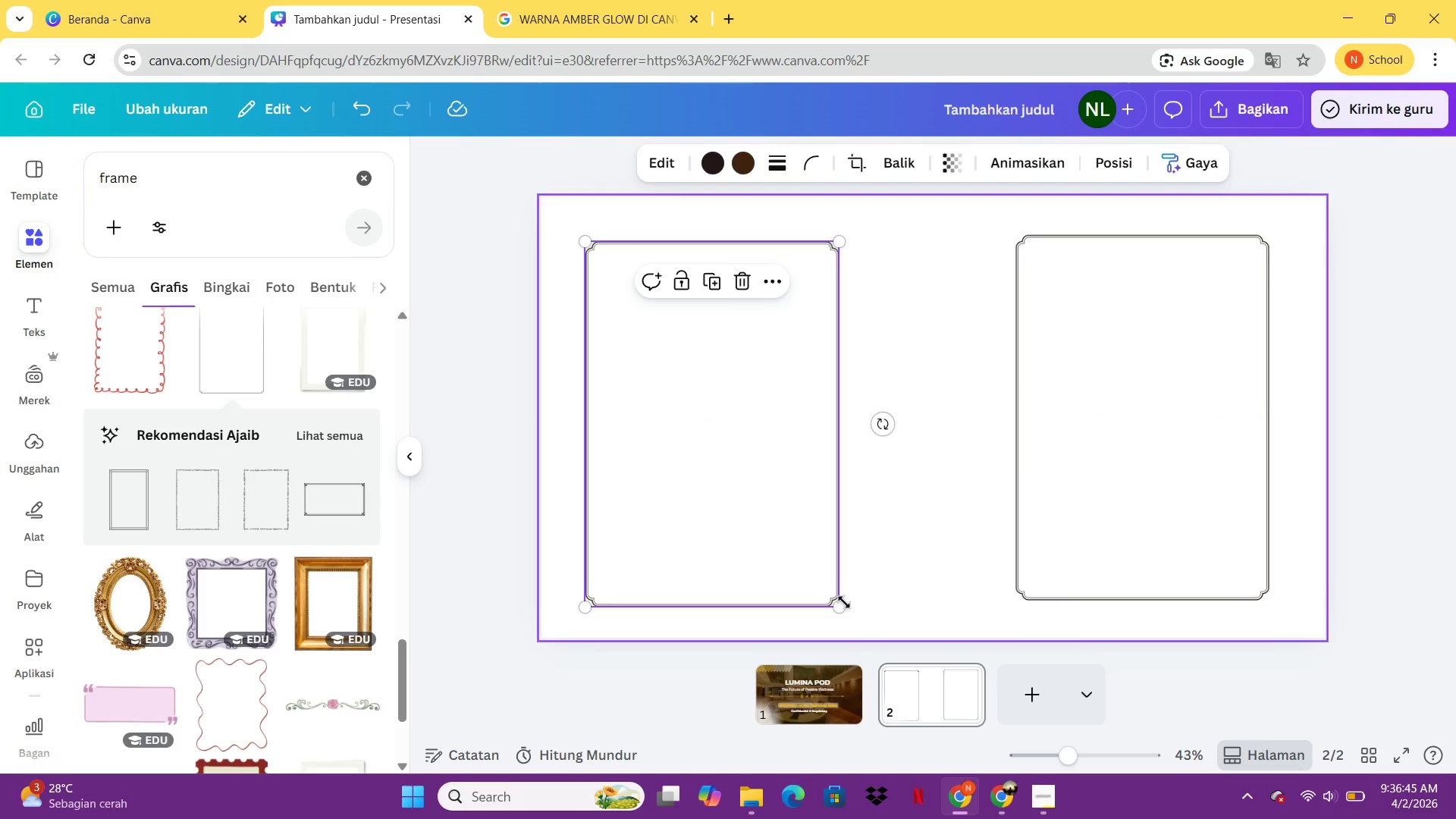 
left_click_drag(start_coordinate=[840, 602], to_coordinate=[844, 604])
 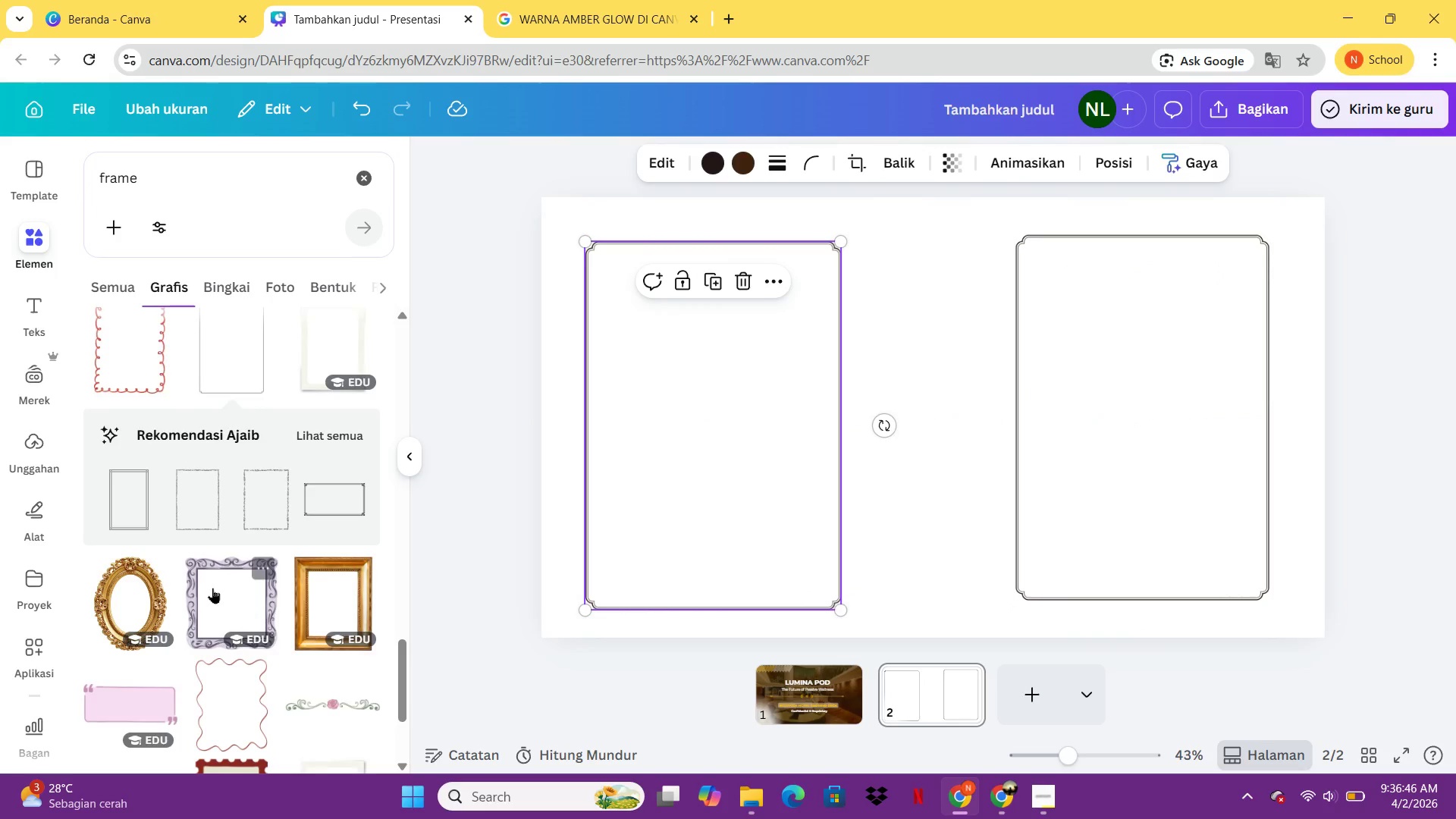 
scroll: coordinate [306, 613], scroll_direction: down, amount: 7.0
 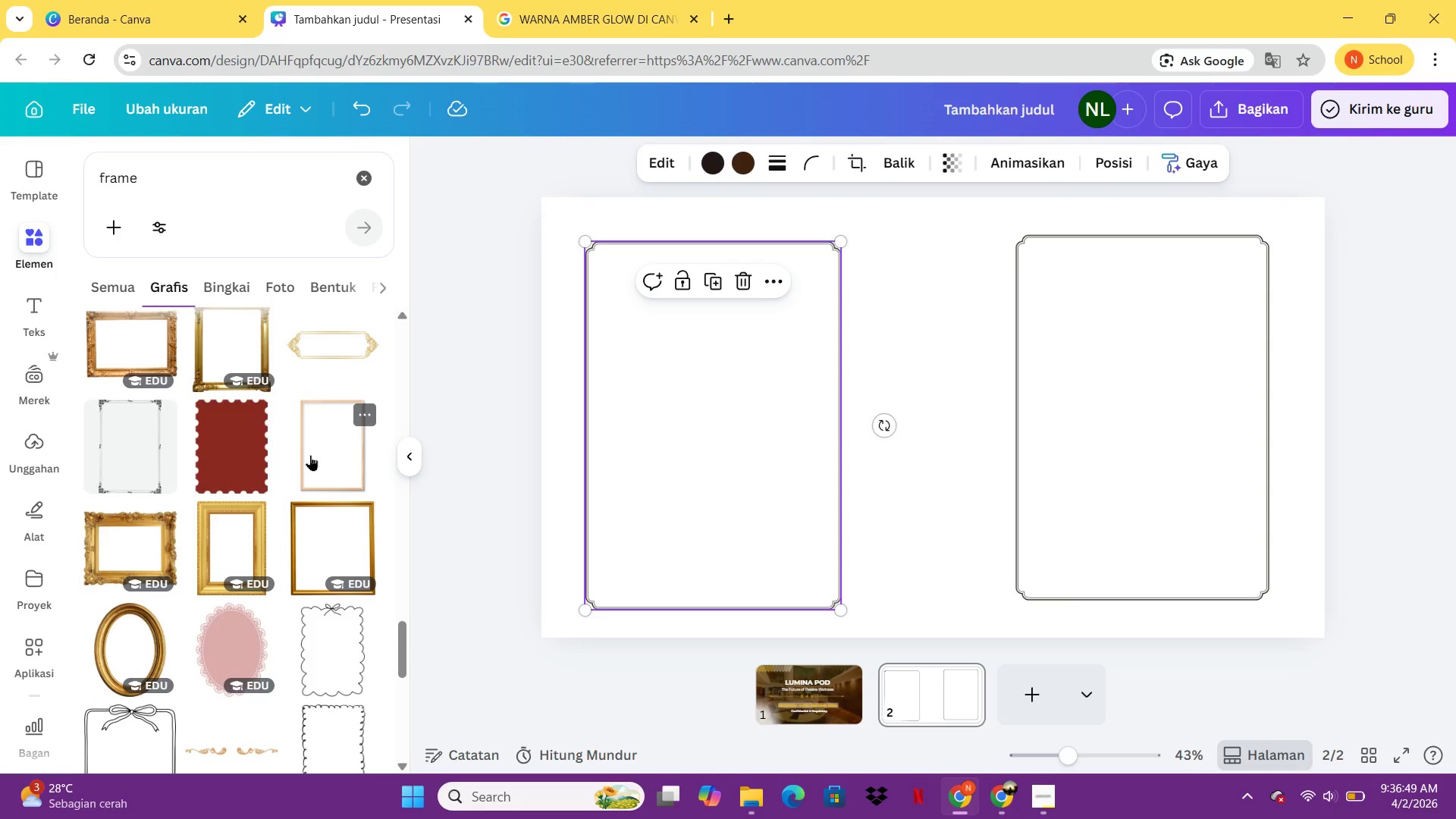 
left_click([316, 460])
 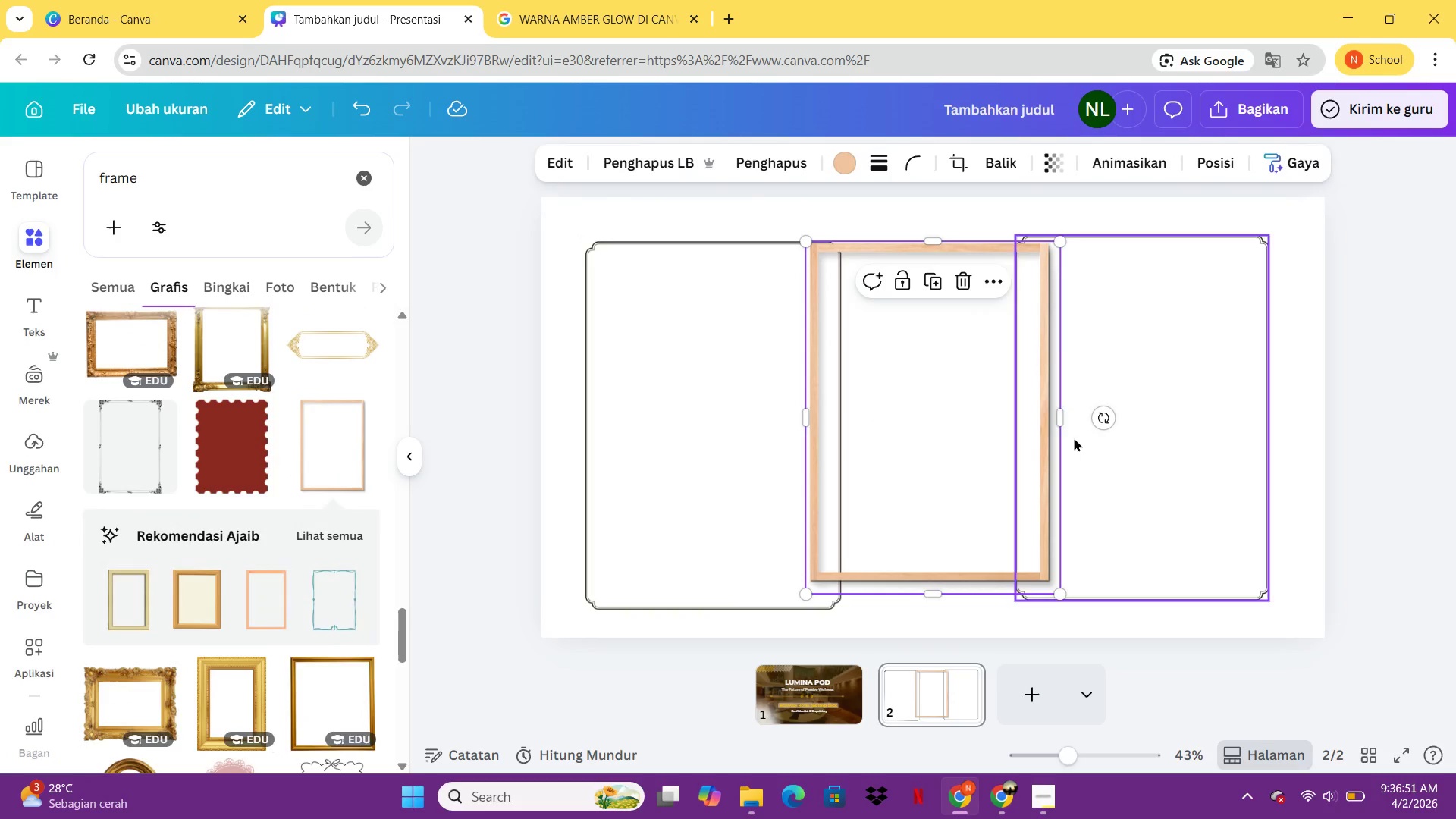 
left_click_drag(start_coordinate=[1053, 424], to_coordinate=[1104, 431])
 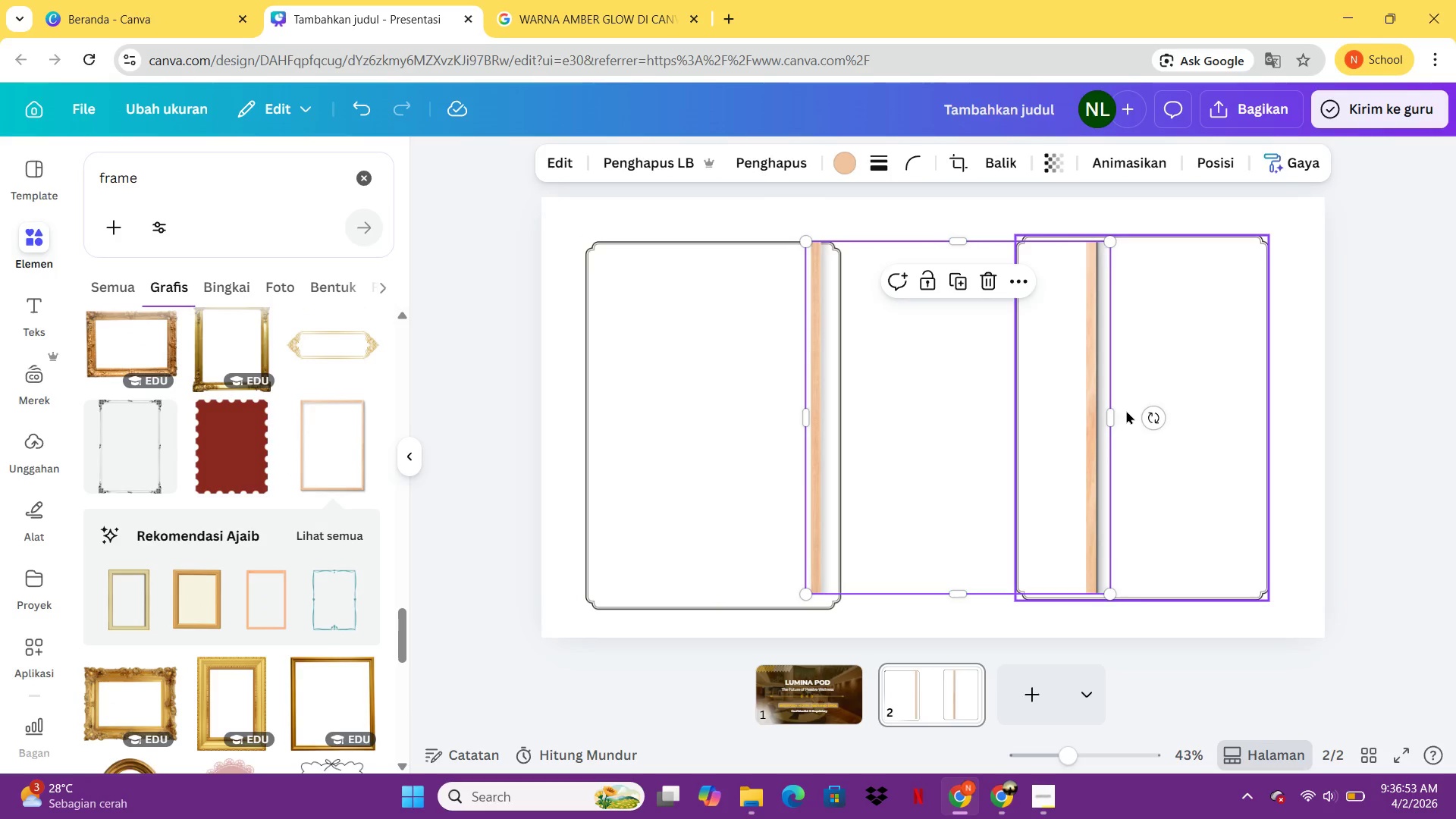 
key(Delete)
 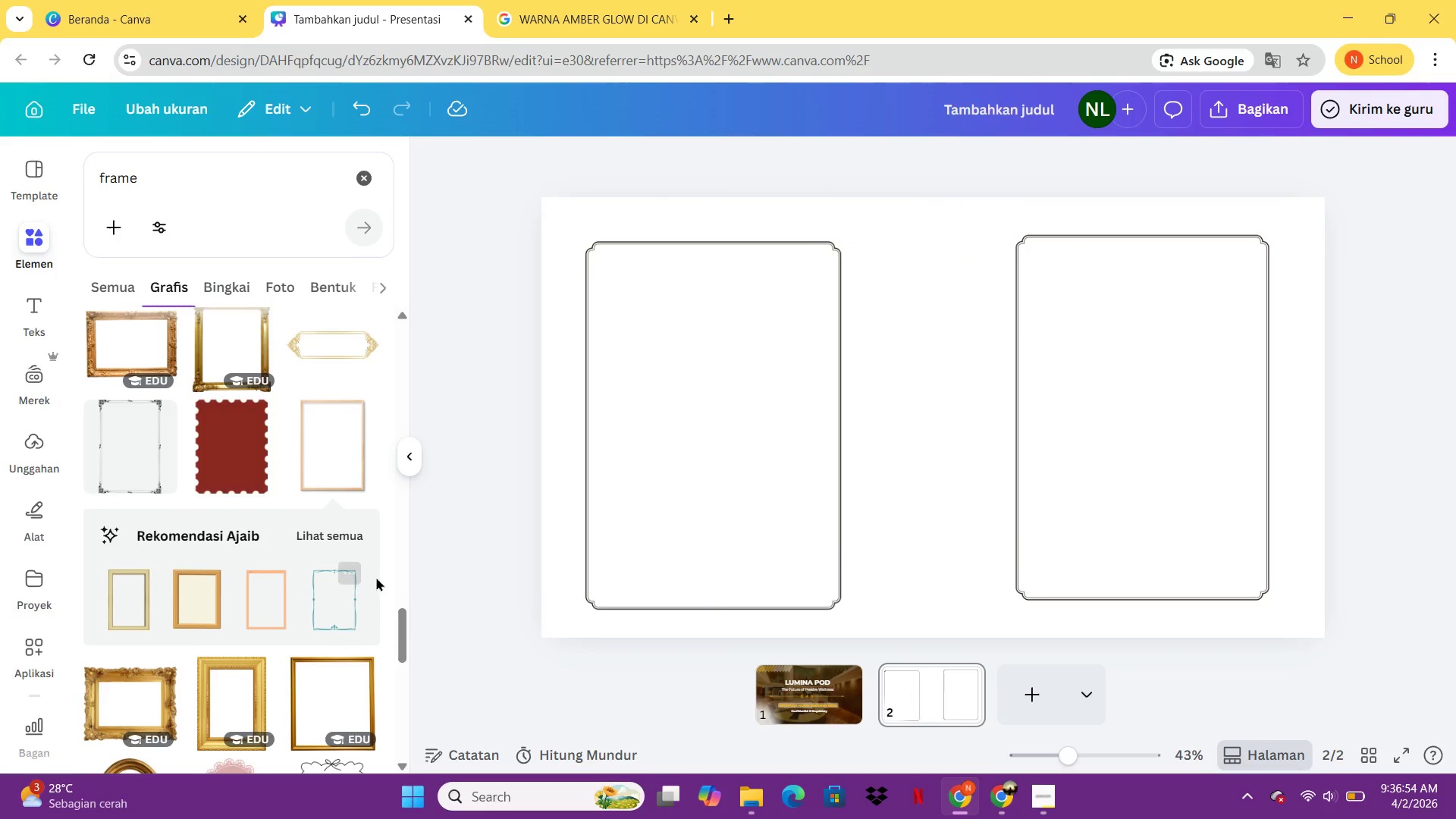 
scroll: coordinate [306, 590], scroll_direction: down, amount: 3.0
 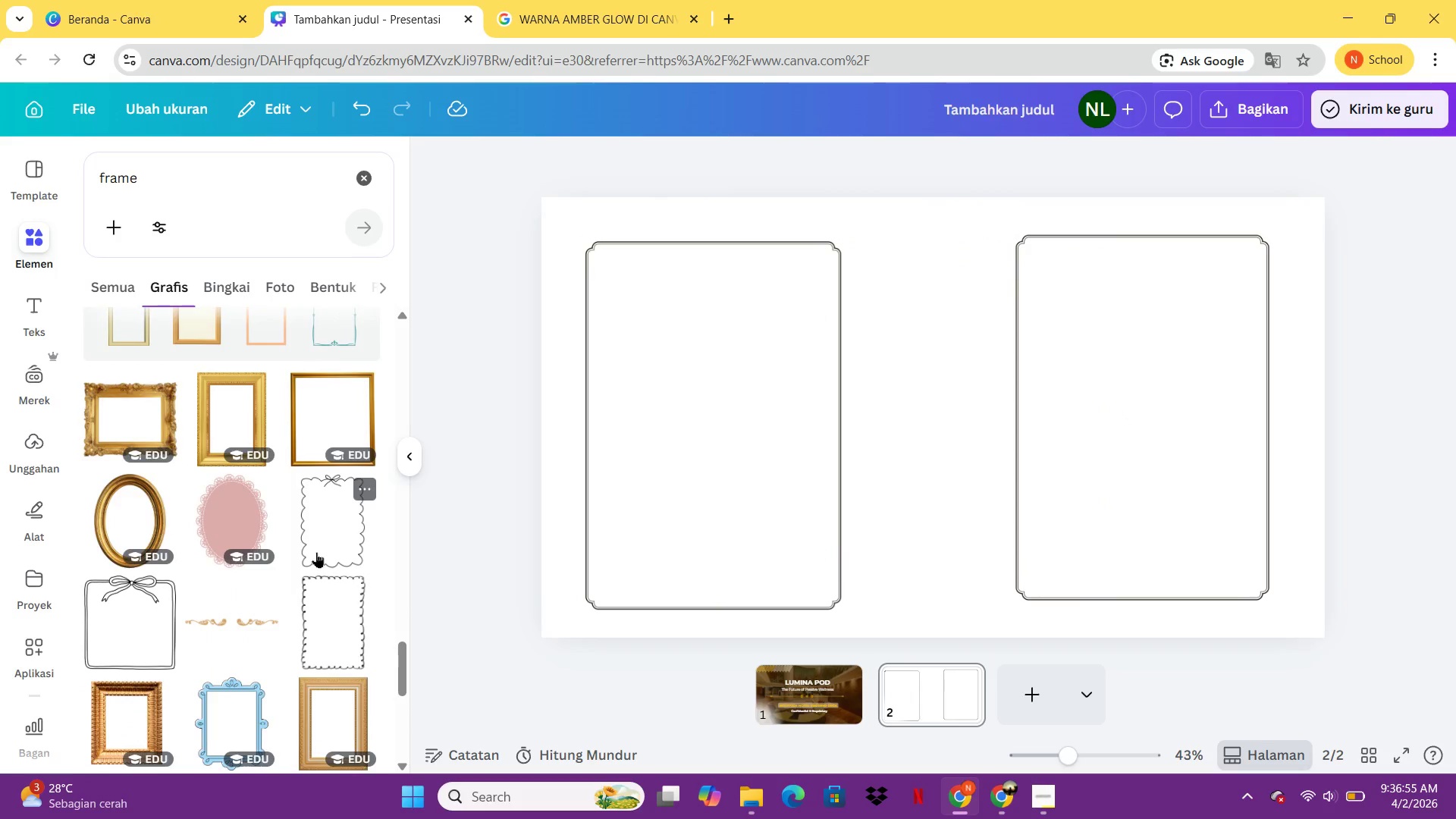 
scroll: coordinate [319, 544], scroll_direction: up, amount: 8.0
 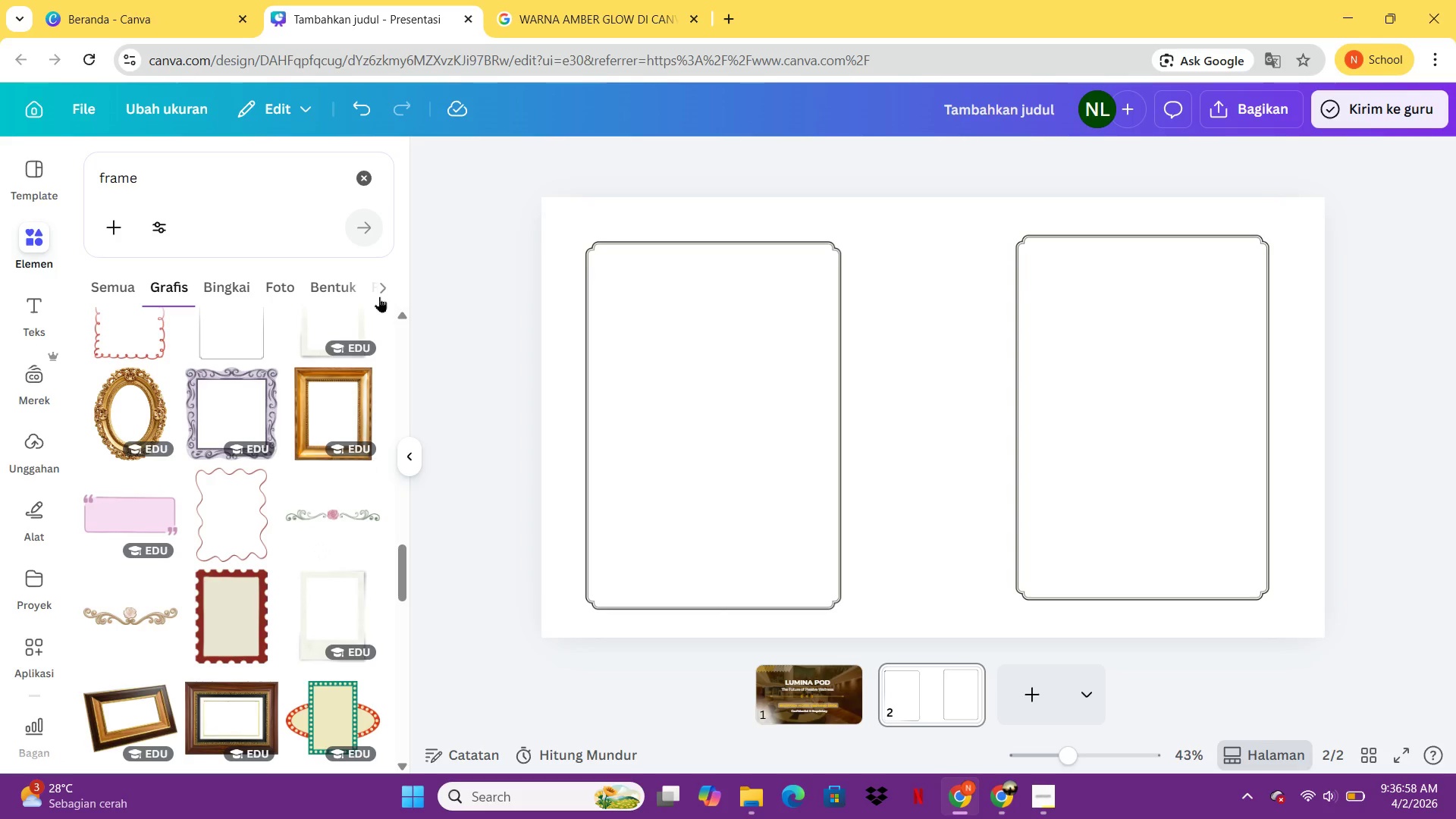 
left_click([380, 290])
 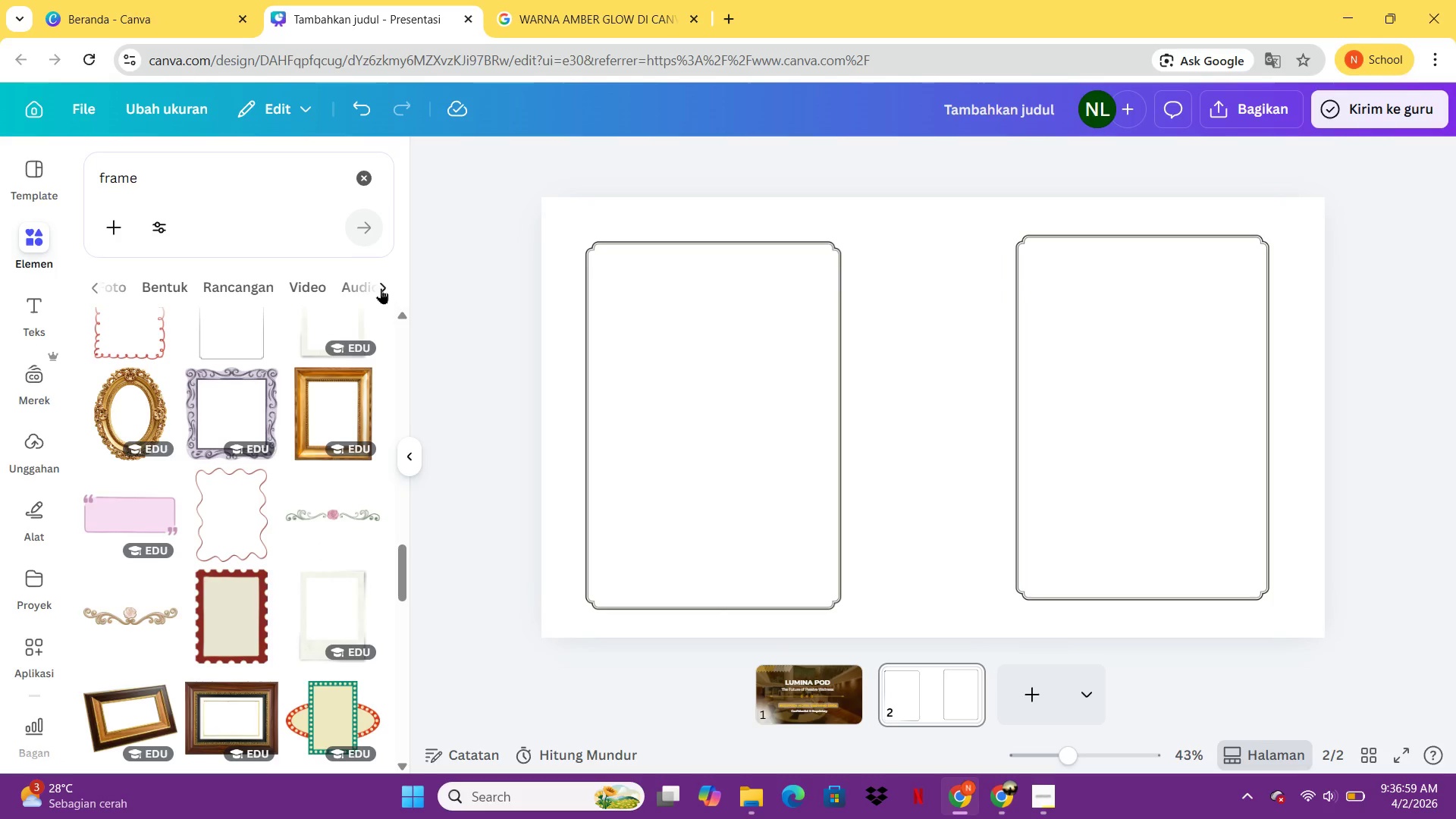 
left_click([381, 286])
 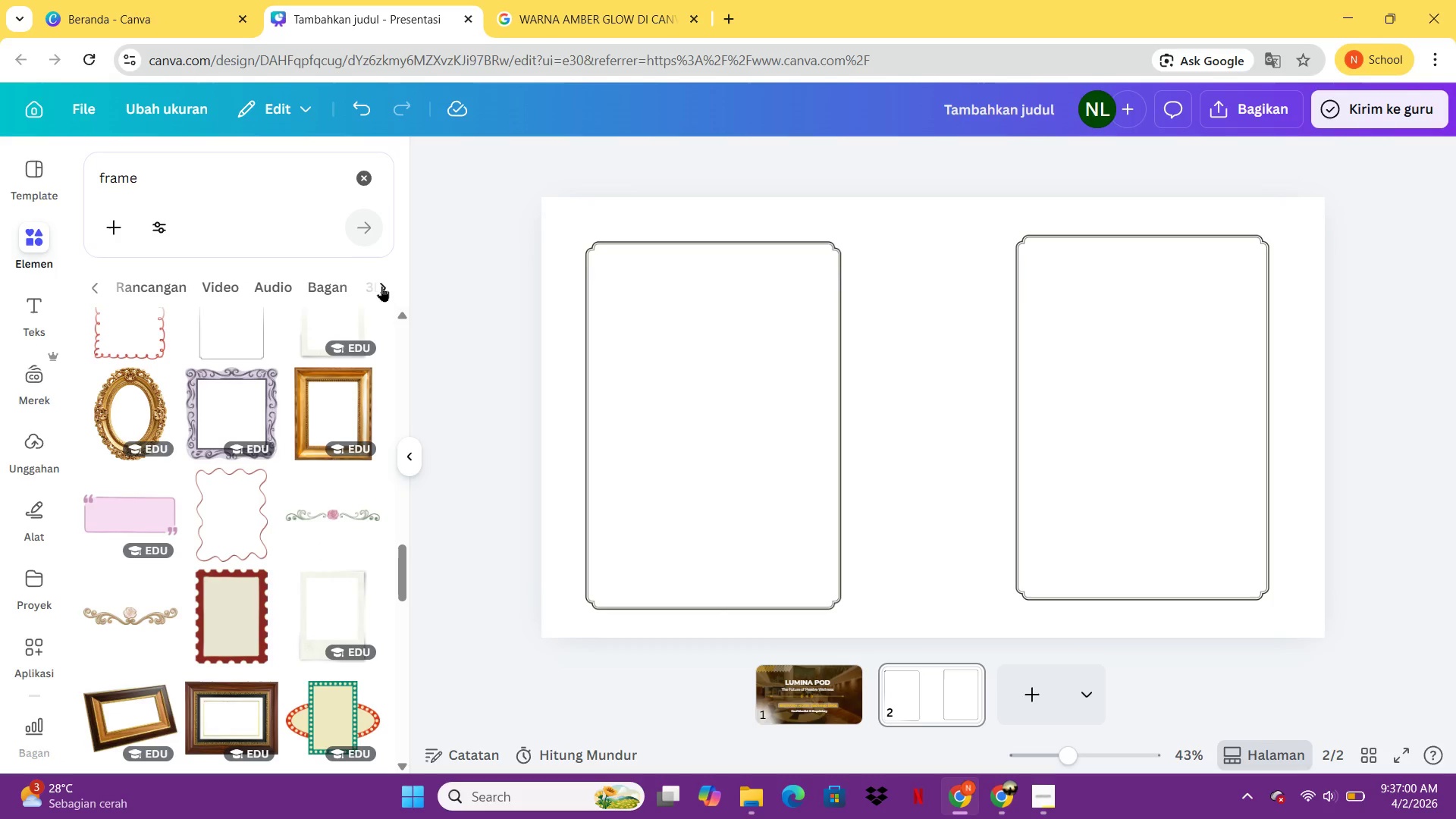 
double_click([381, 286])
 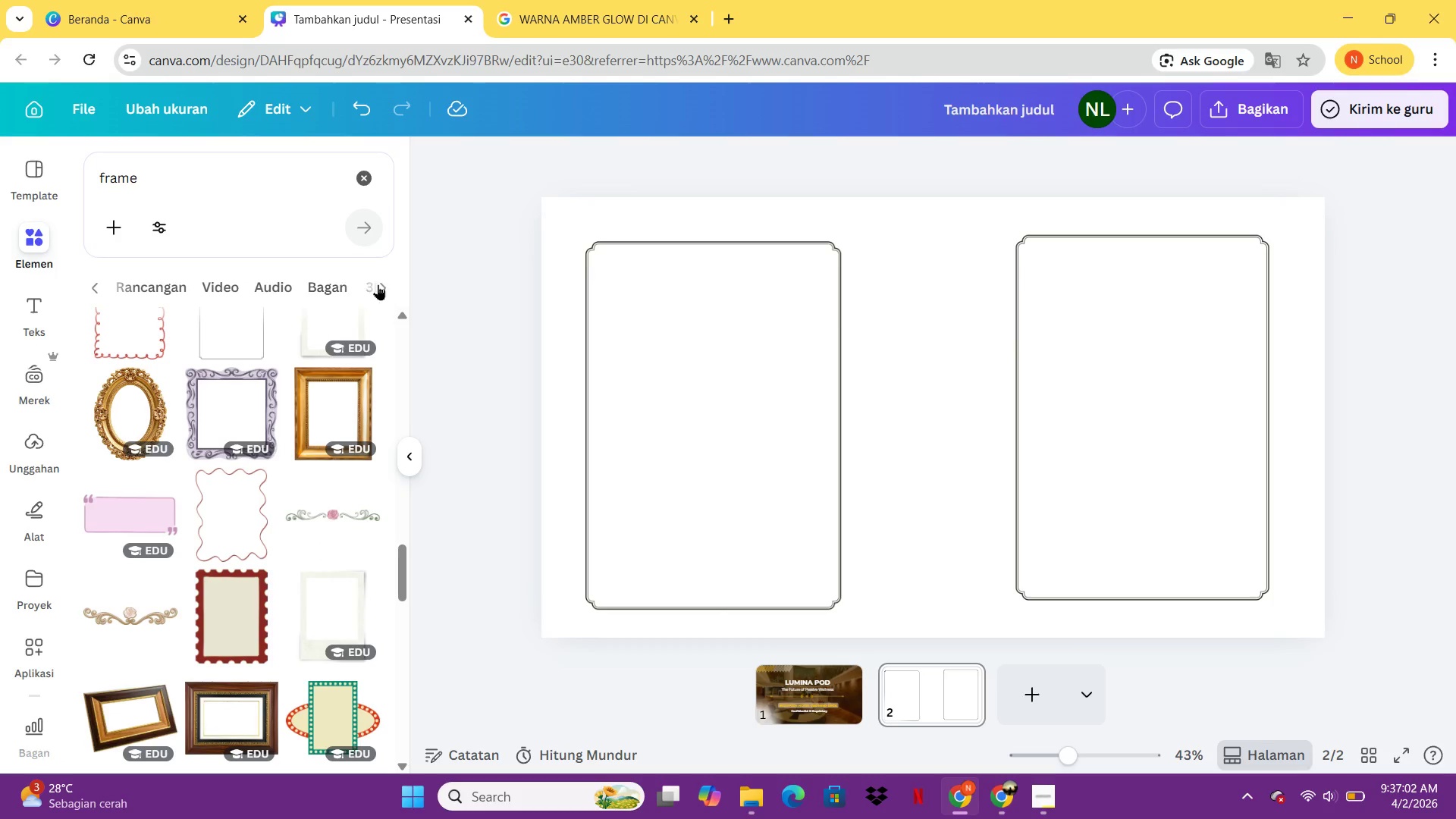 
double_click([391, 283])
 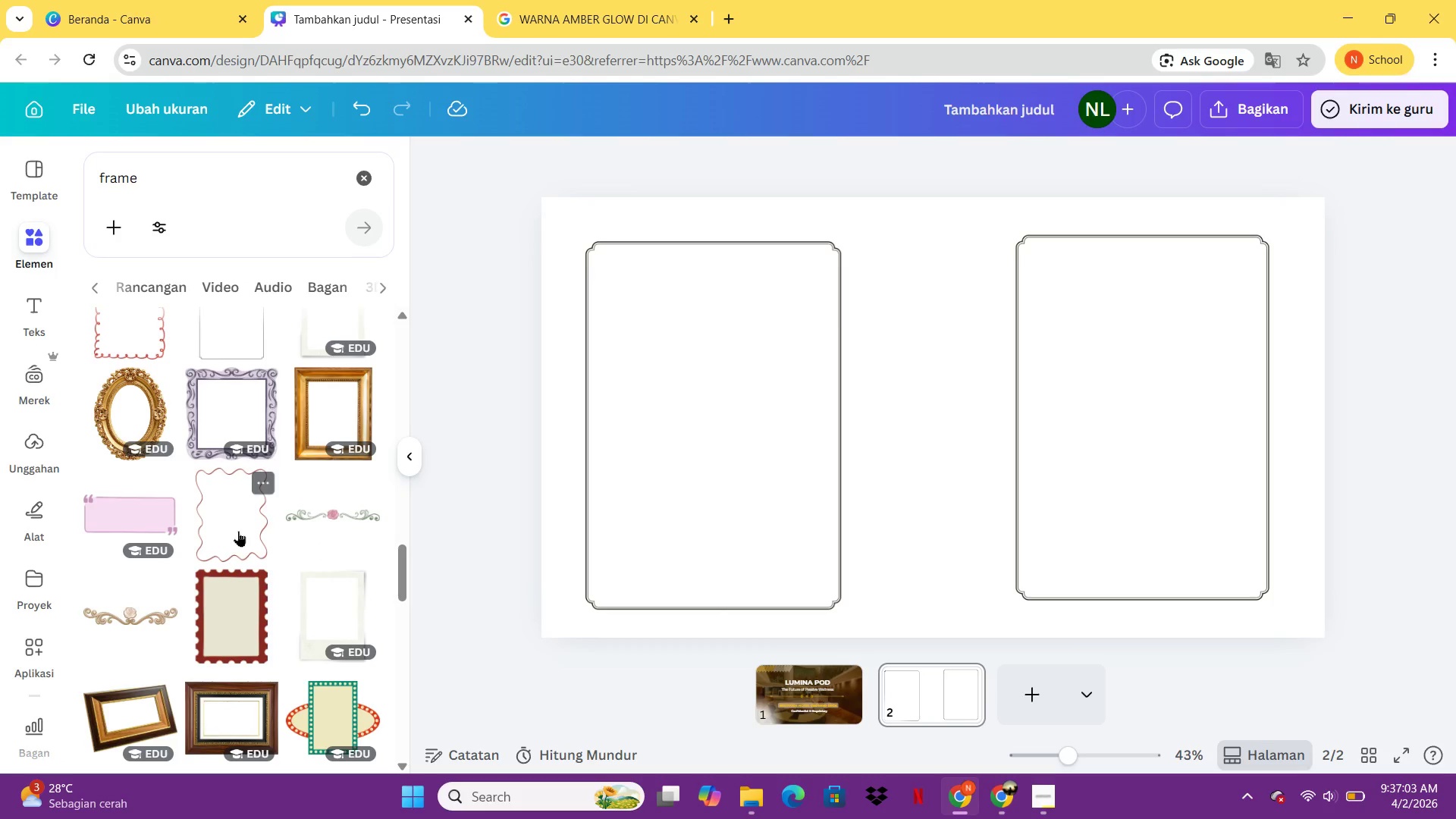 
scroll: coordinate [332, 554], scroll_direction: up, amount: 5.0
 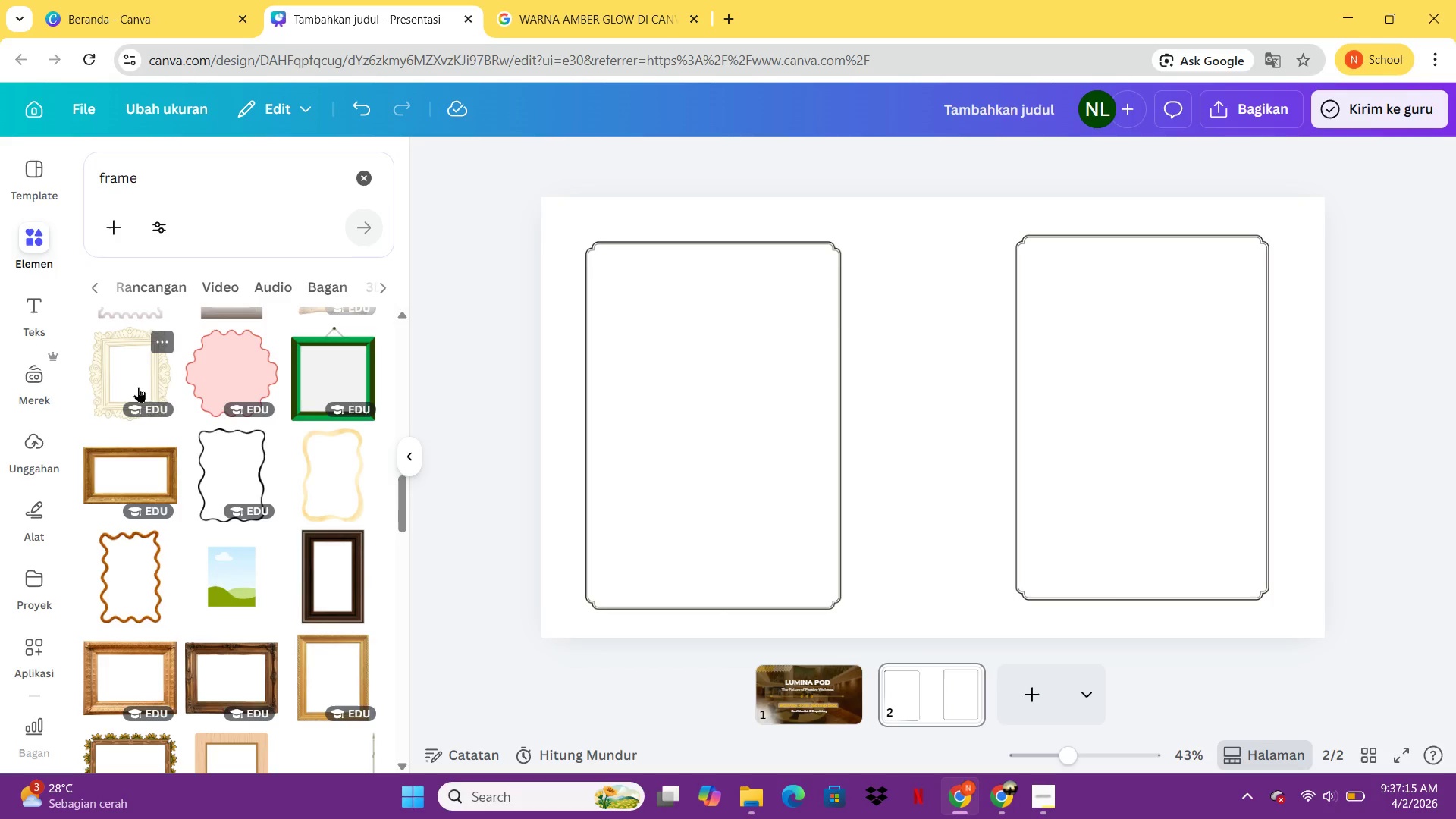 
wait(14.07)
 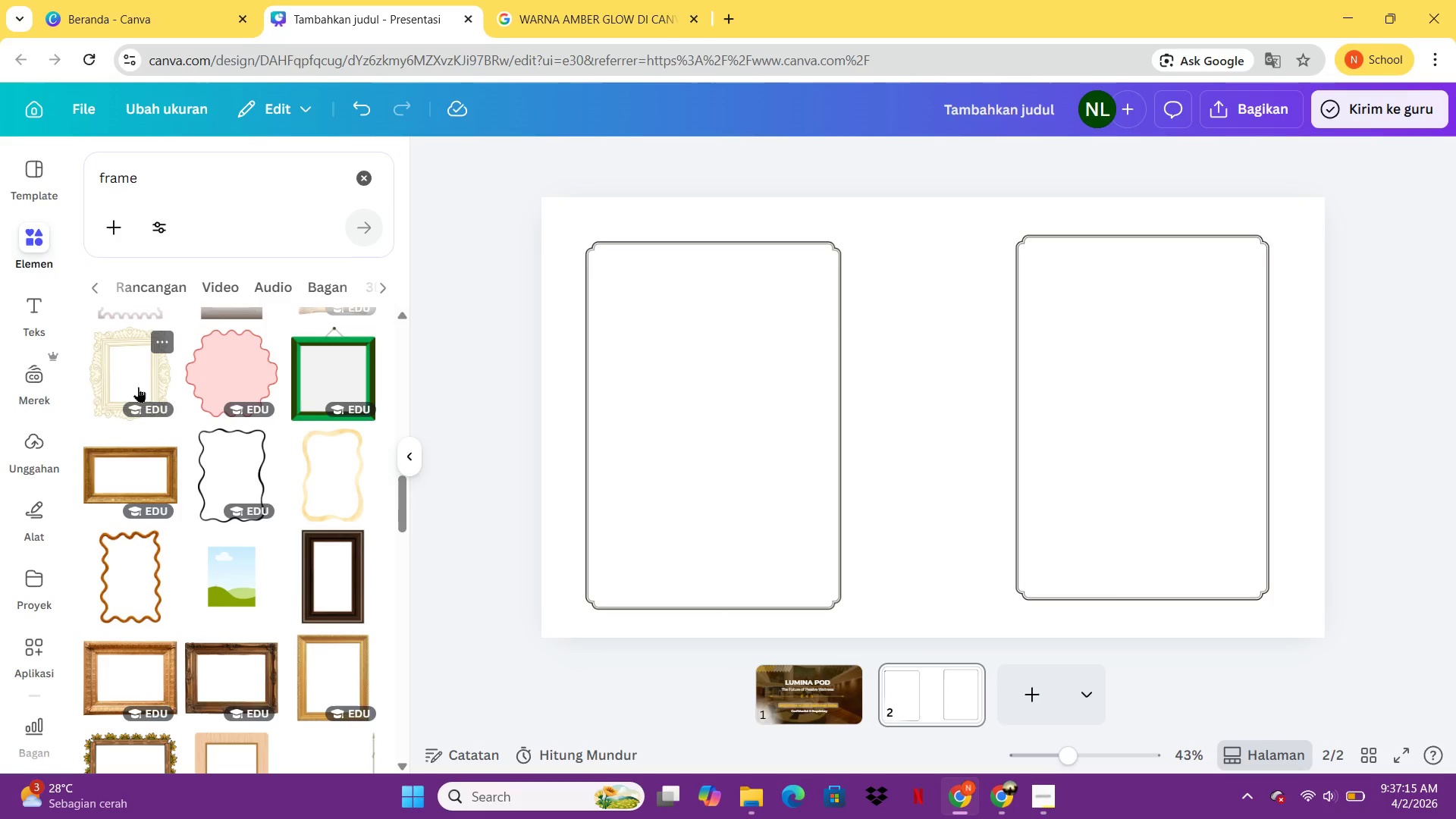 
left_click([713, 446])
 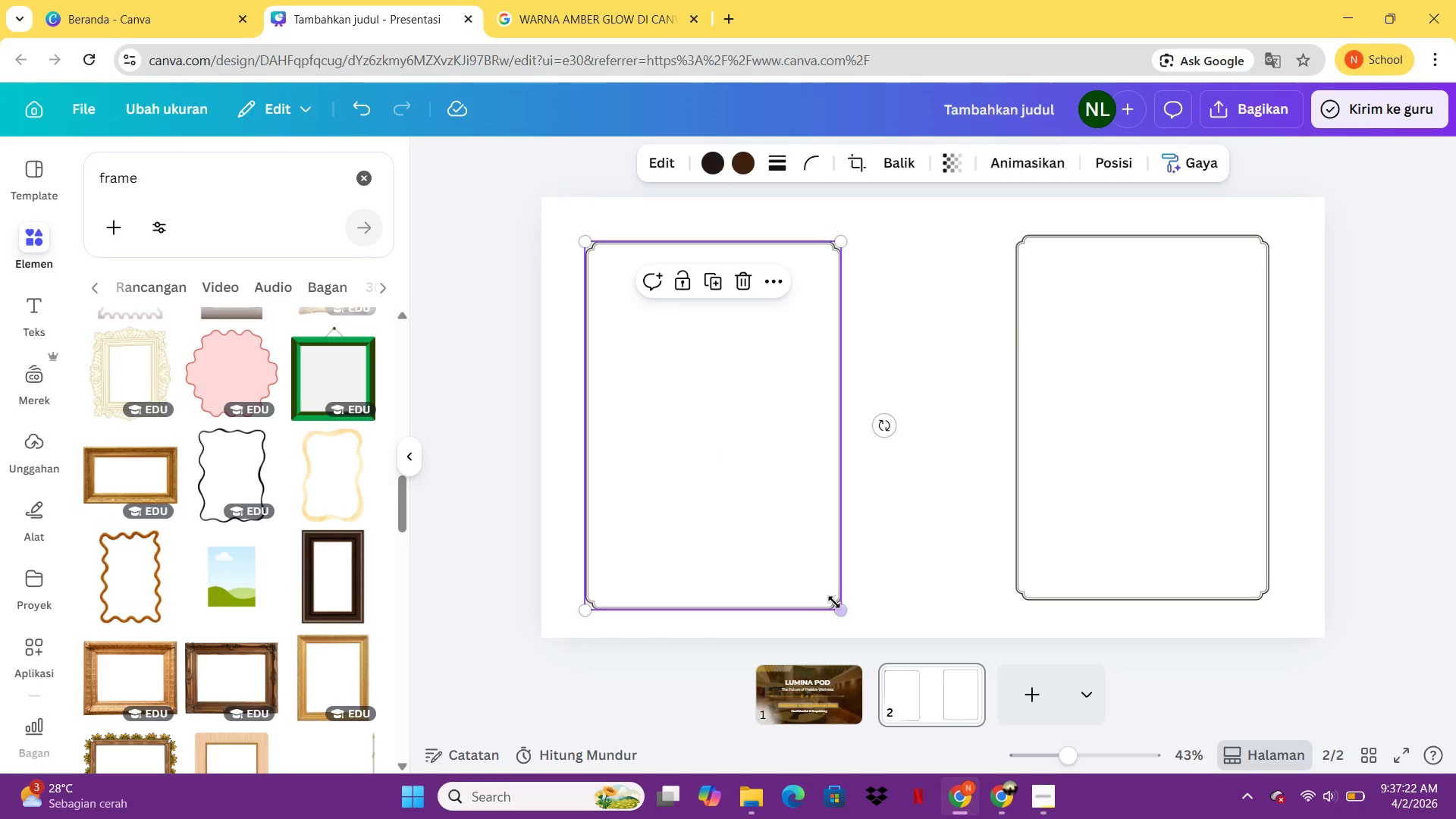 
left_click_drag(start_coordinate=[839, 604], to_coordinate=[882, 620])
 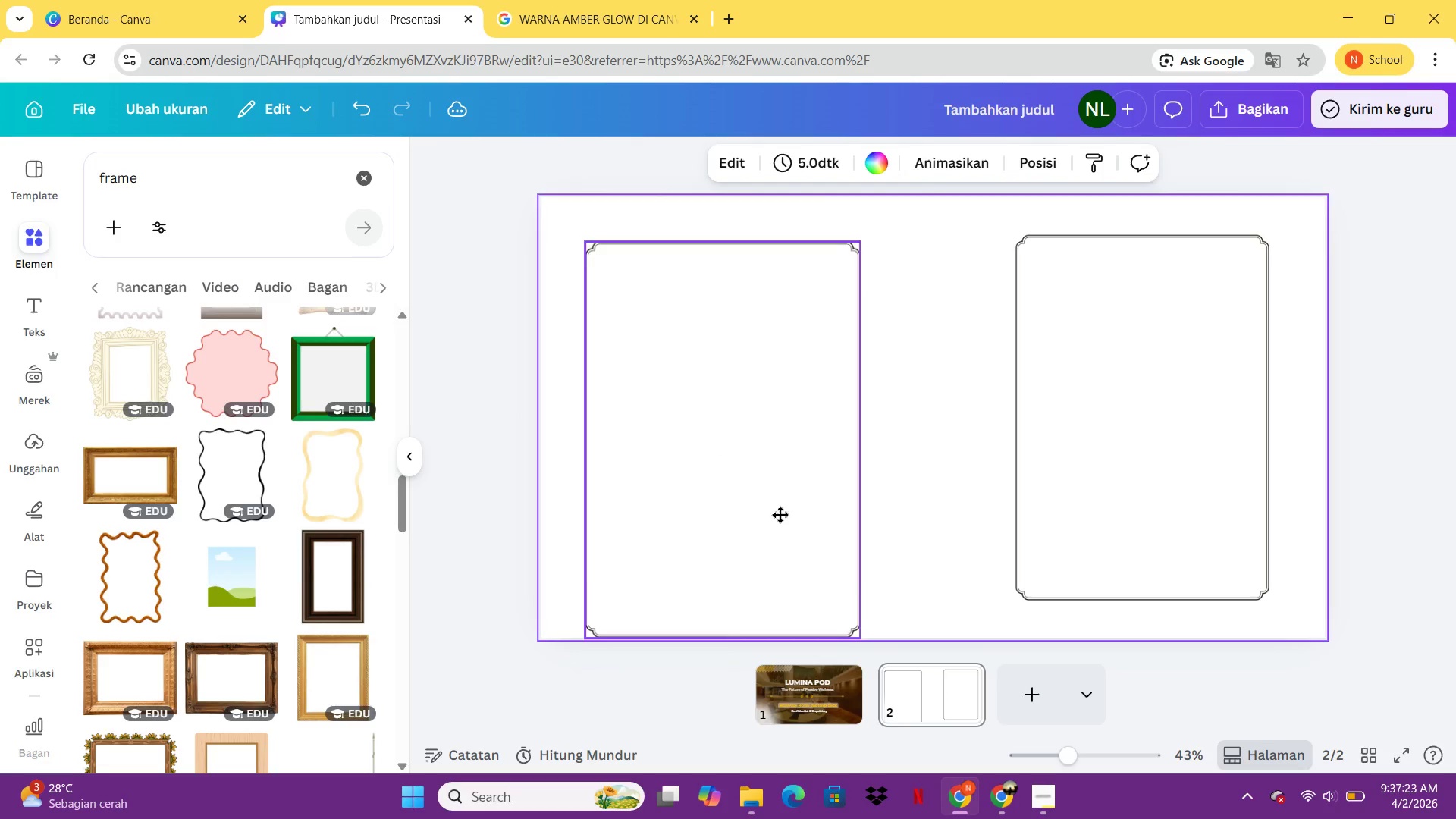 
left_click([882, 620])
 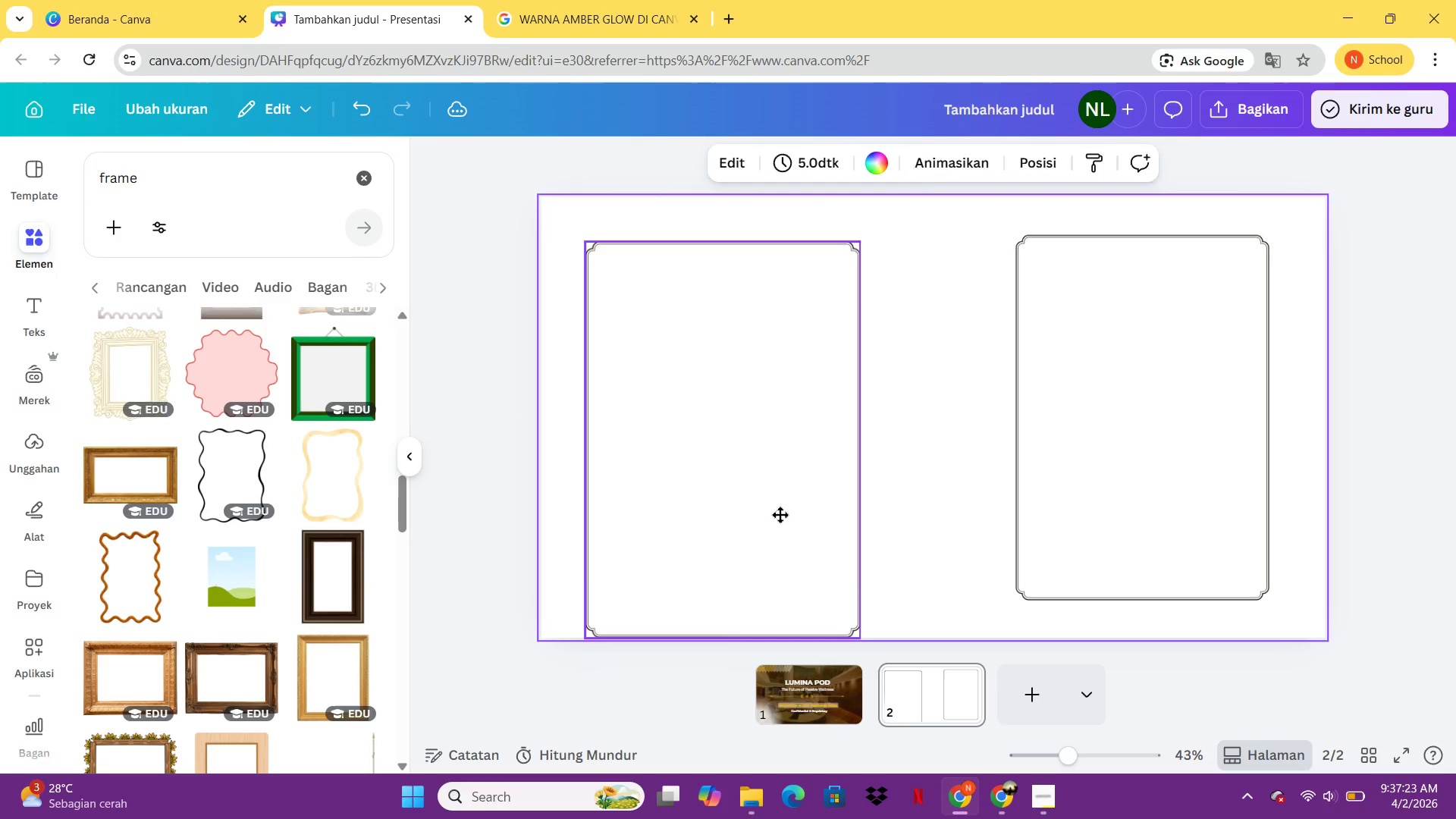 
left_click_drag(start_coordinate=[780, 525], to_coordinate=[777, 494])
 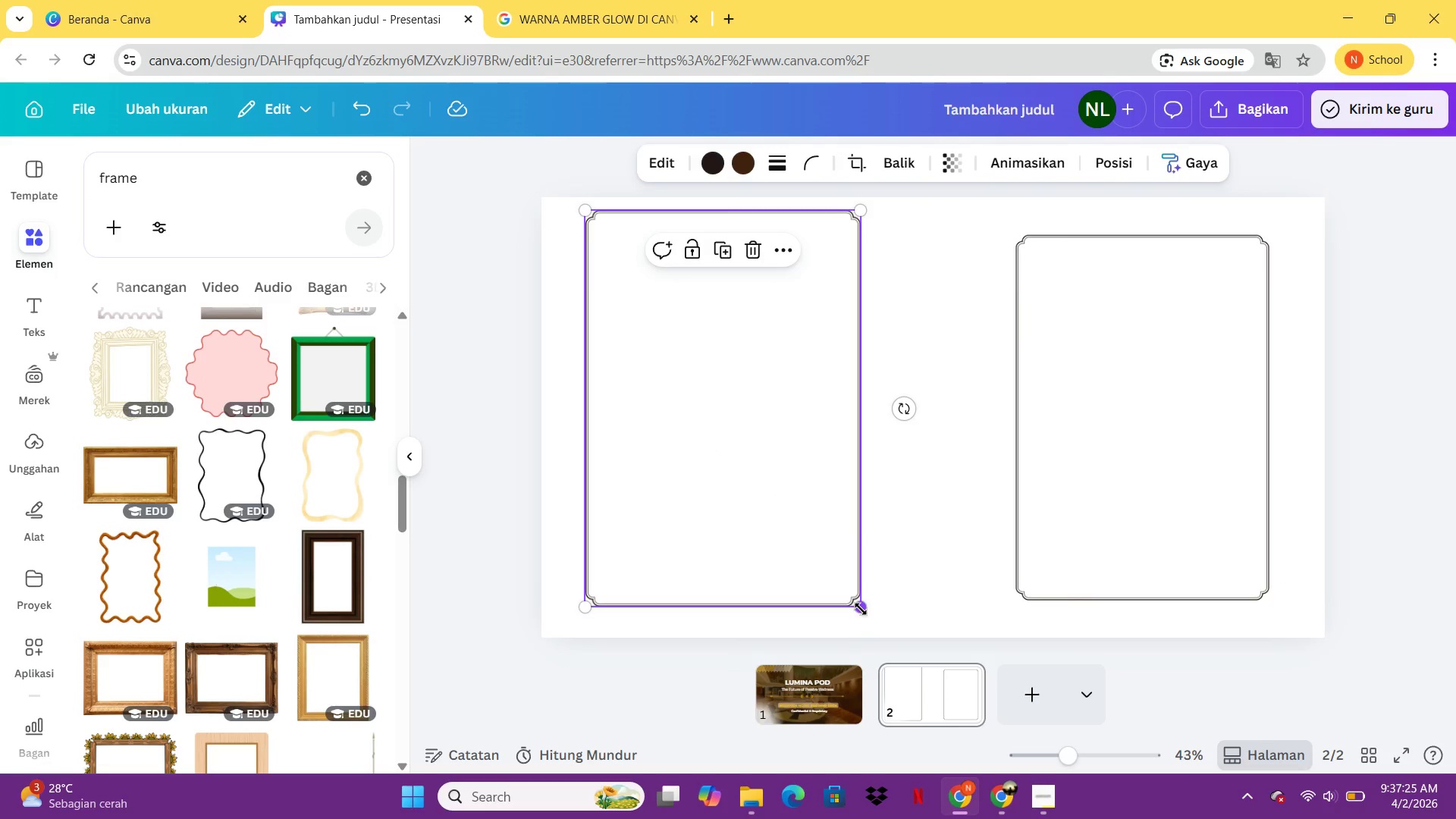 
left_click_drag(start_coordinate=[857, 607], to_coordinate=[878, 623])
 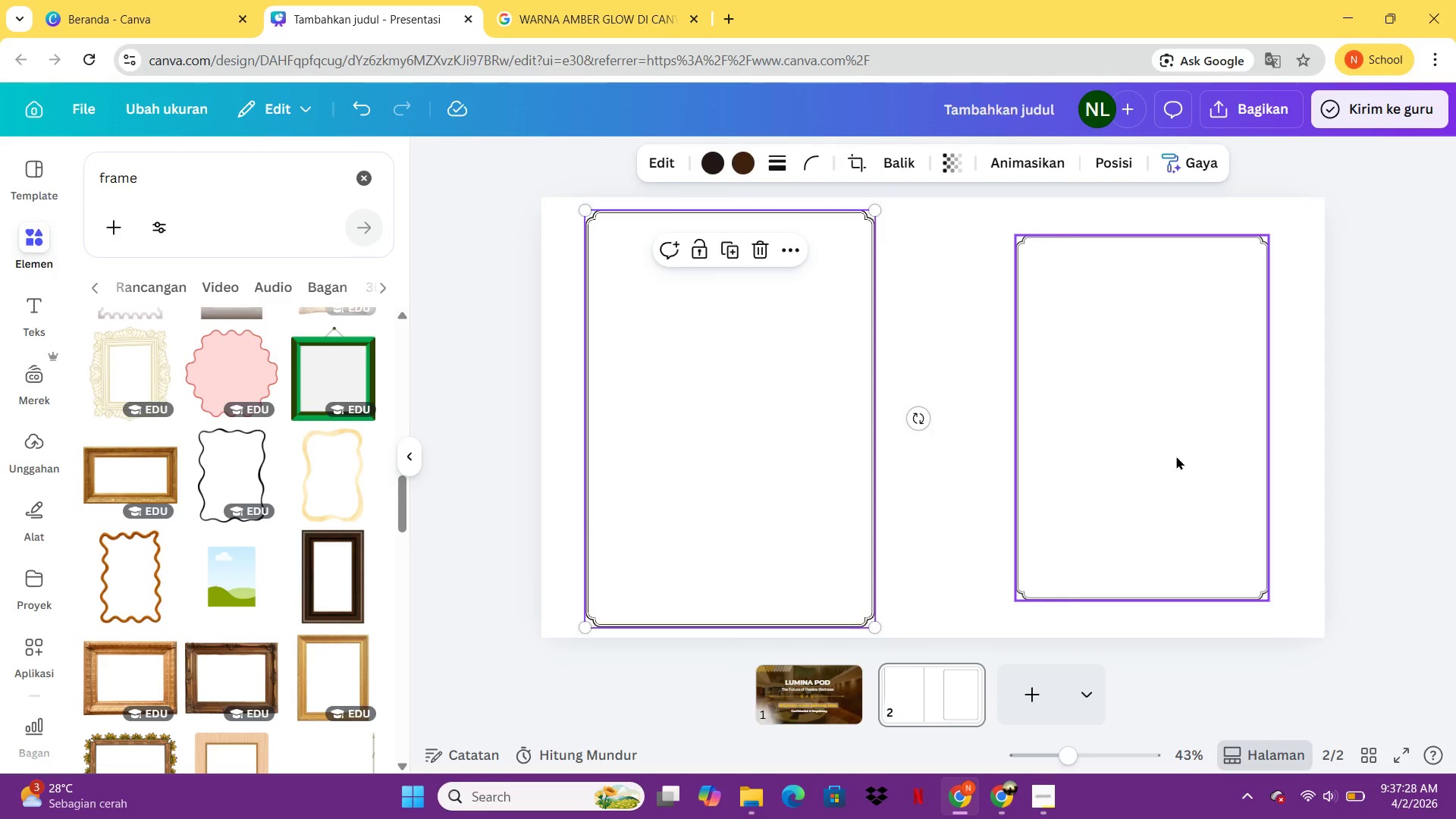 
left_click([1176, 456])
 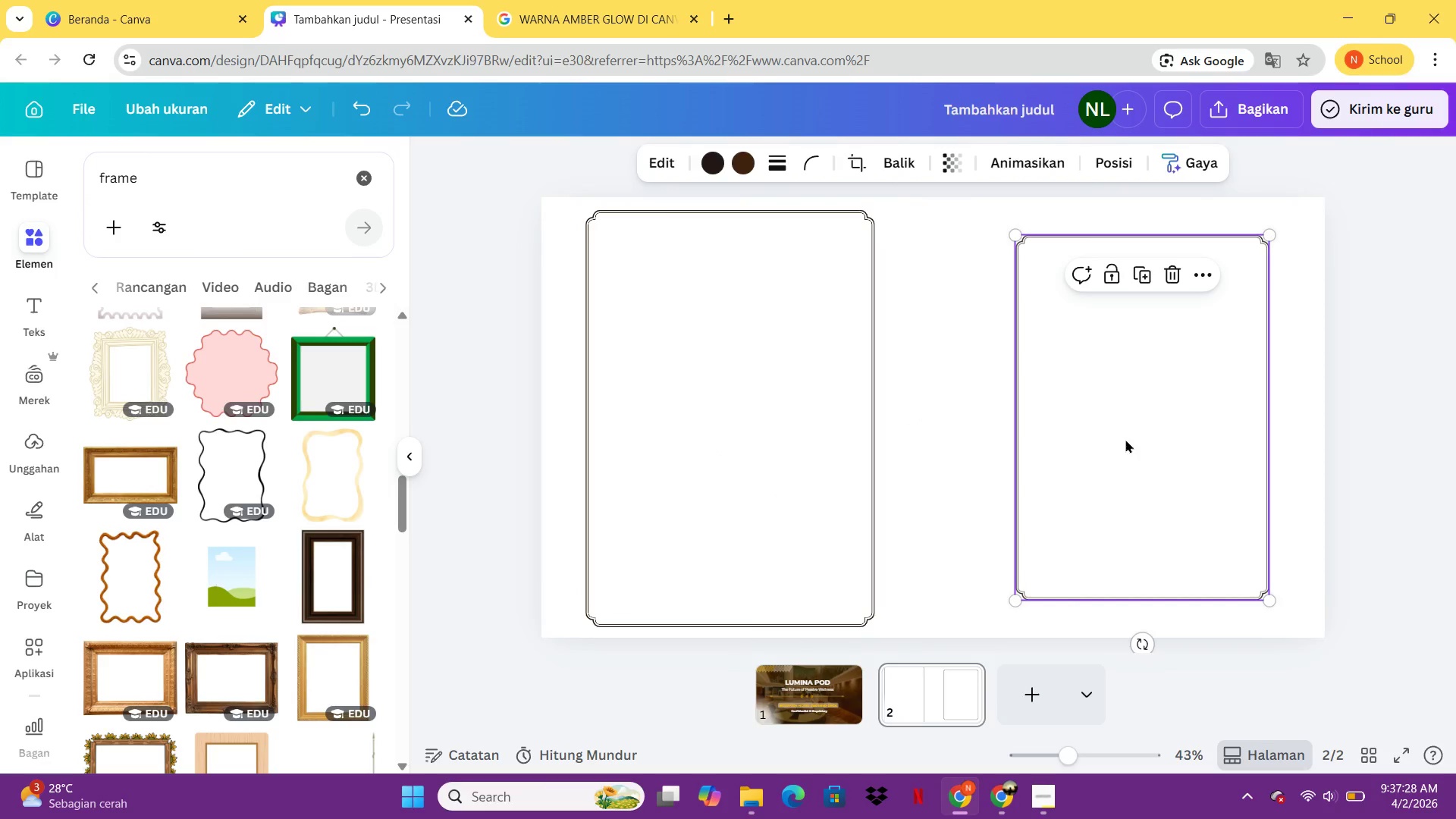 
left_click_drag(start_coordinate=[1139, 436], to_coordinate=[1104, 441])
 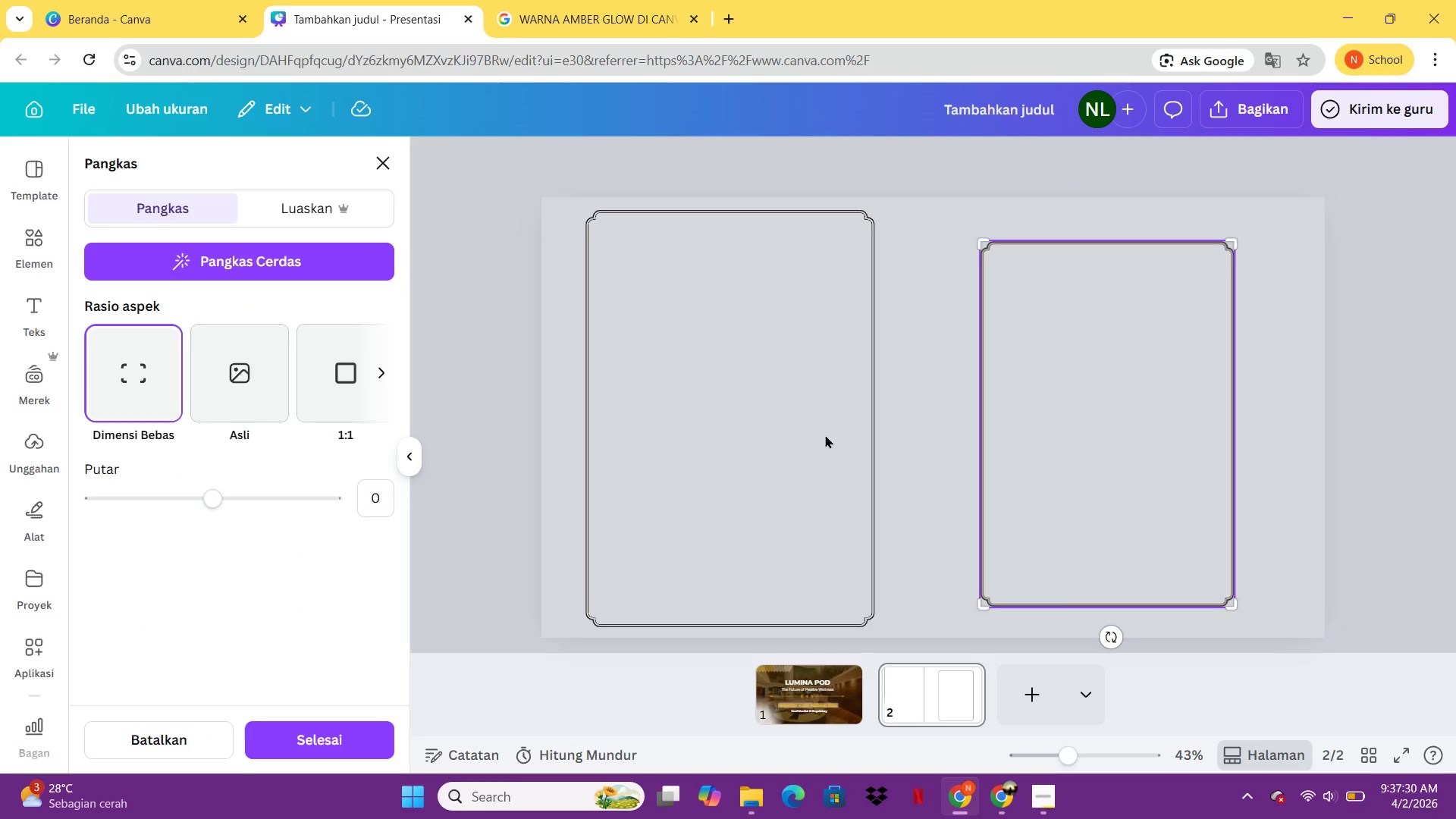 
left_click([1104, 441])
 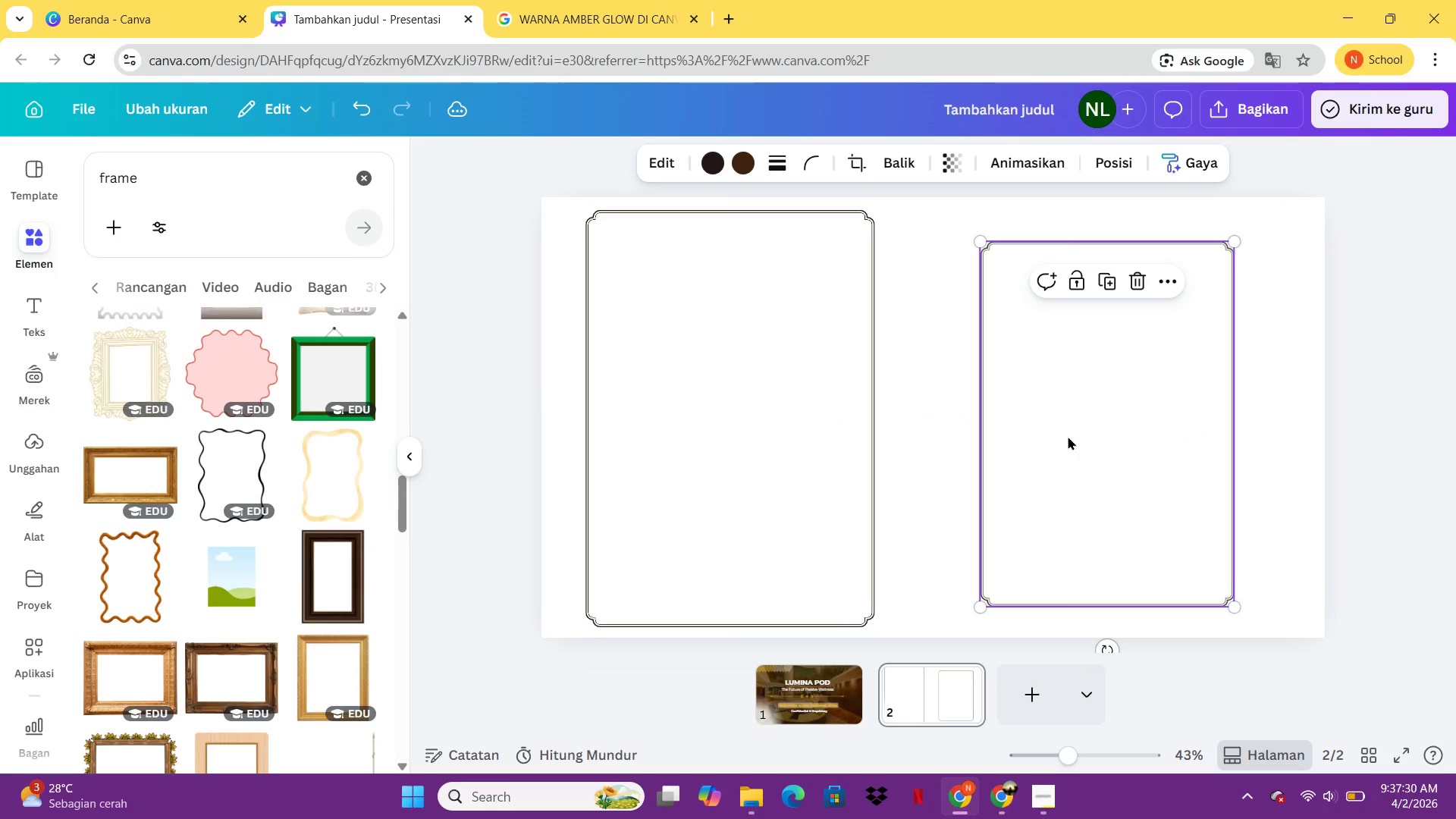 
double_click([1105, 441])
 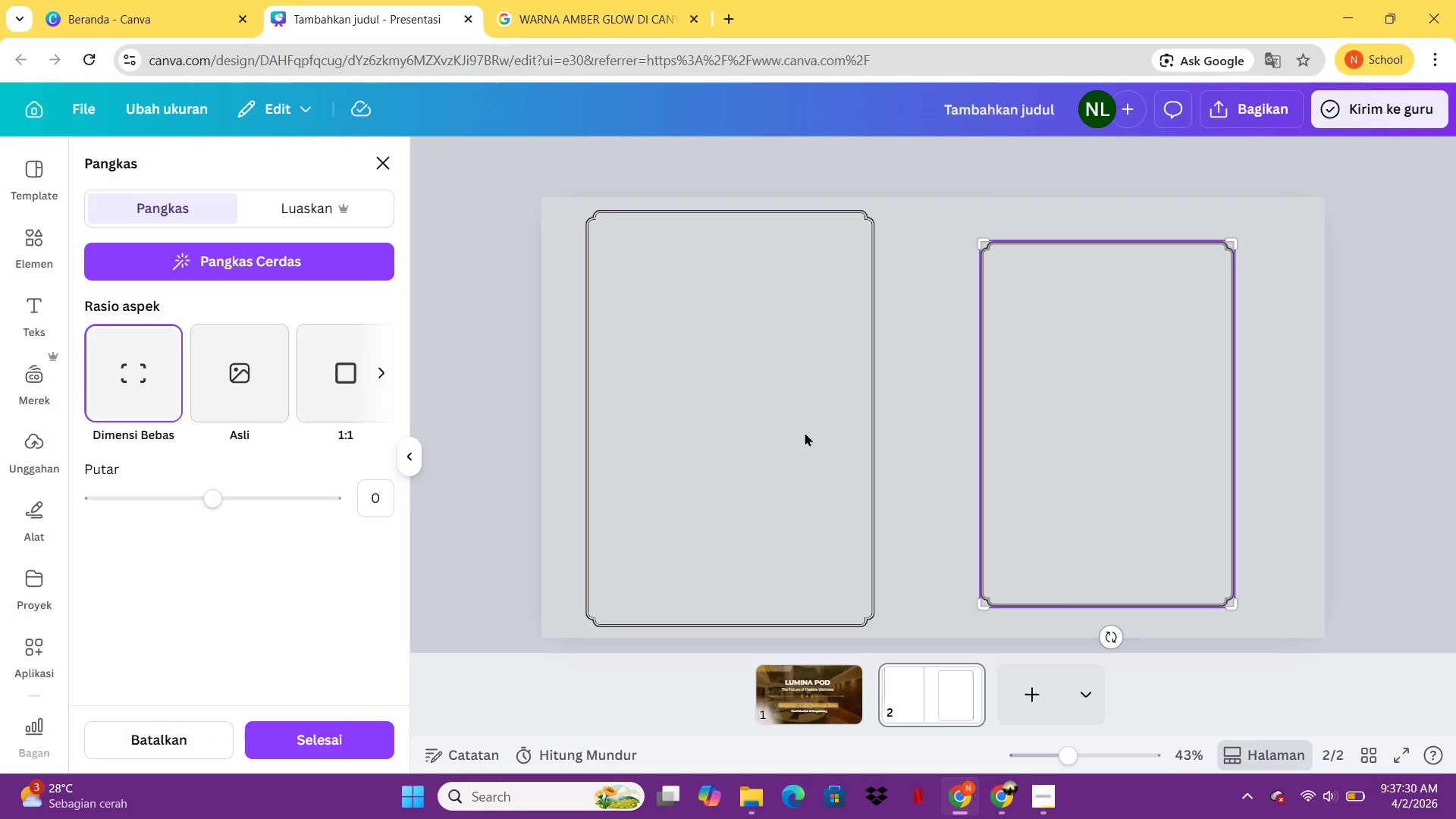 
left_click_drag(start_coordinate=[805, 432], to_coordinate=[852, 438])
 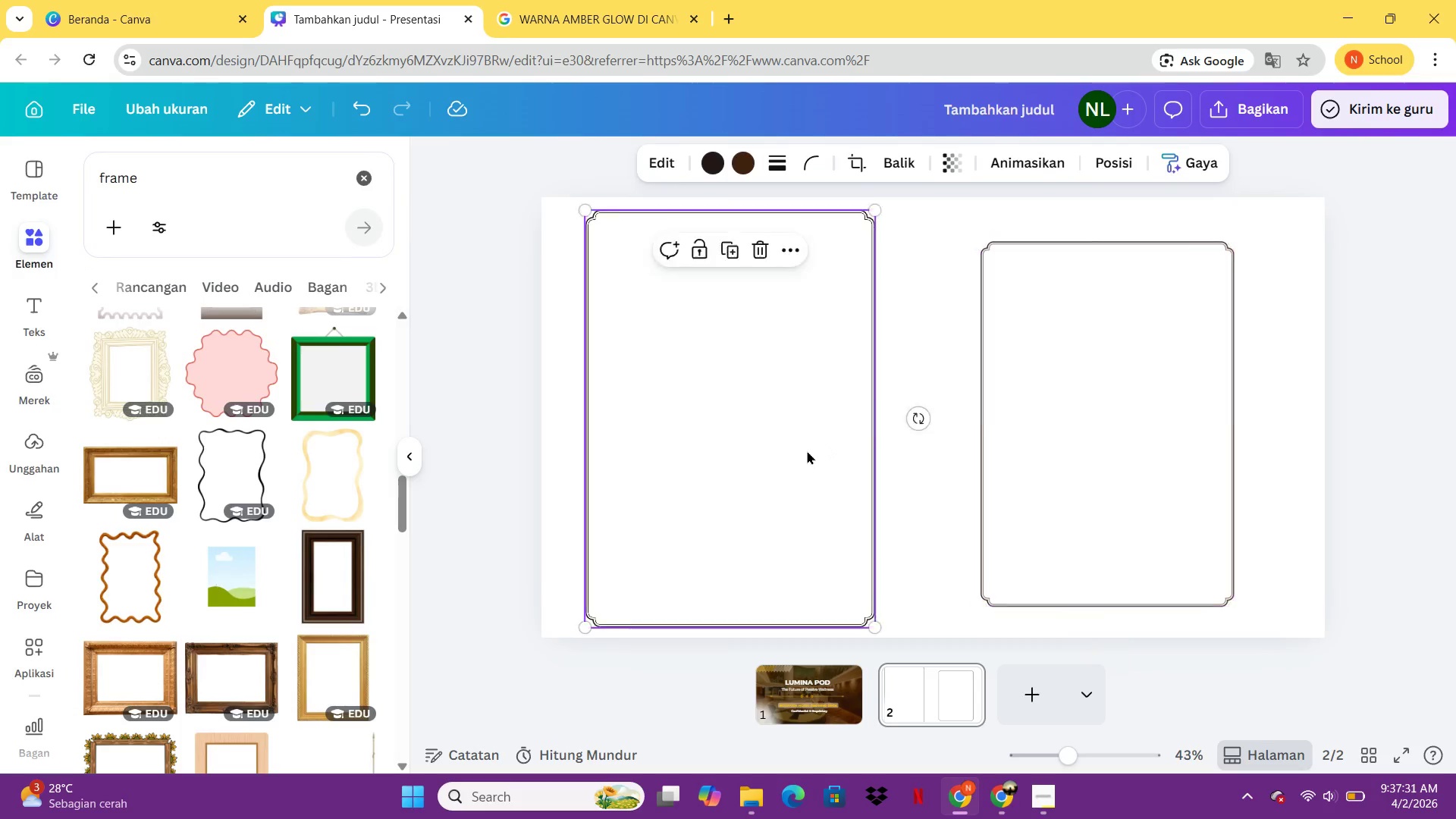 
left_click_drag(start_coordinate=[807, 450], to_coordinate=[850, 452])
 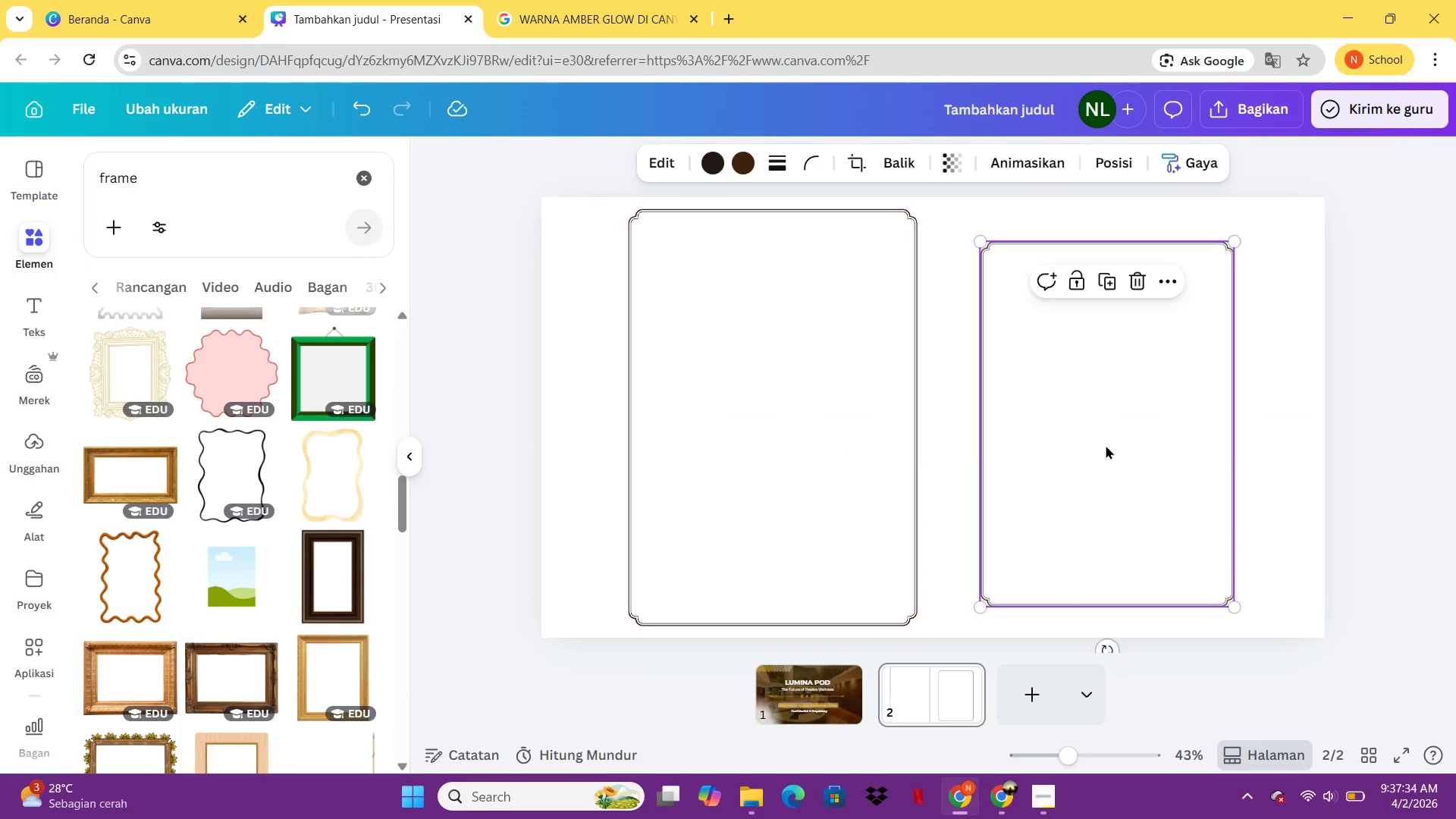 
left_click_drag(start_coordinate=[1106, 445], to_coordinate=[1093, 441])
 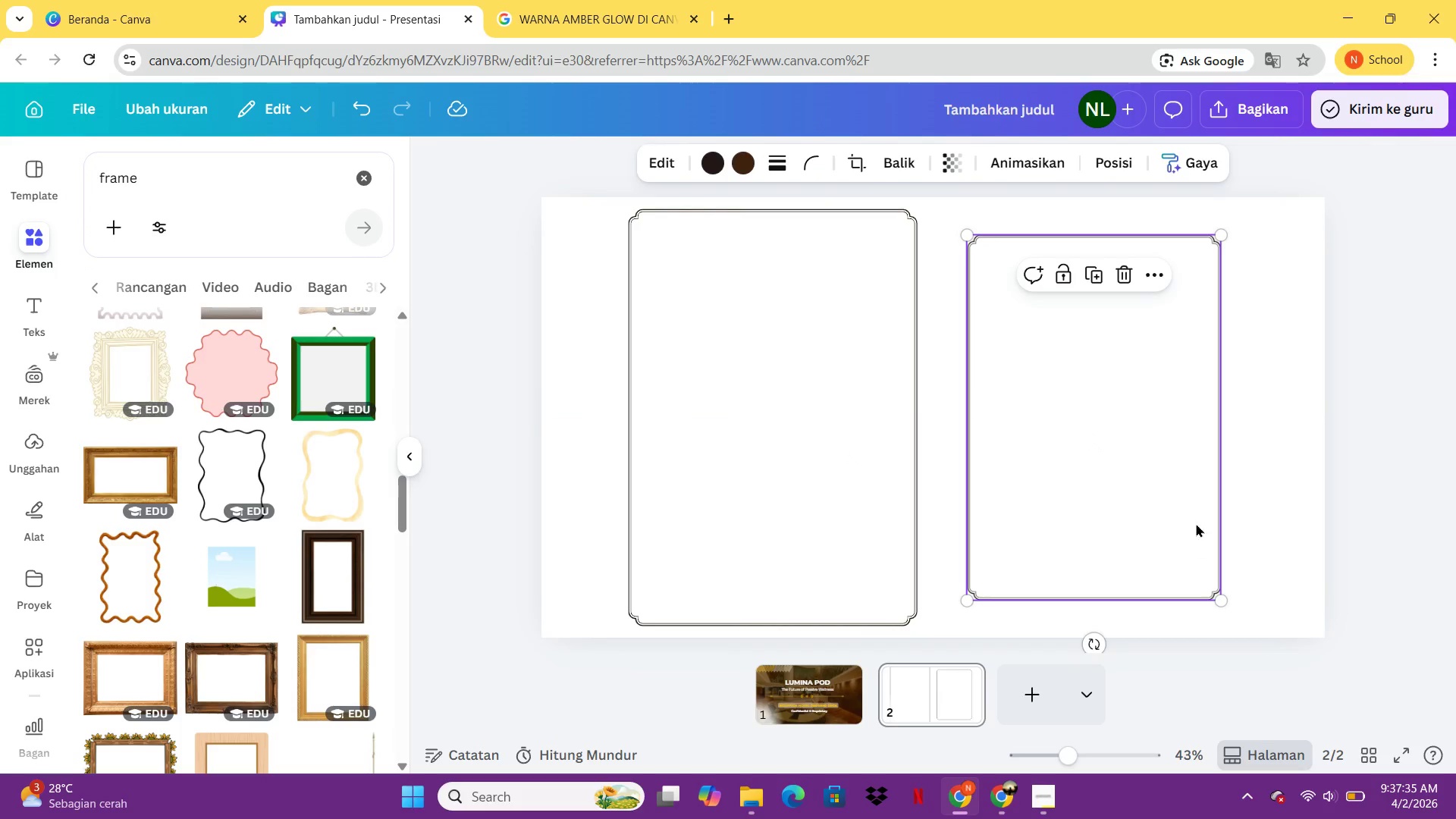 
left_click([1093, 441])
 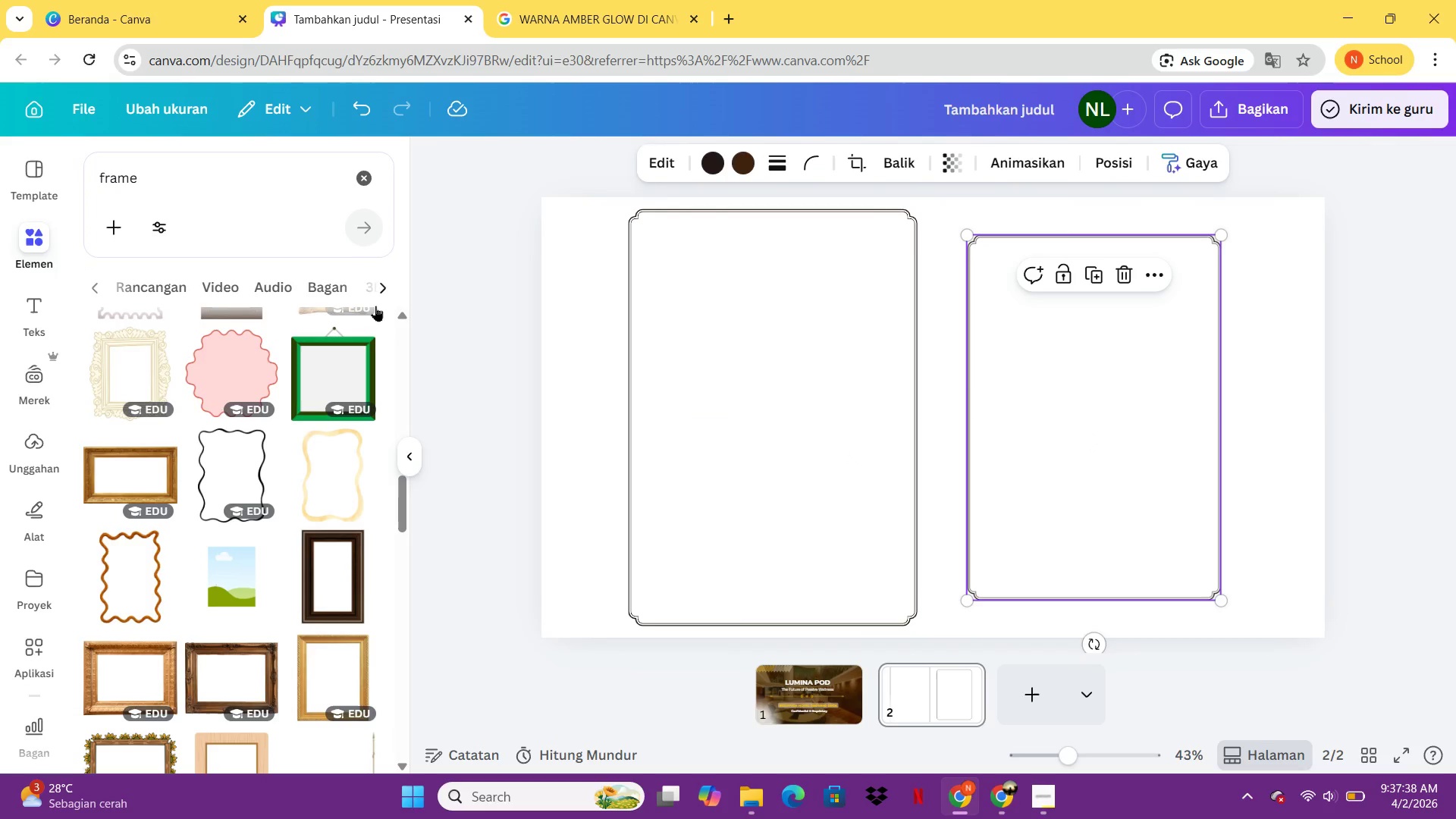 
wait(8.34)
 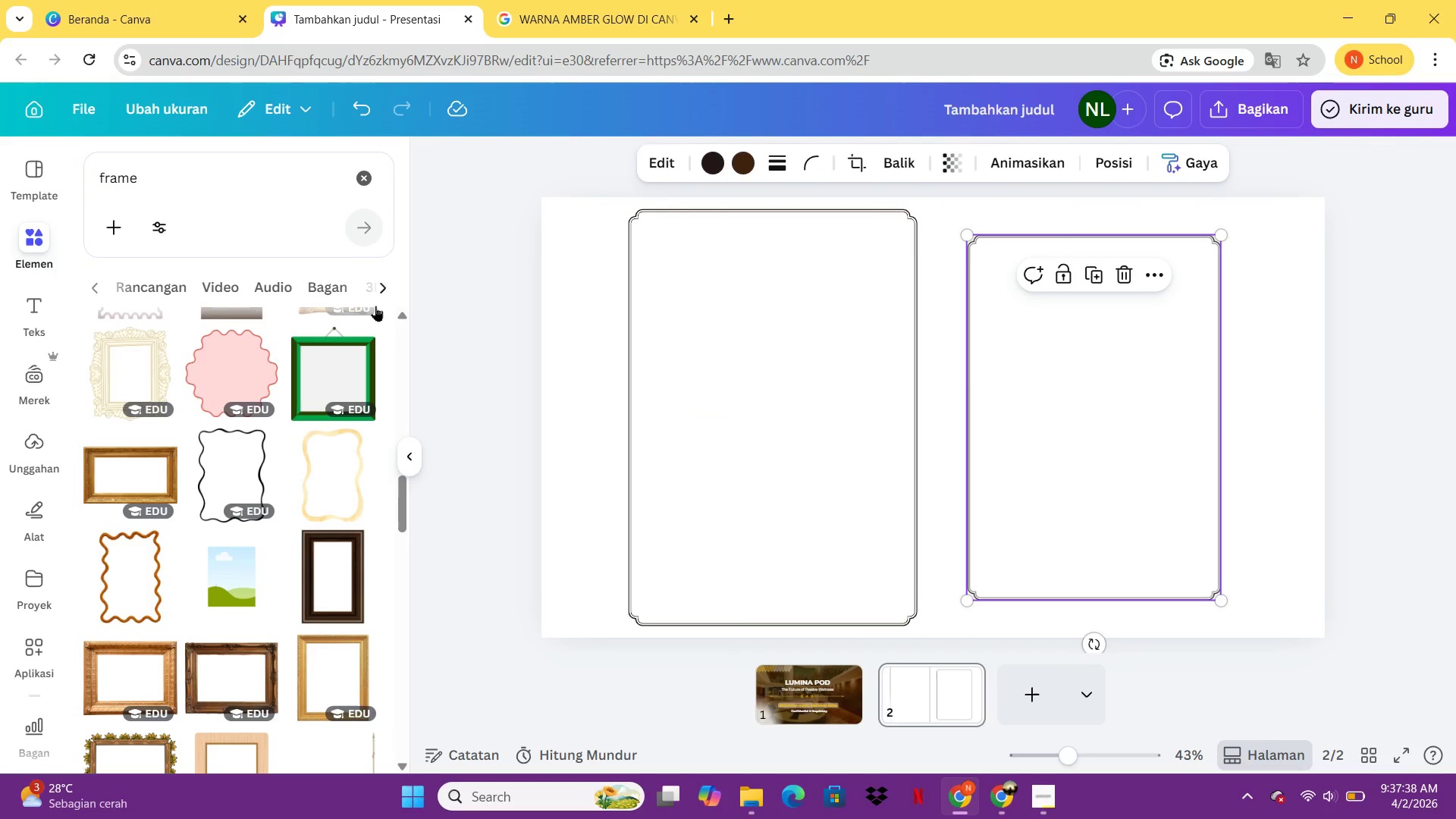 
left_click([27, 312])
 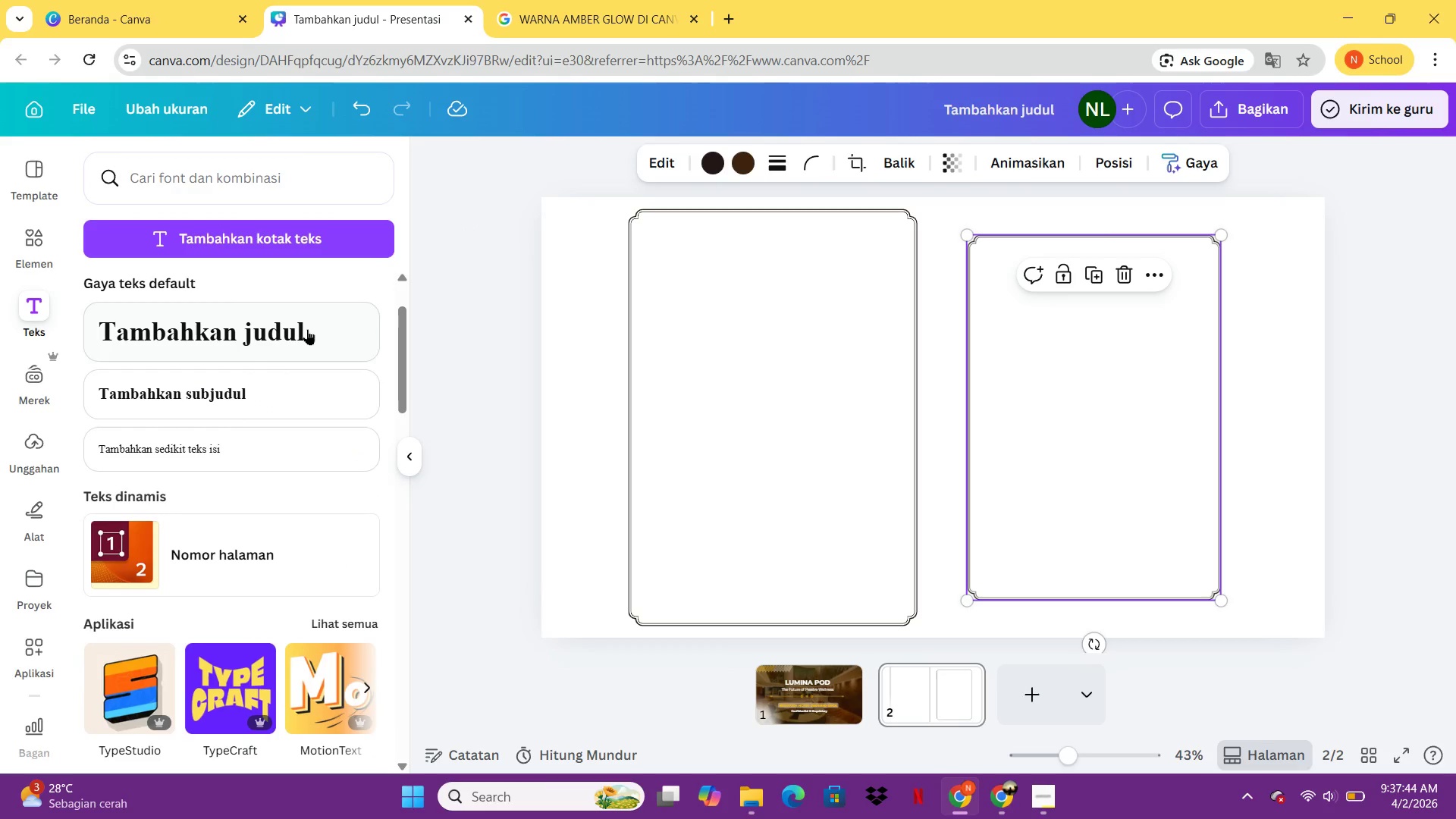 
left_click([307, 329])
 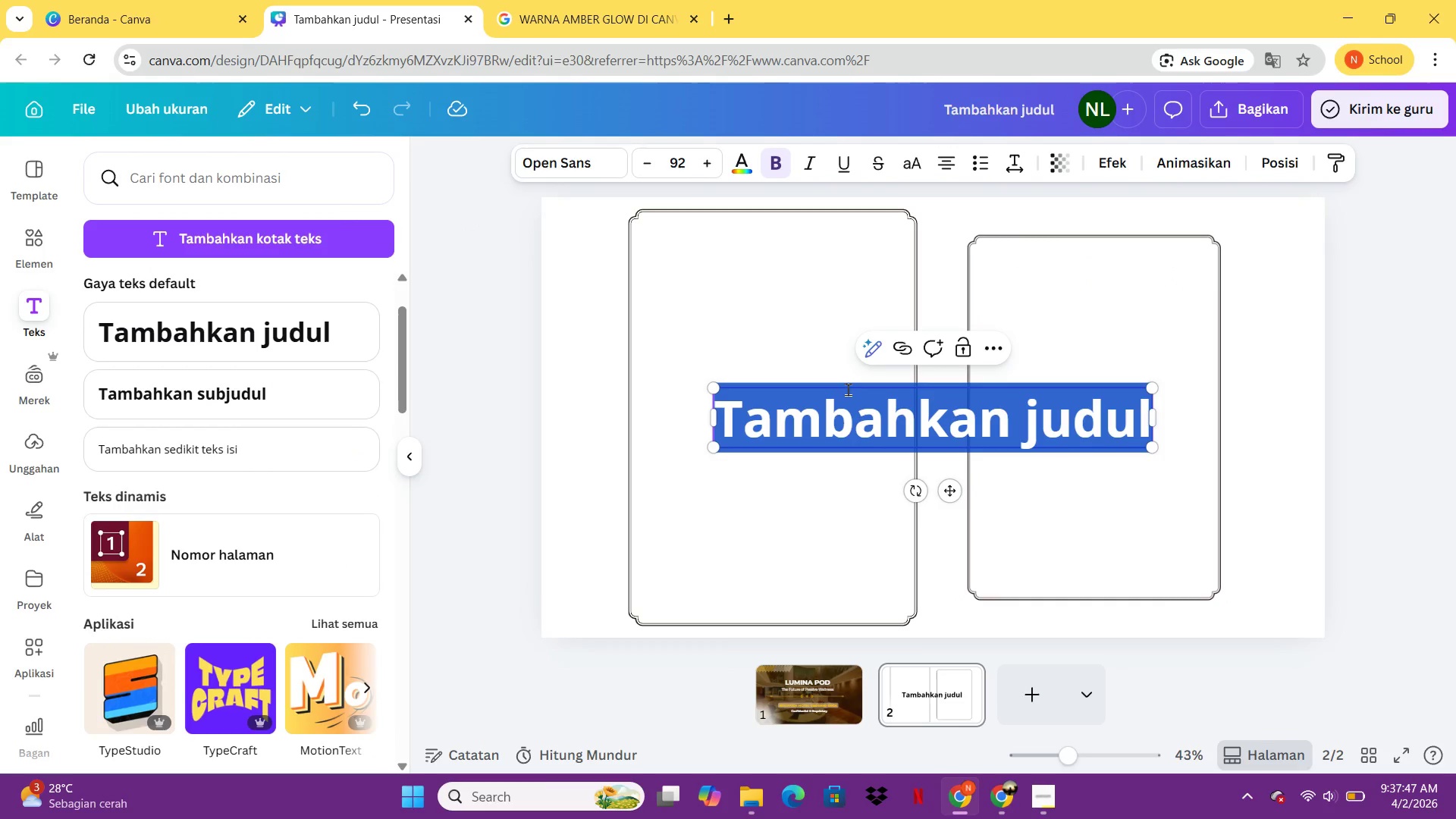 
type(The Modern Travelers)
key(Backspace)
key(Backspace)
type(rs Dilemma)
 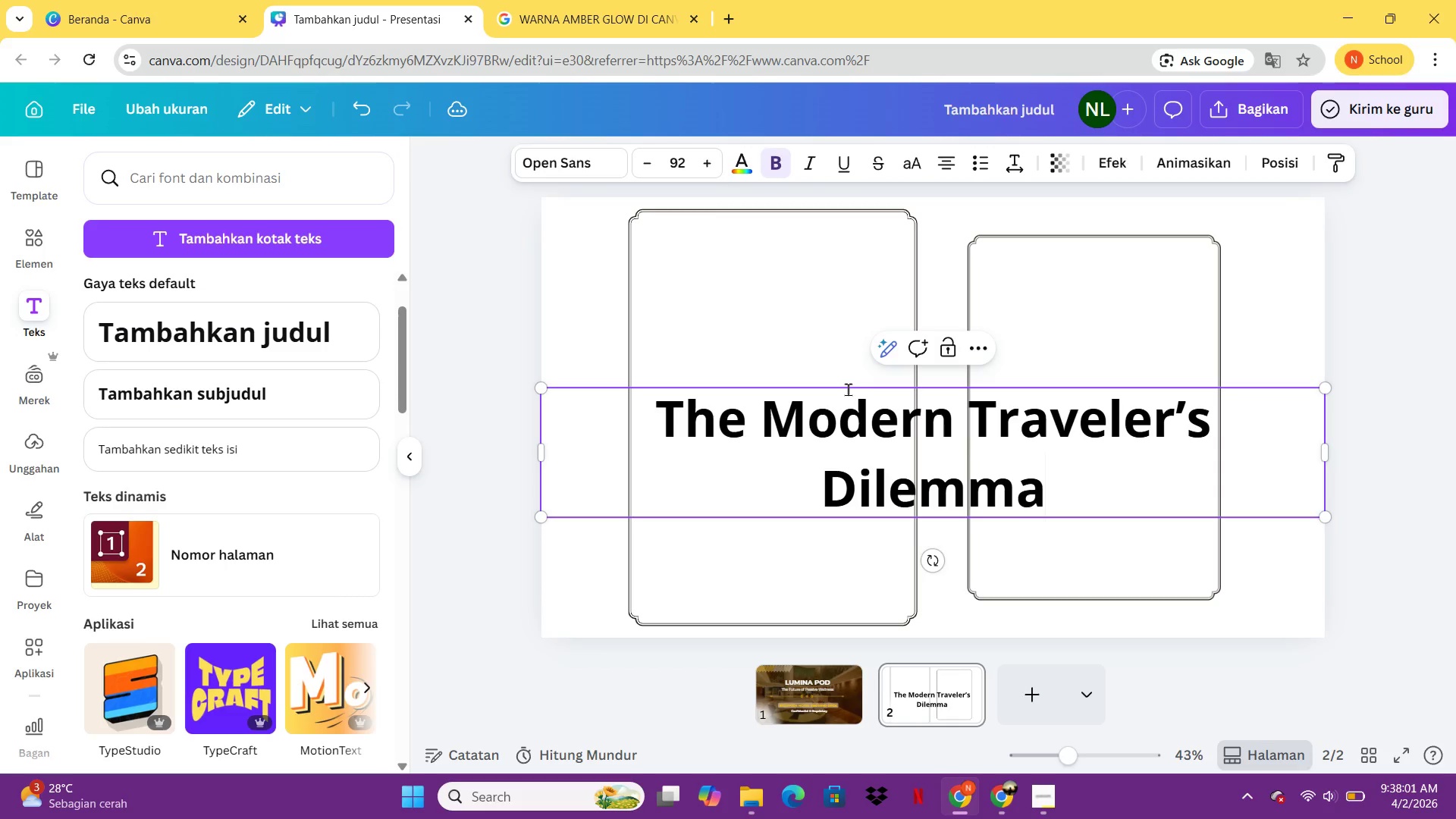 
key(Control+A)
 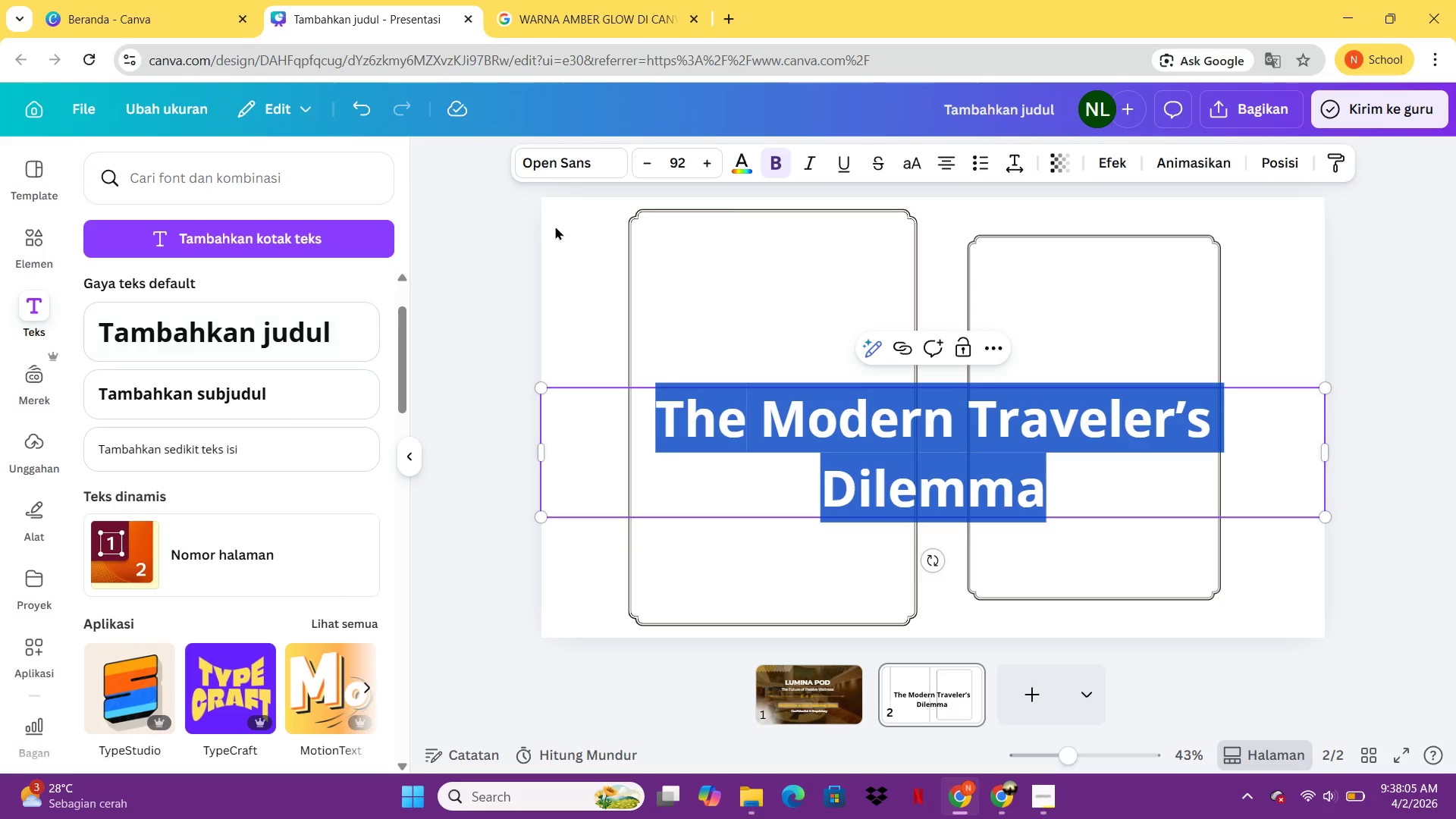 
left_click([570, 157])
 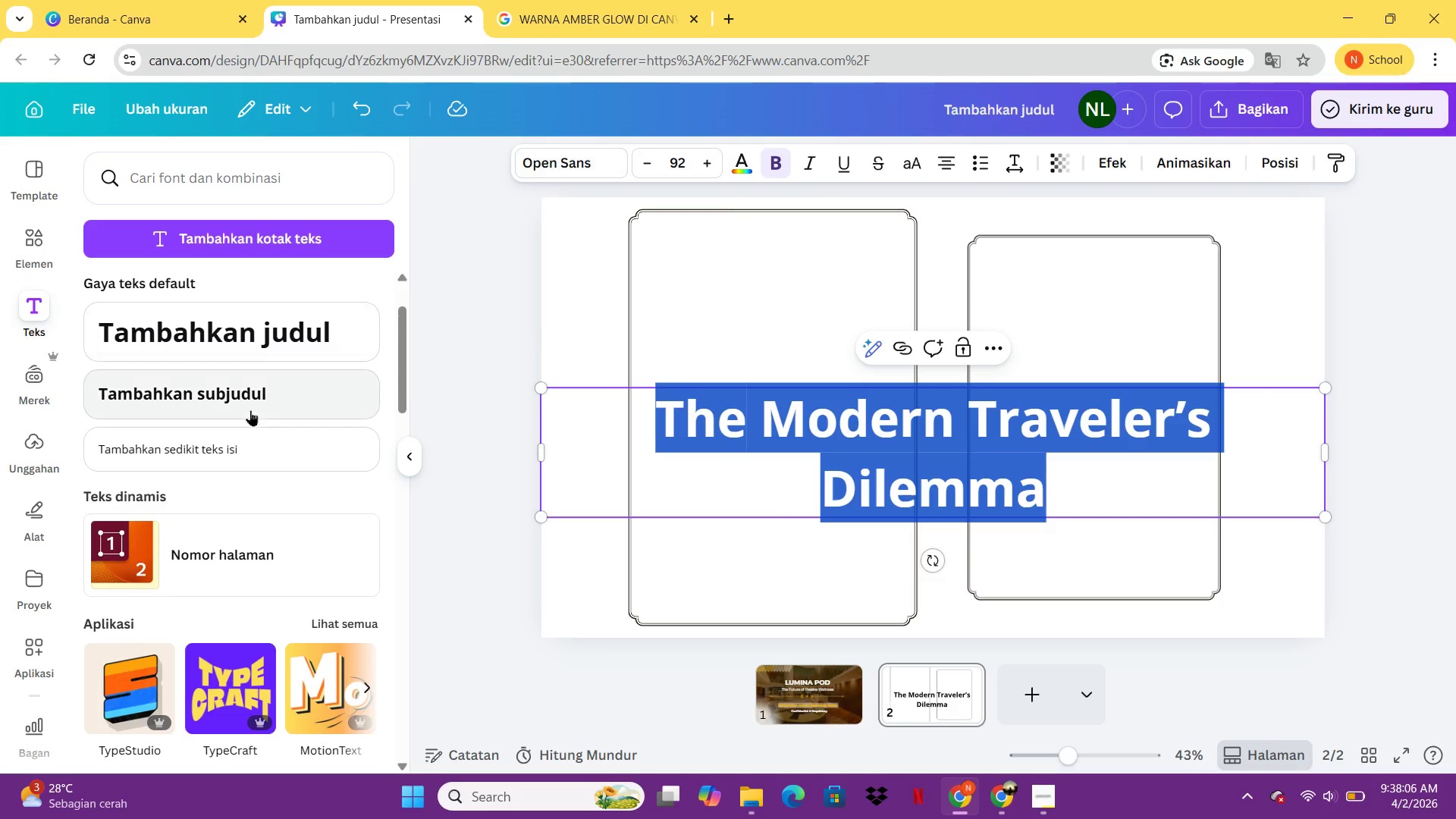 
double_click([570, 157])
 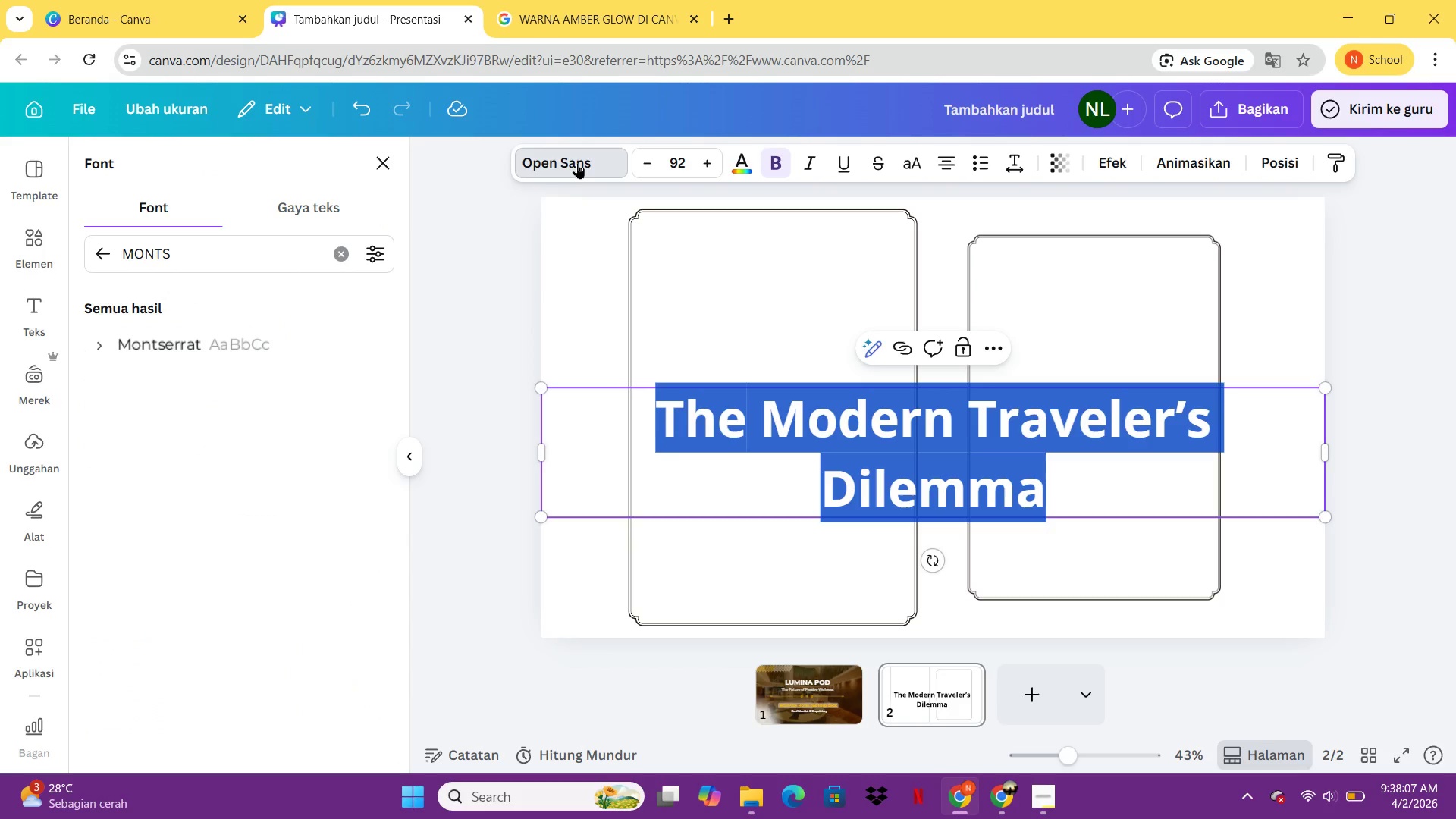 
left_click([237, 357])
 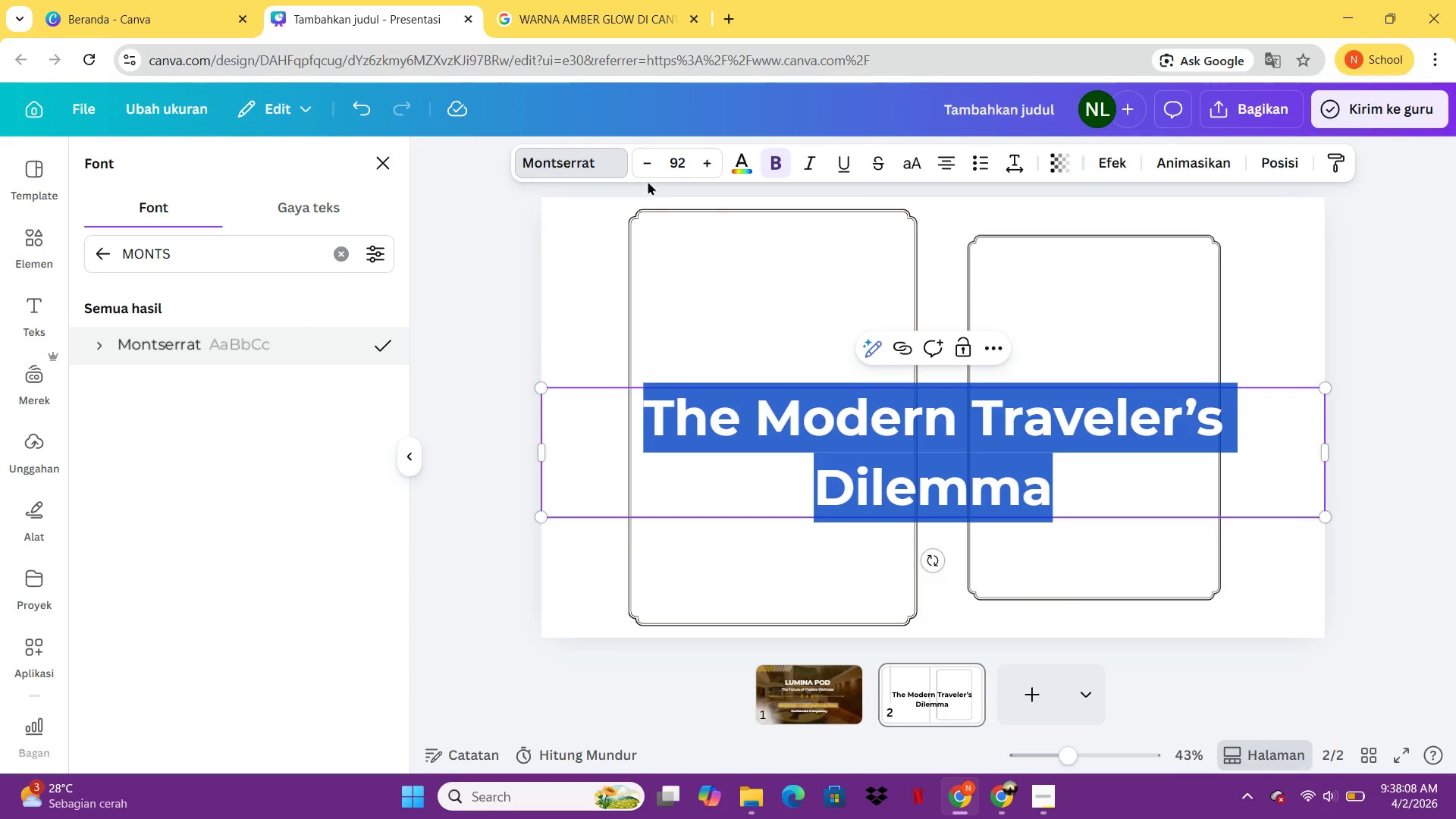 
left_click([649, 171])
 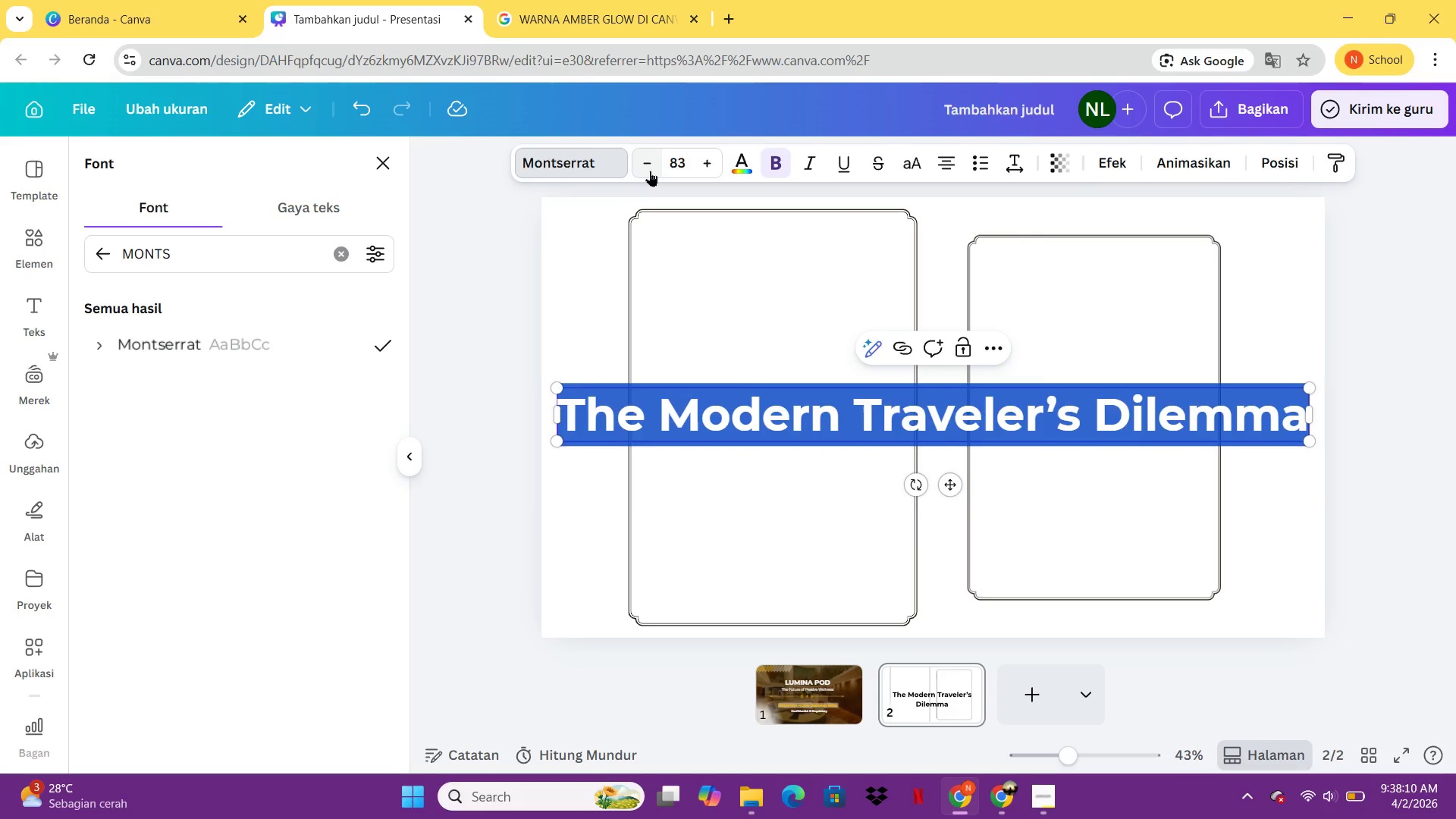 
double_click([650, 171])
 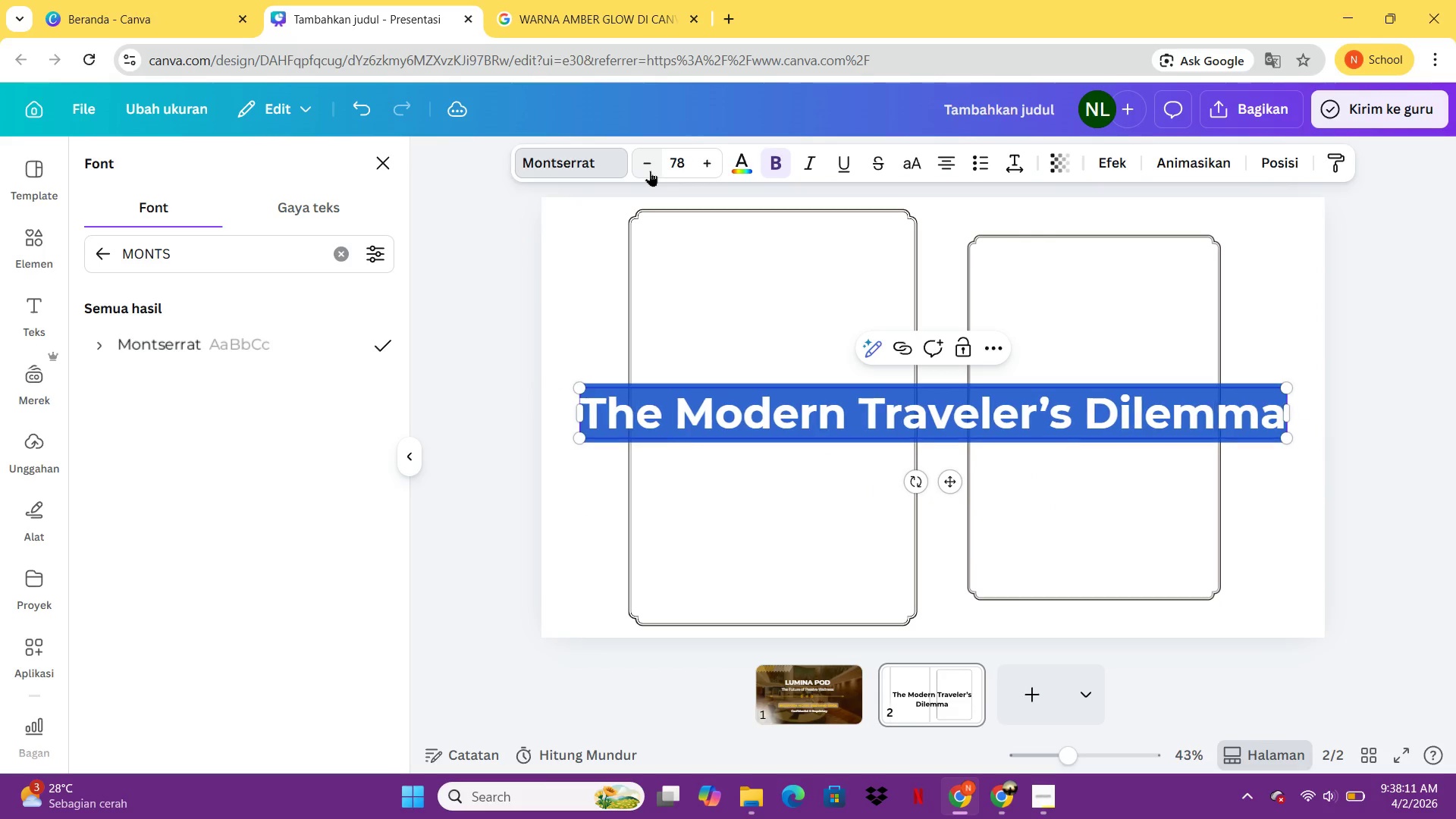 
double_click([650, 171])
 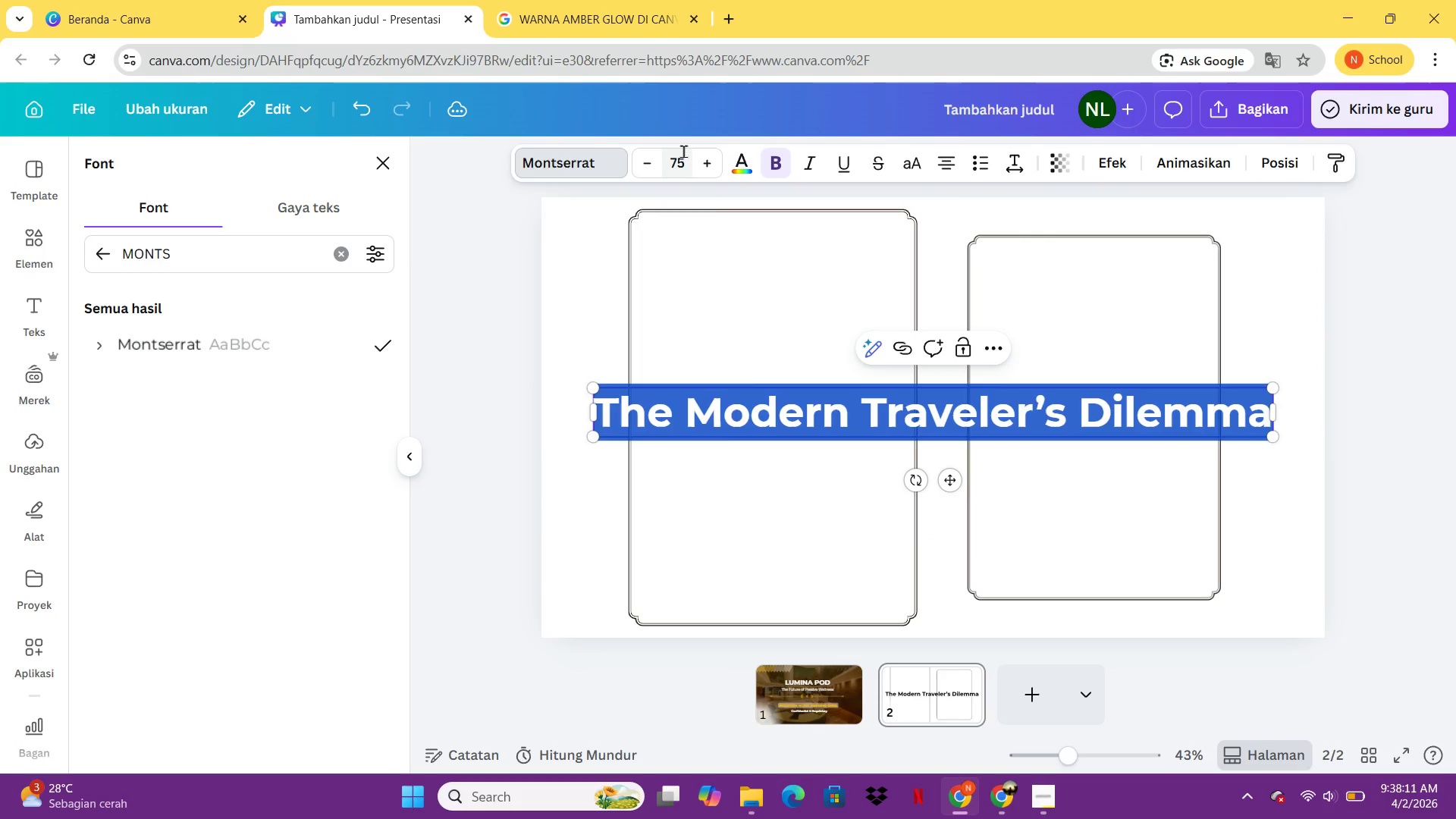 
triple_click([683, 151])
 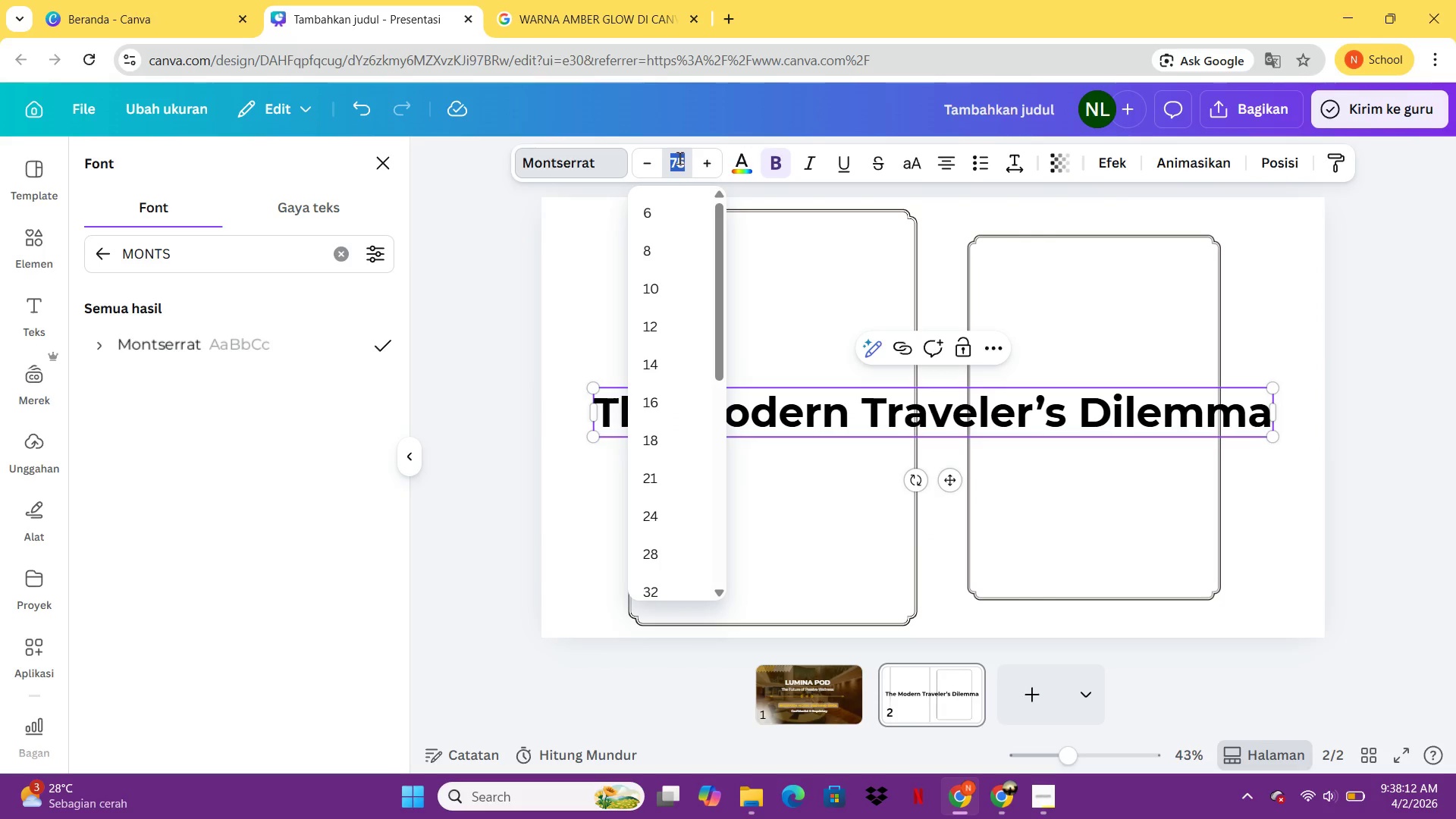 
type(32)
 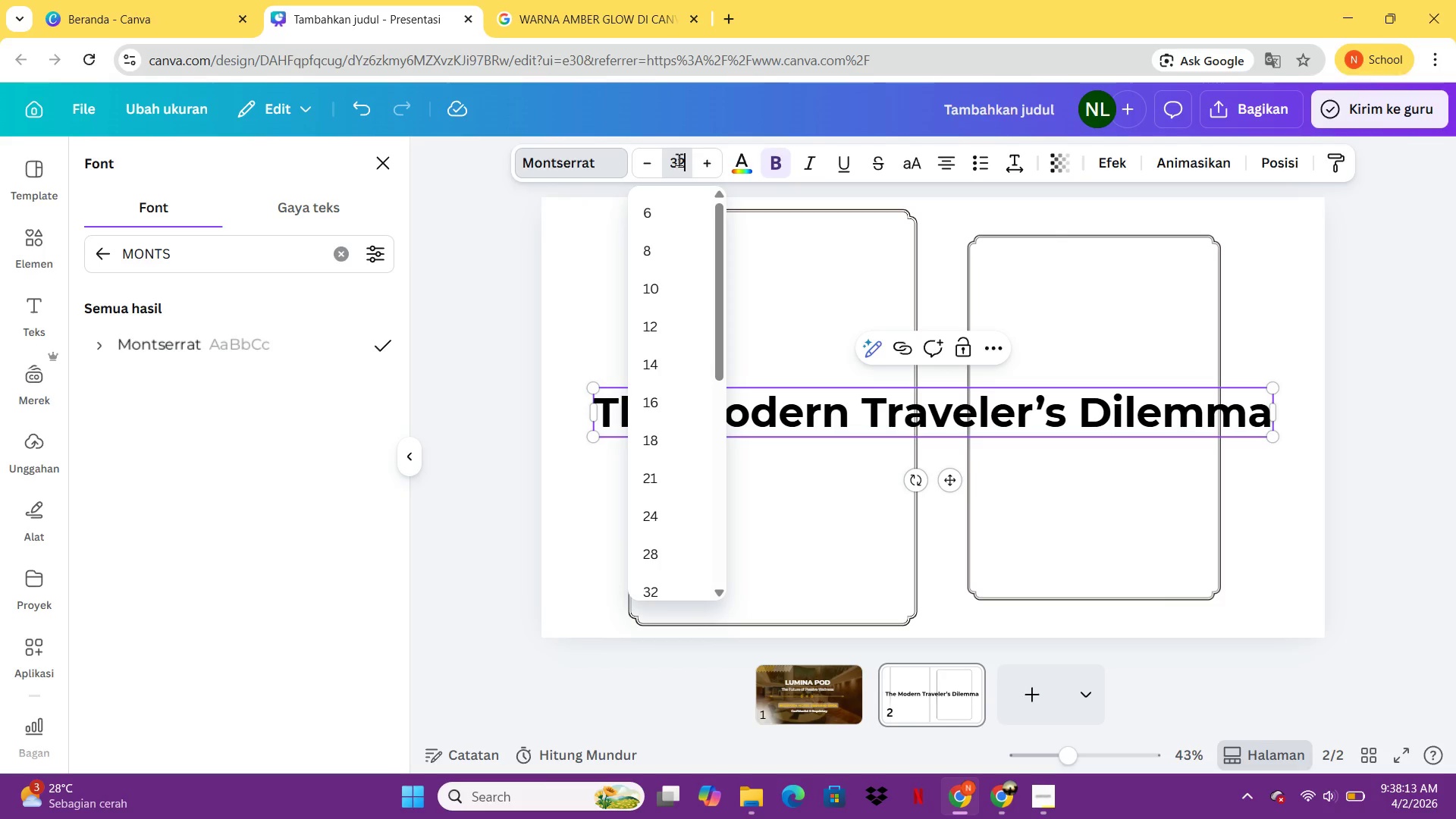 
key(Enter)
 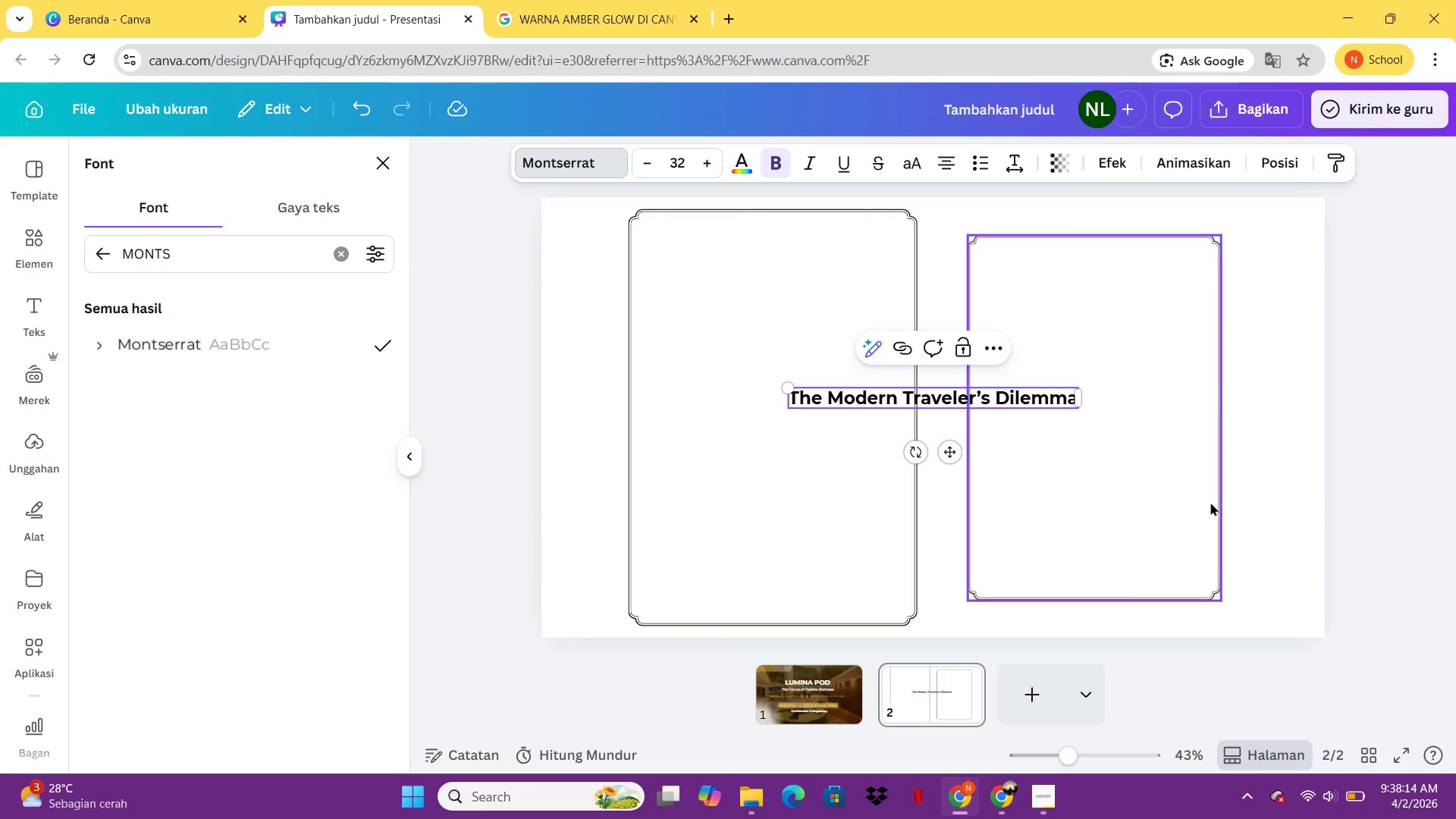 
left_click([1307, 461])
 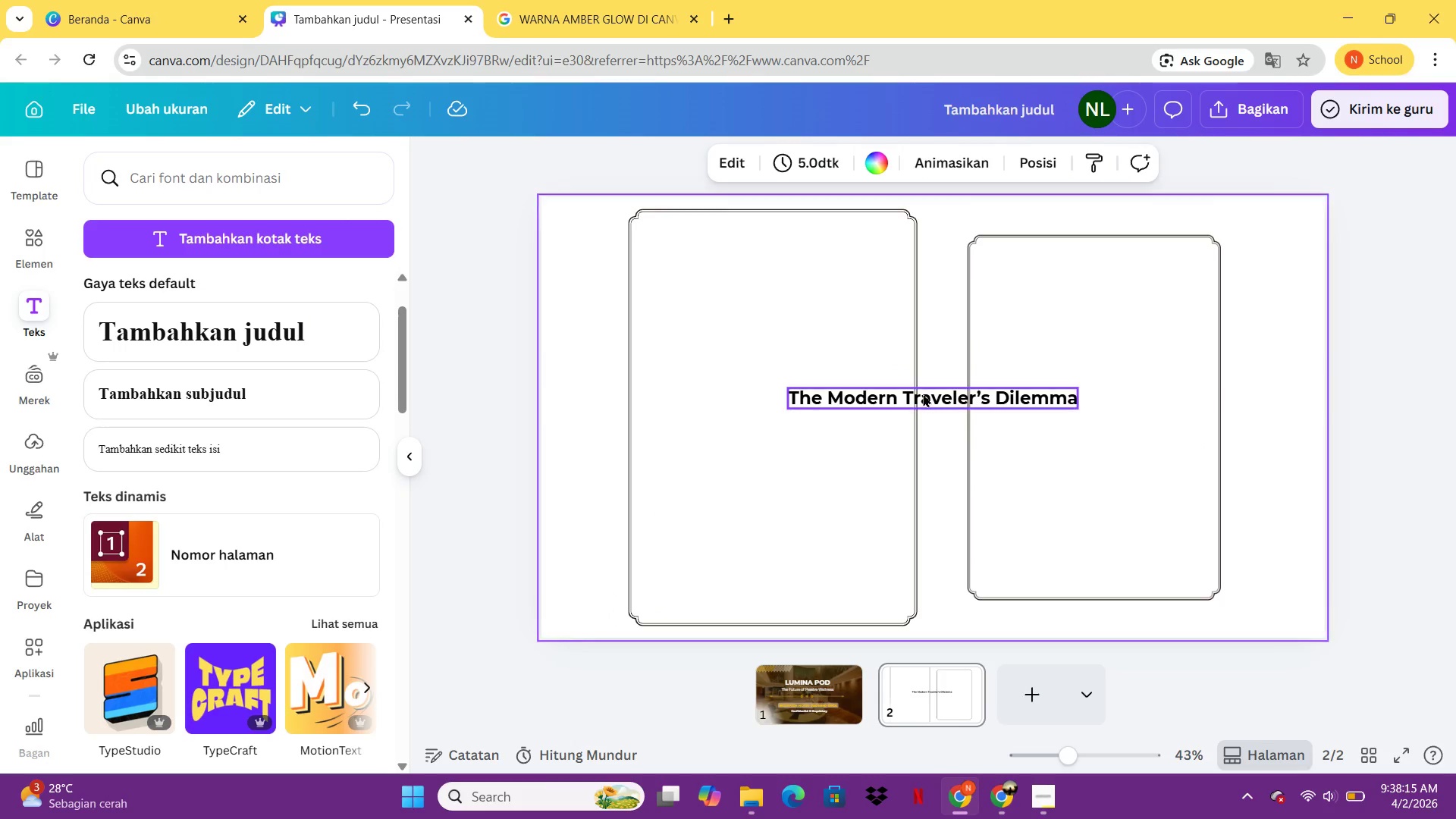 
left_click_drag(start_coordinate=[923, 394], to_coordinate=[774, 256])
 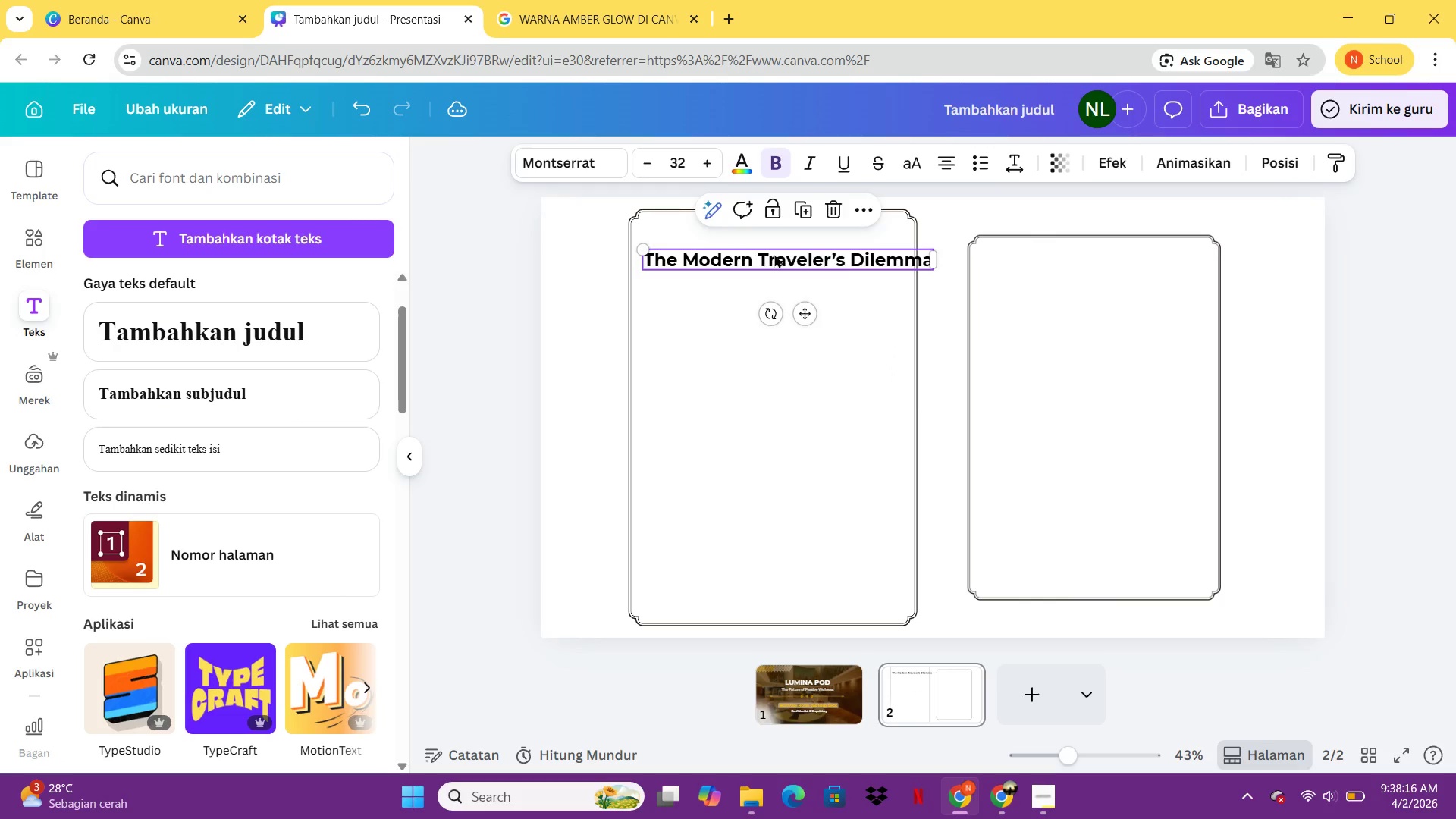 
double_click([774, 254])
 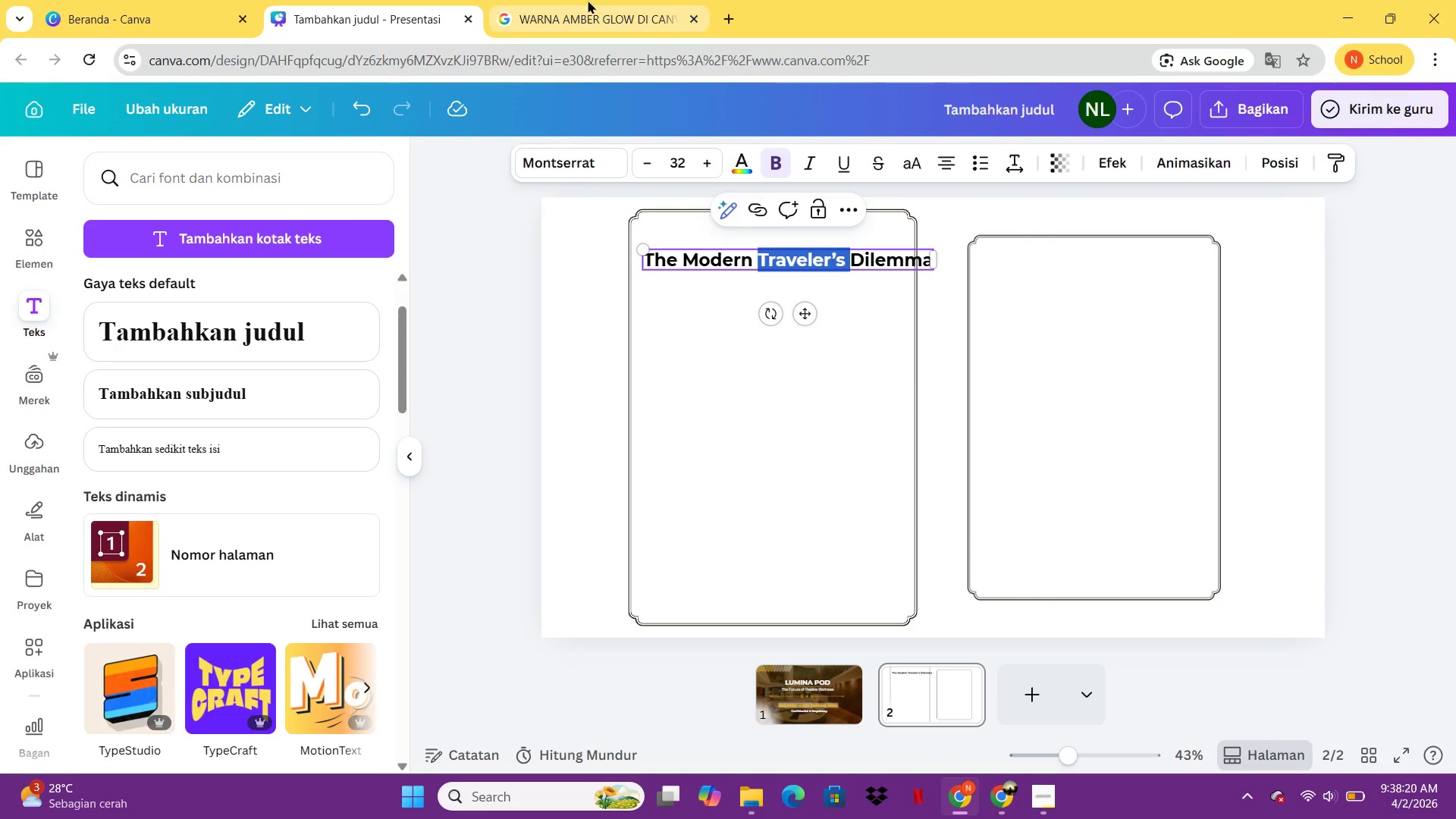 
left_click([665, 1])
 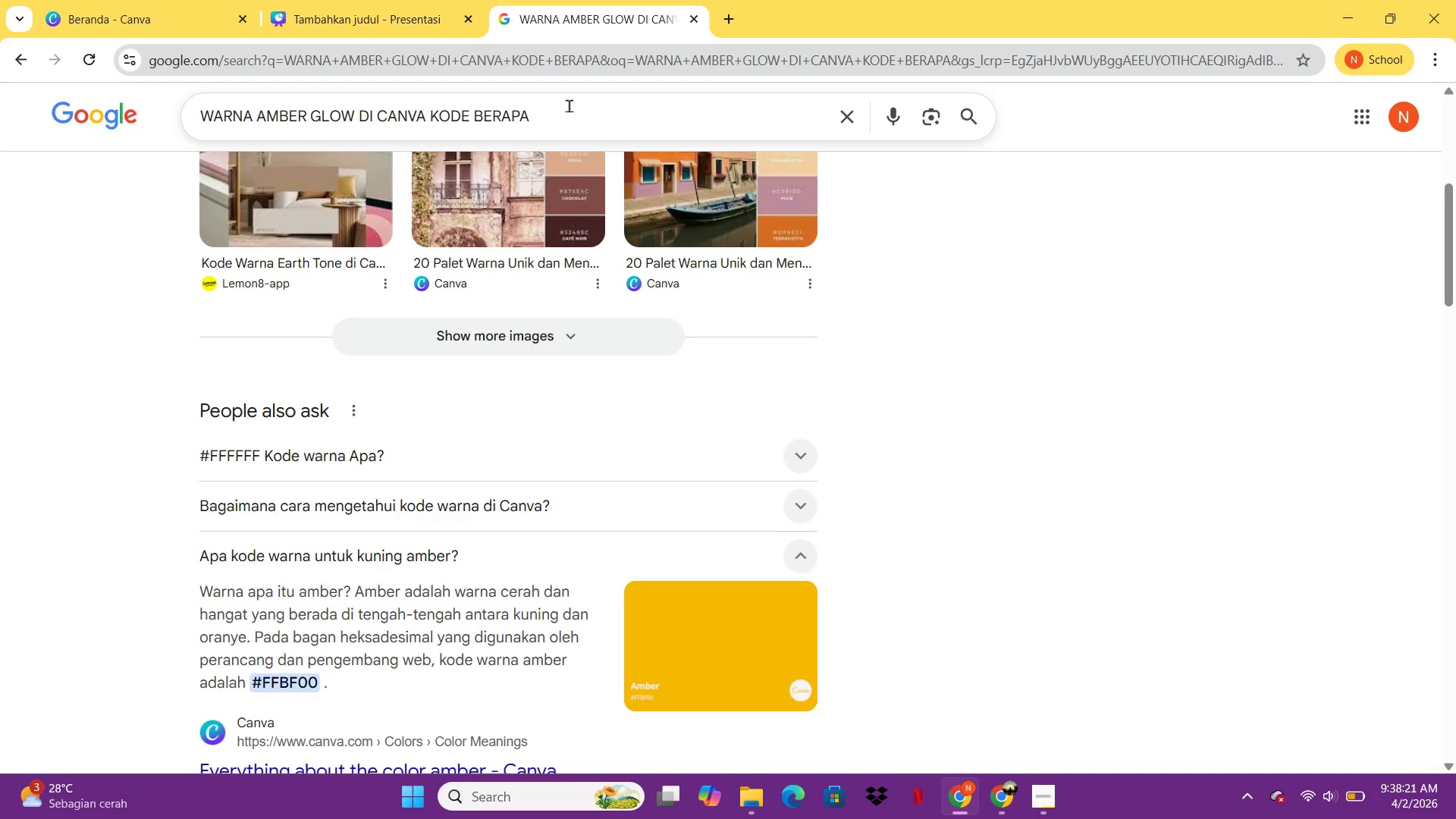 
left_click_drag(start_coordinate=[569, 105], to_coordinate=[259, 127])
 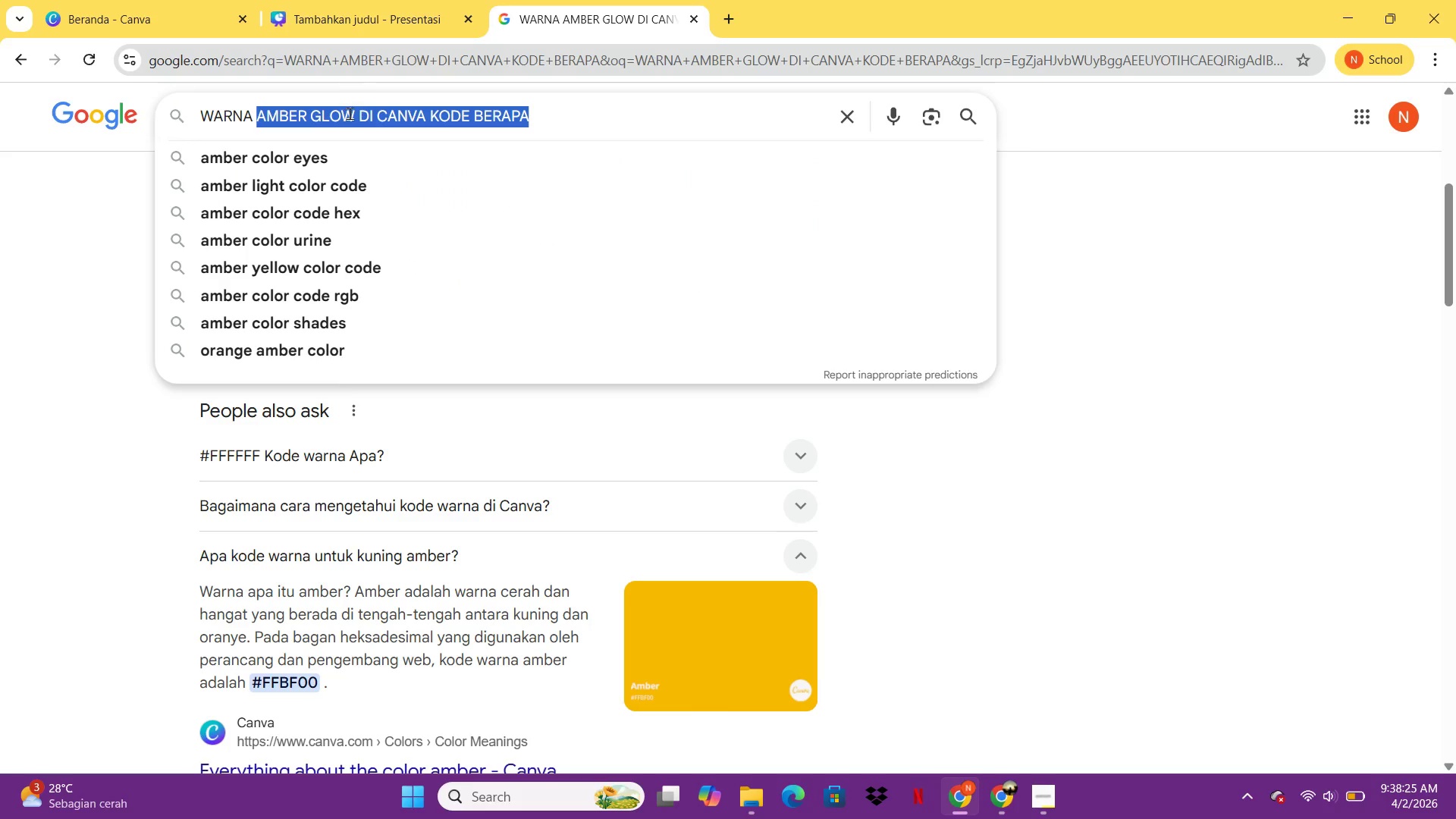 
left_click([357, 113])
 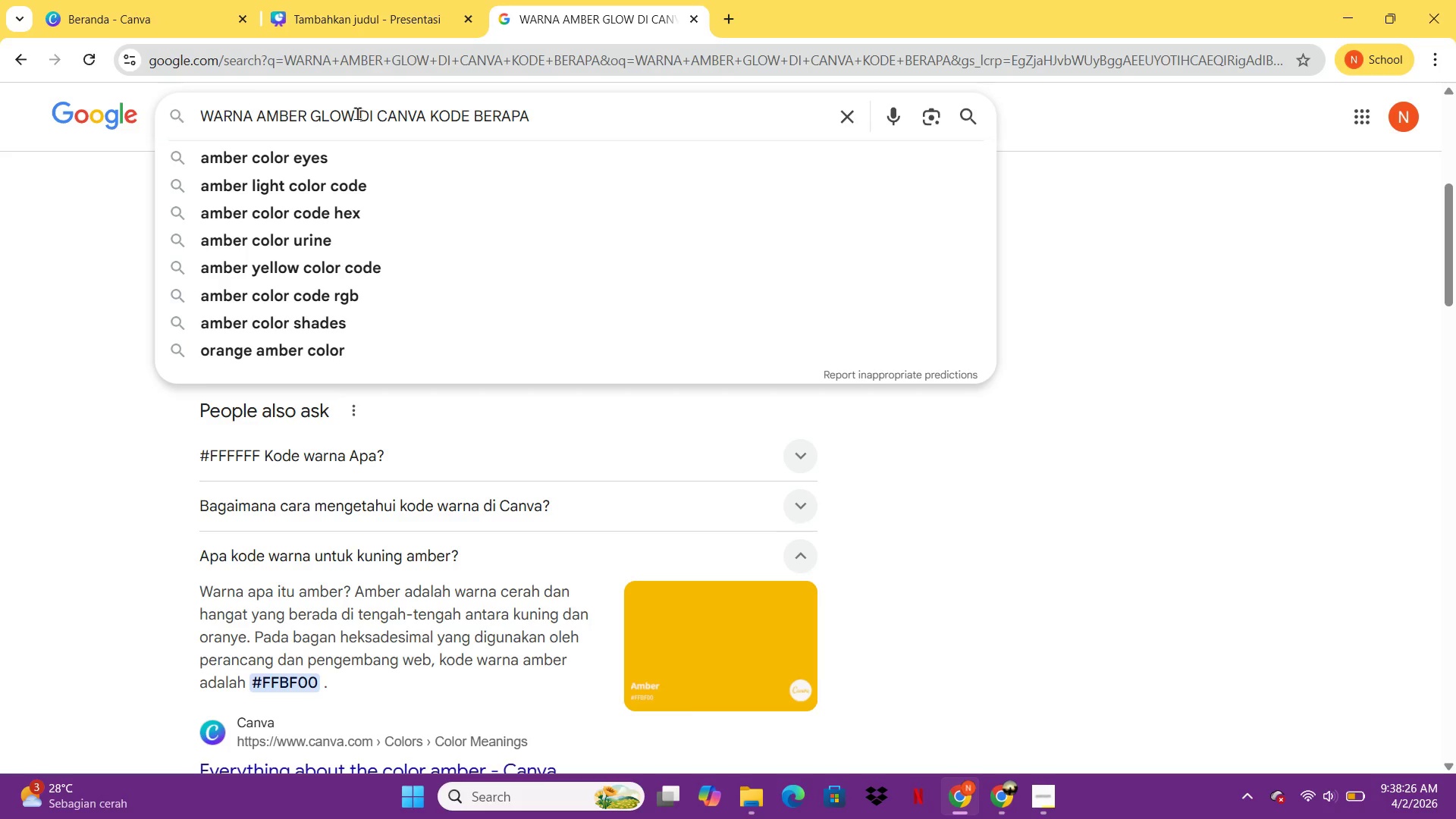 
key(Backspace)
key(Backspace)
key(Backspace)
type( carc)
key(Backspace)
key(Backspace)
key(Backspace)
type(harcoal )
 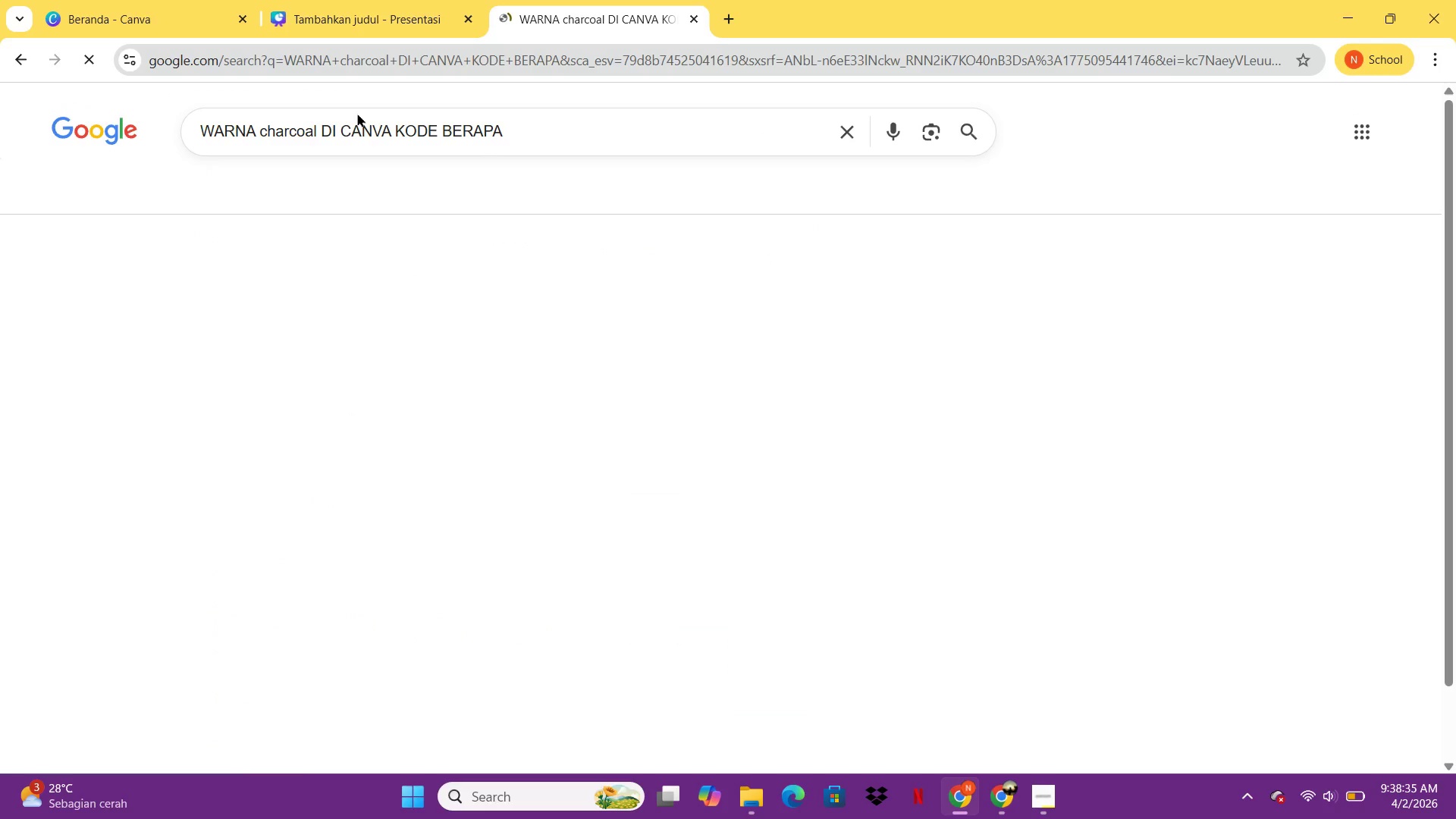 
key(Enter)
 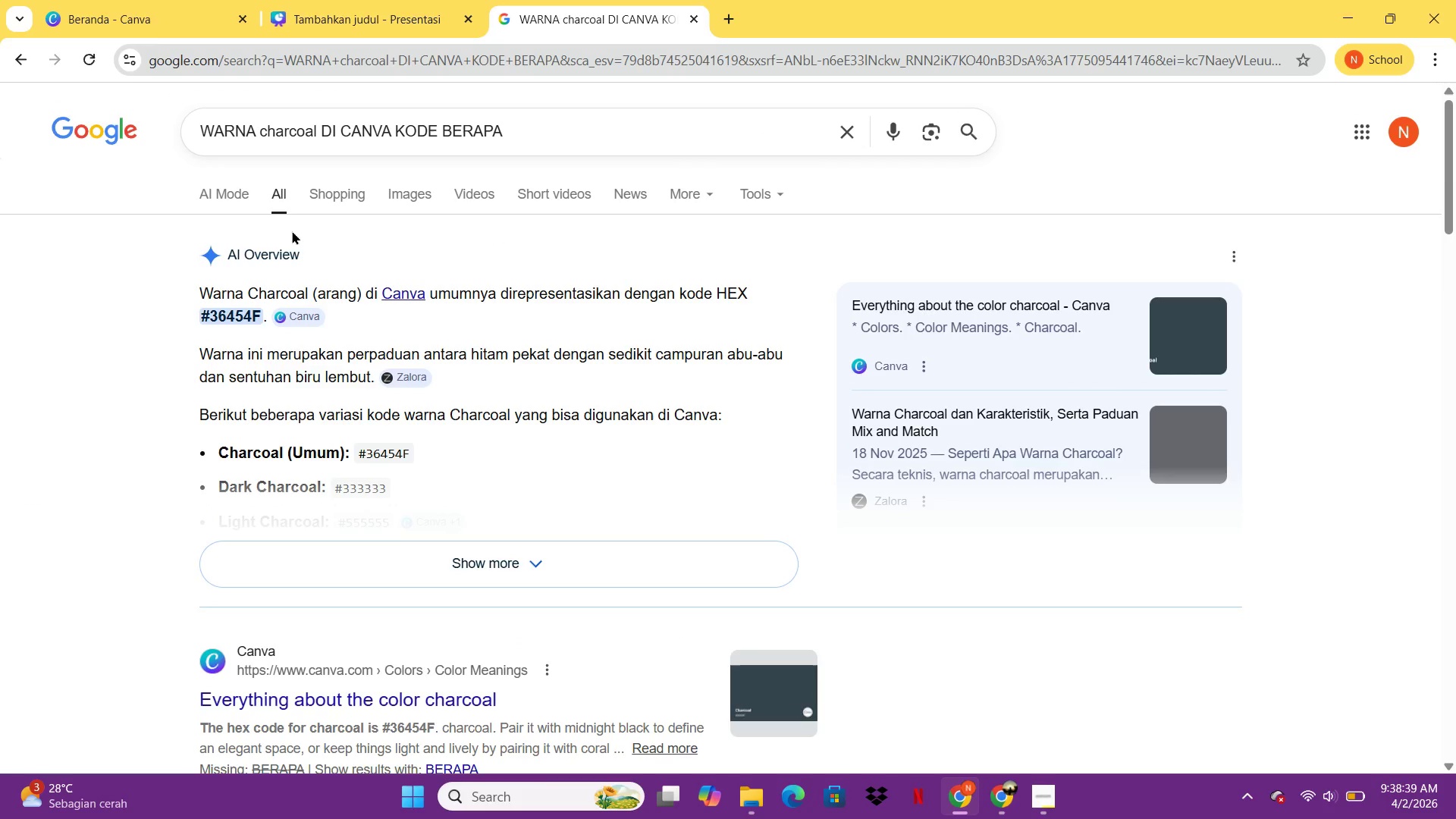 
wait(5.73)
 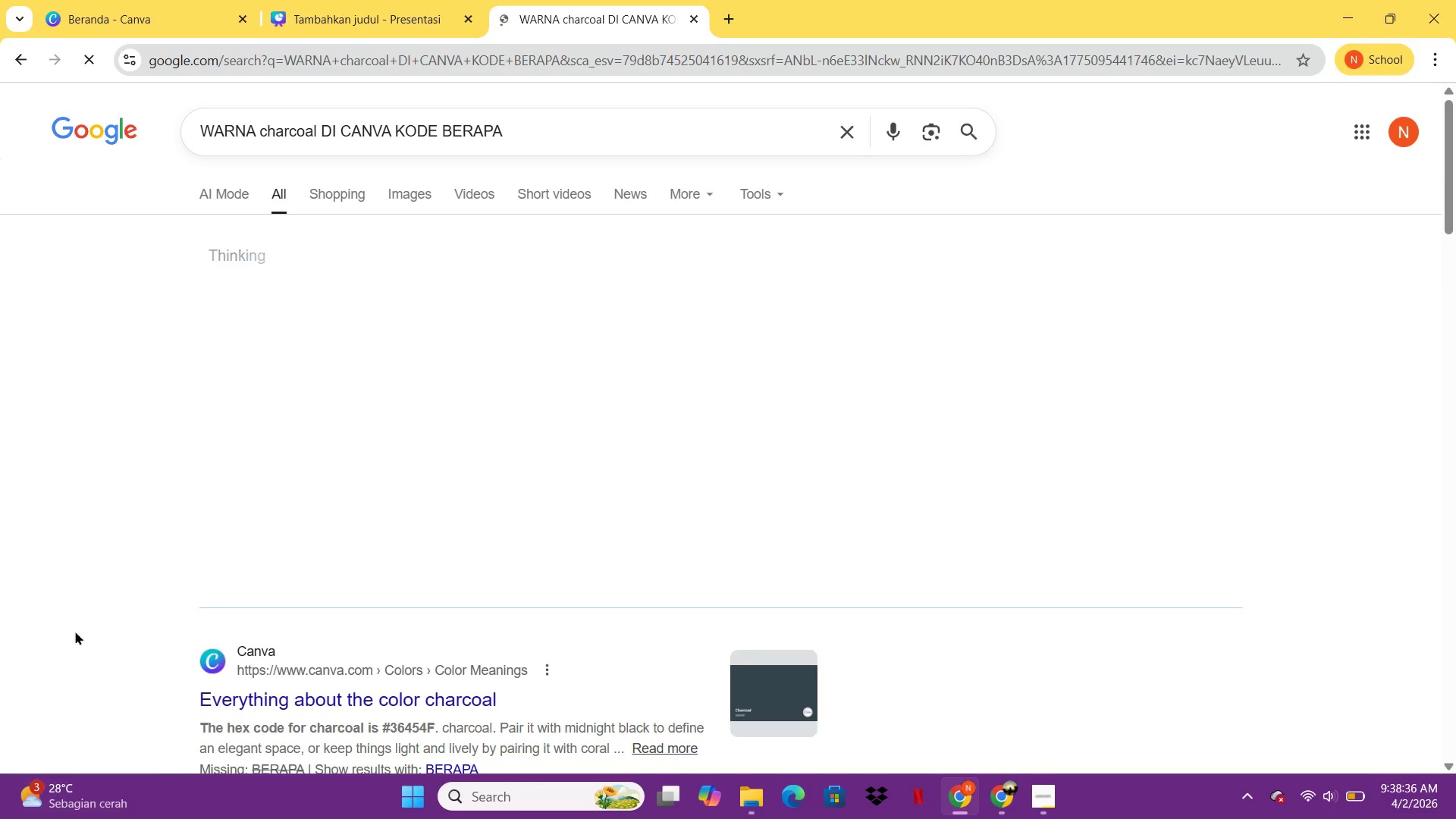 
left_click_drag(start_coordinate=[259, 314], to_coordinate=[213, 312])
 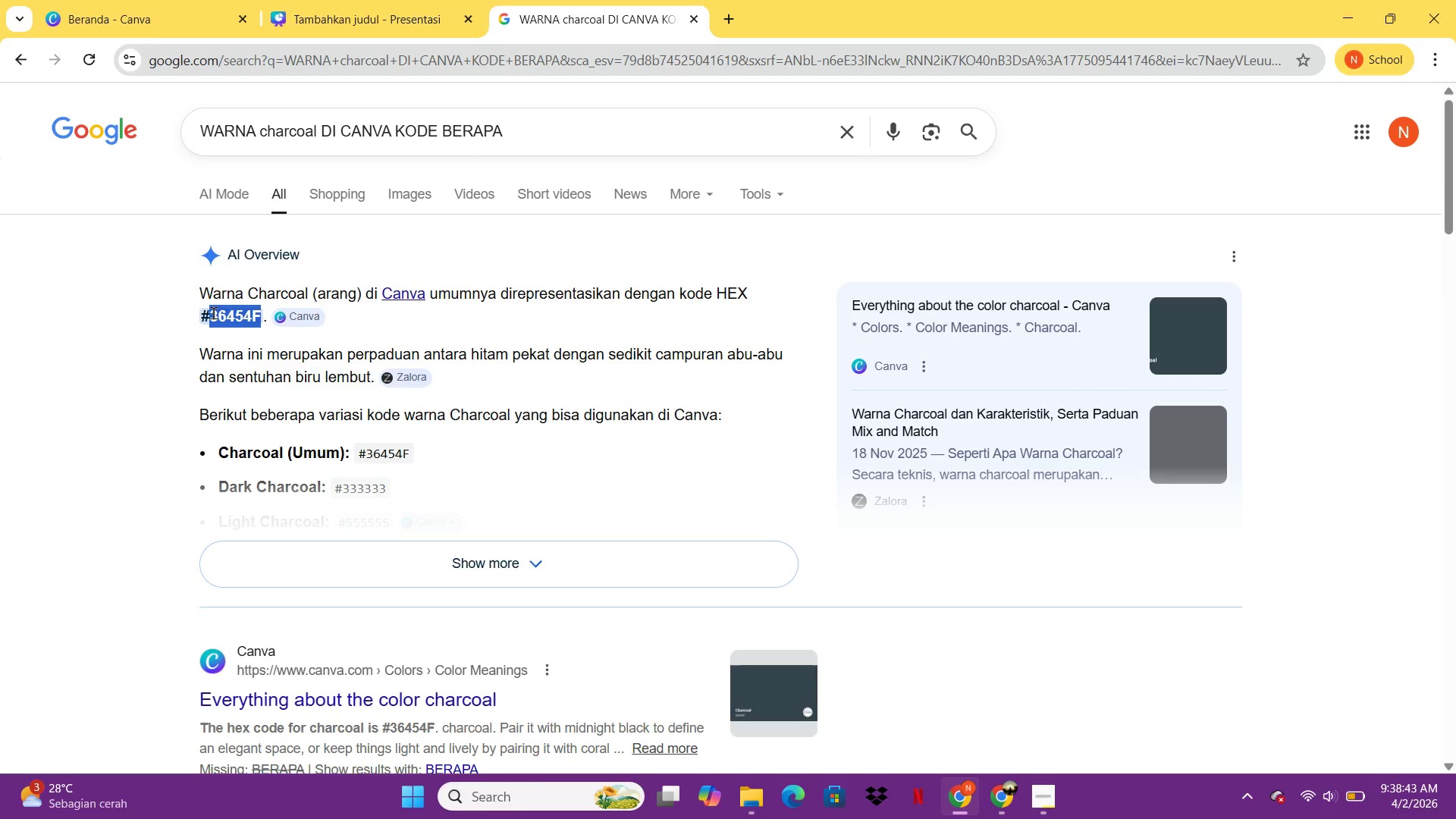 
key(Control+C)
 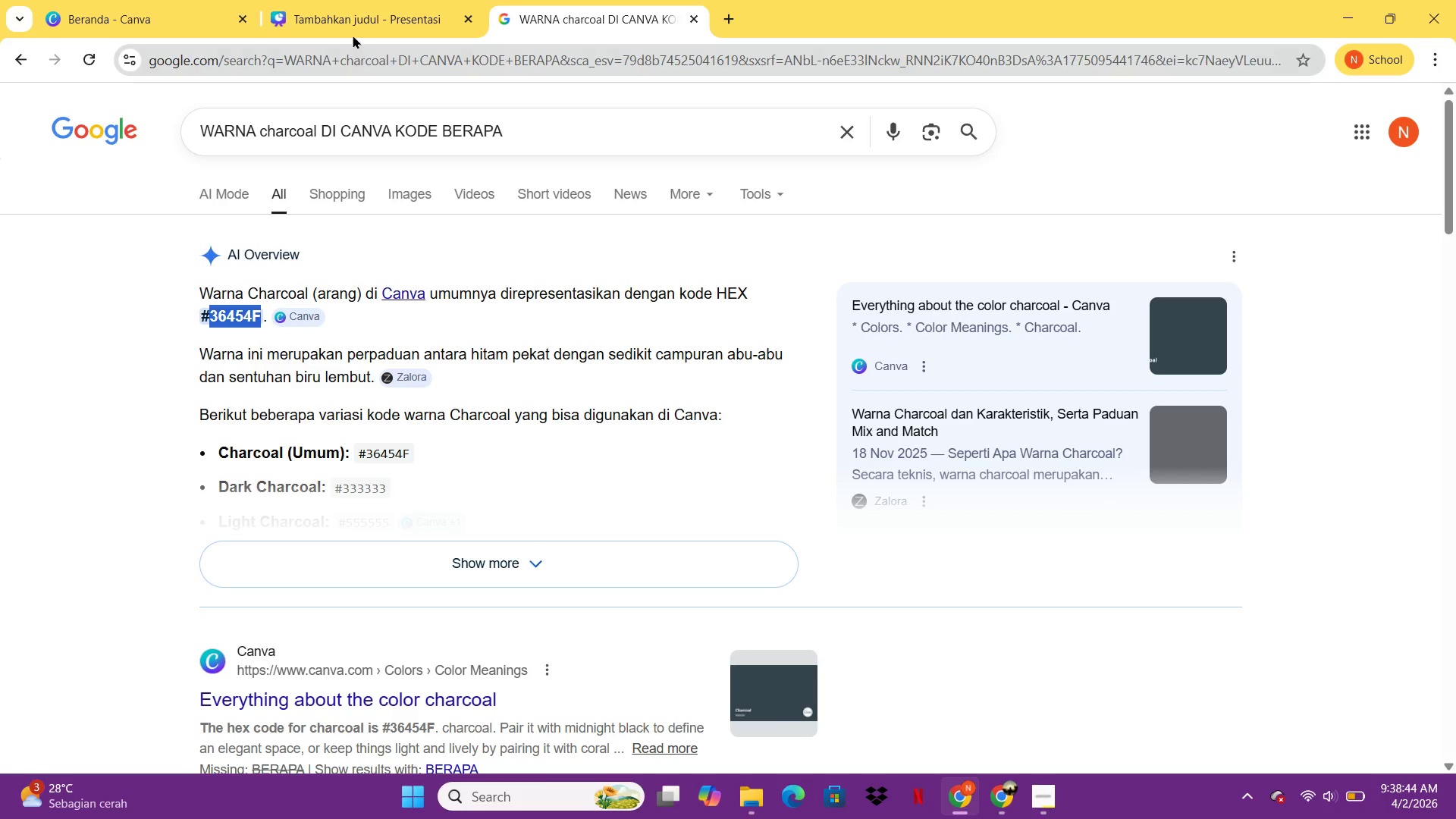 
left_click([339, 0])
 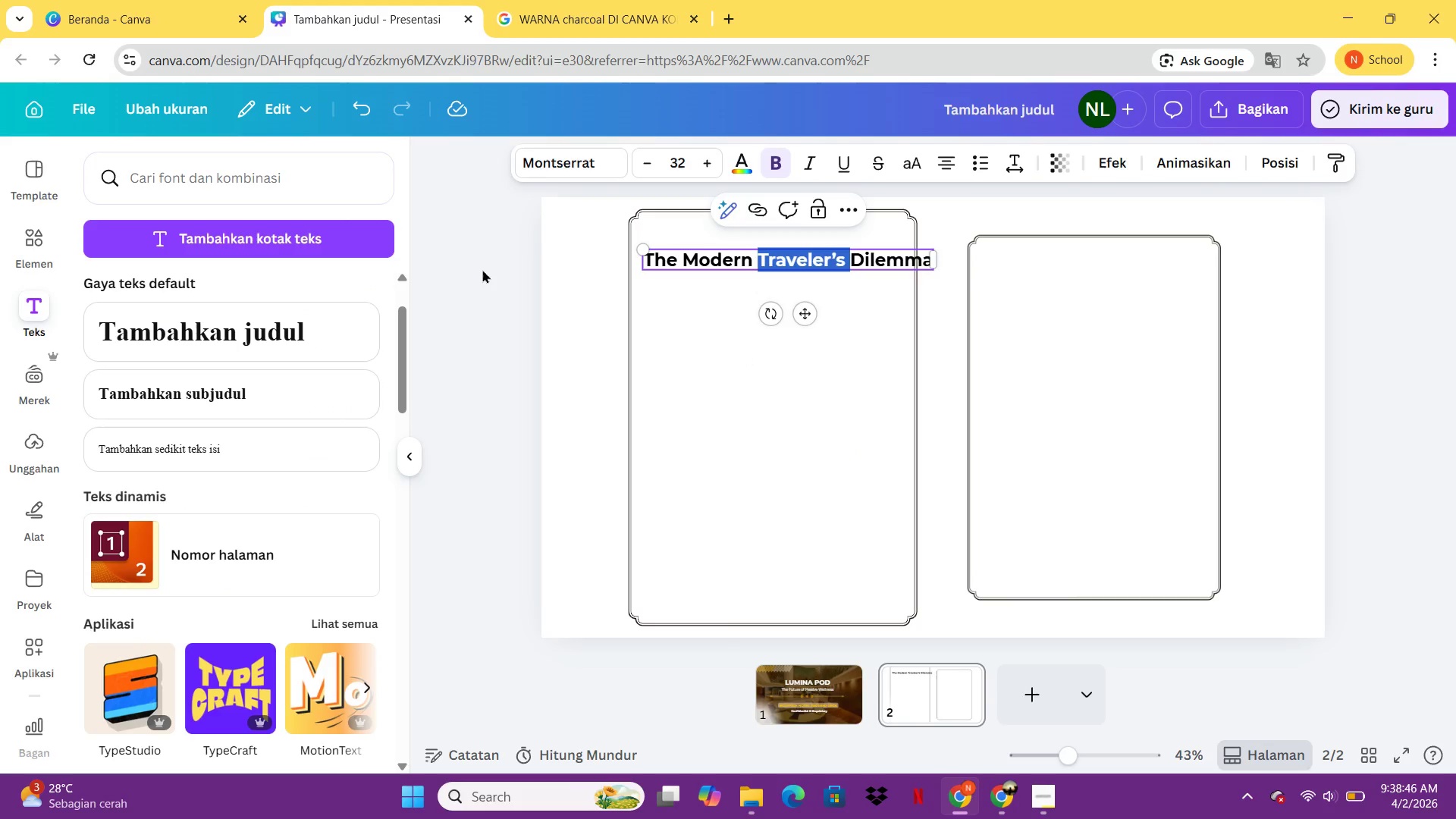 
left_click([770, 380])
 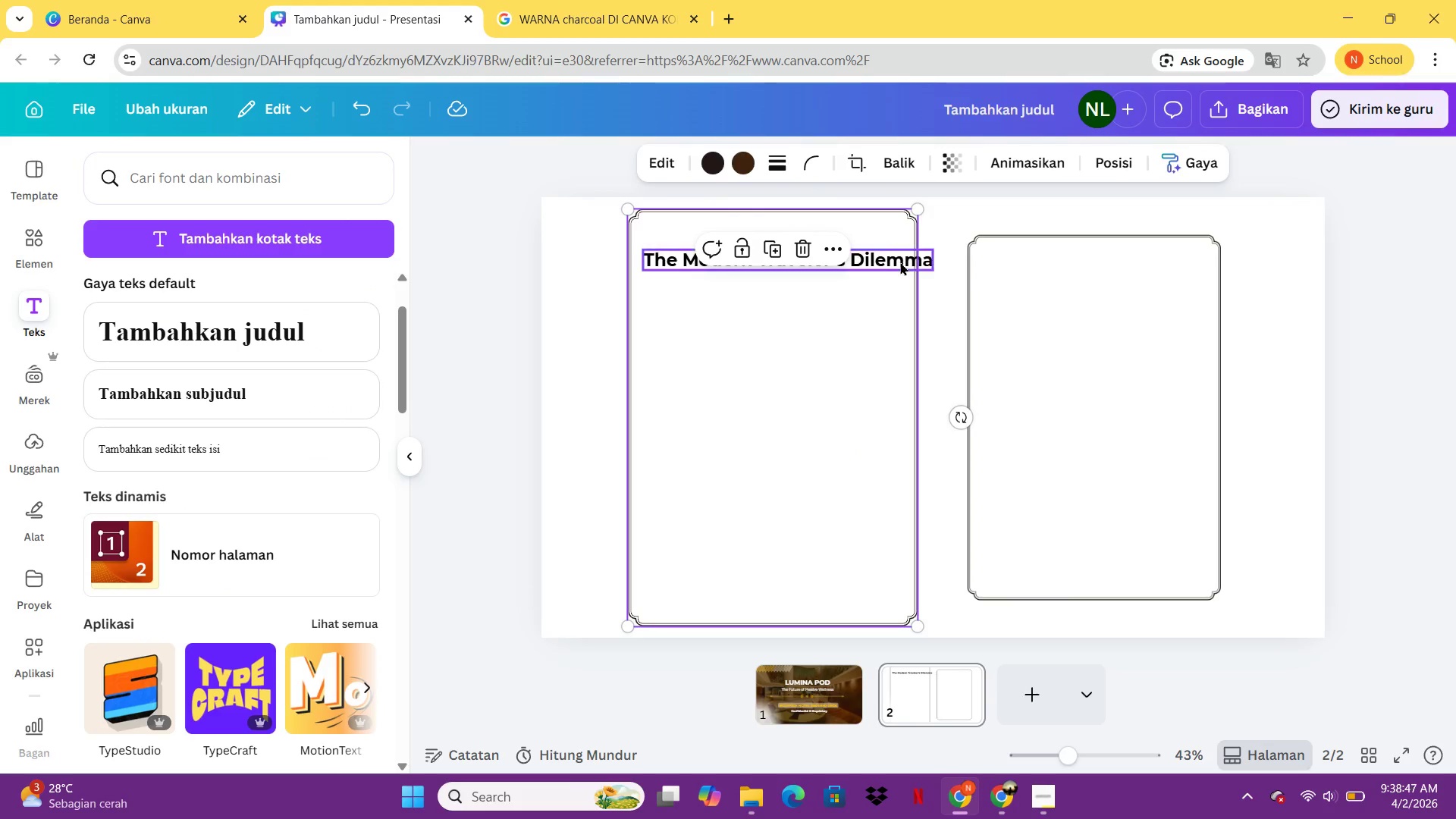 
left_click([905, 262])
 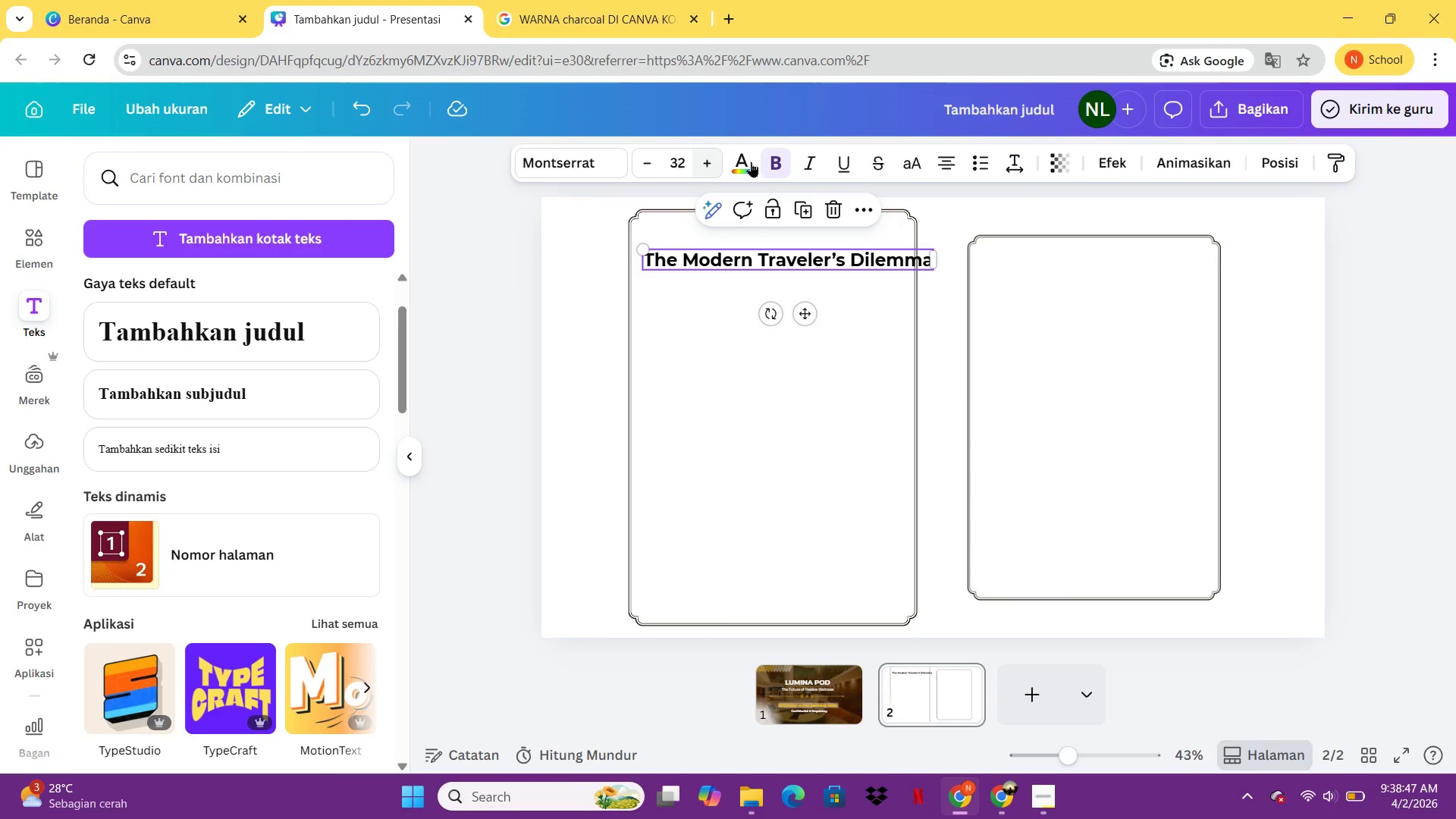 
double_click([752, 162])
 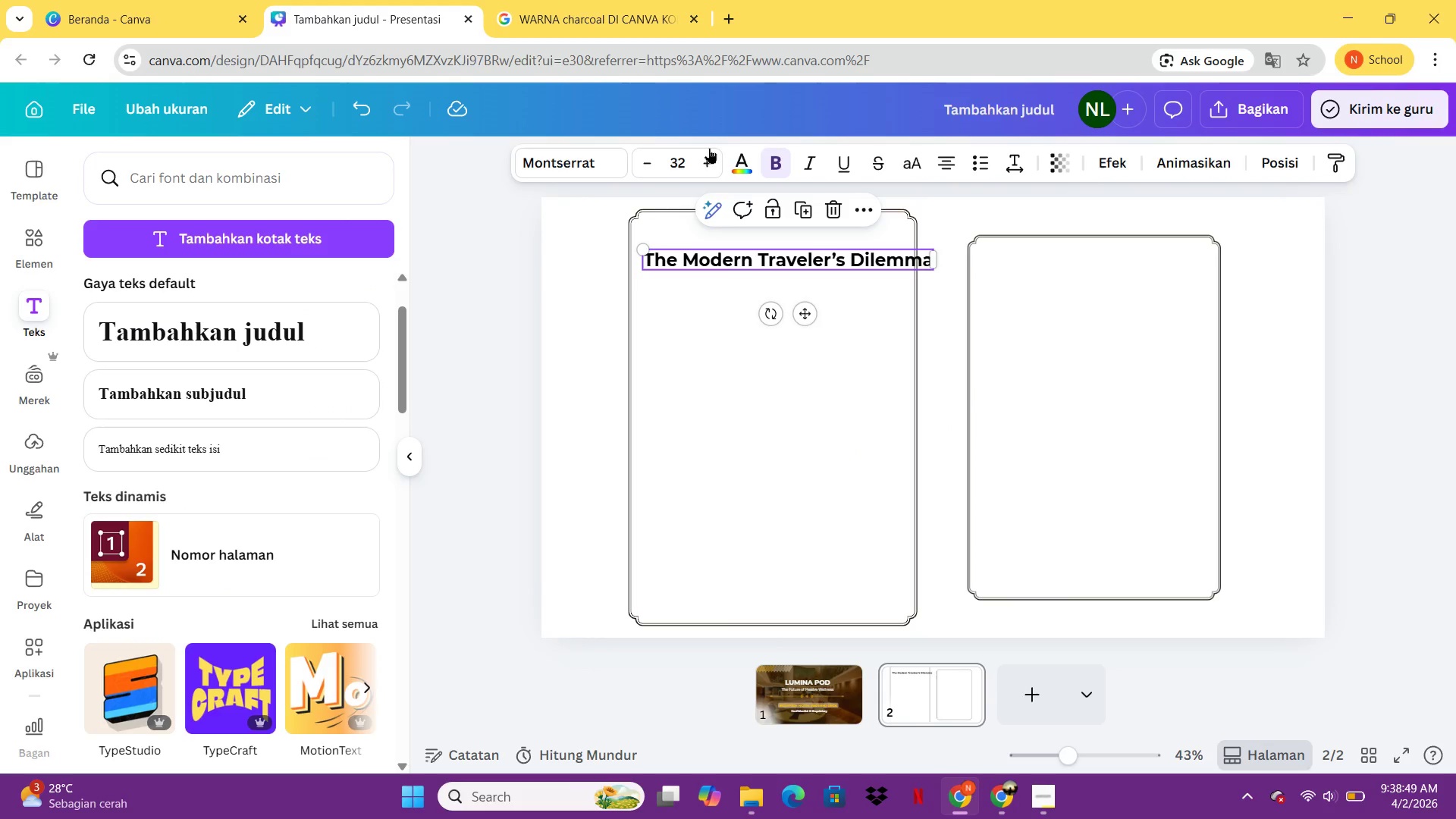 
left_click([739, 163])
 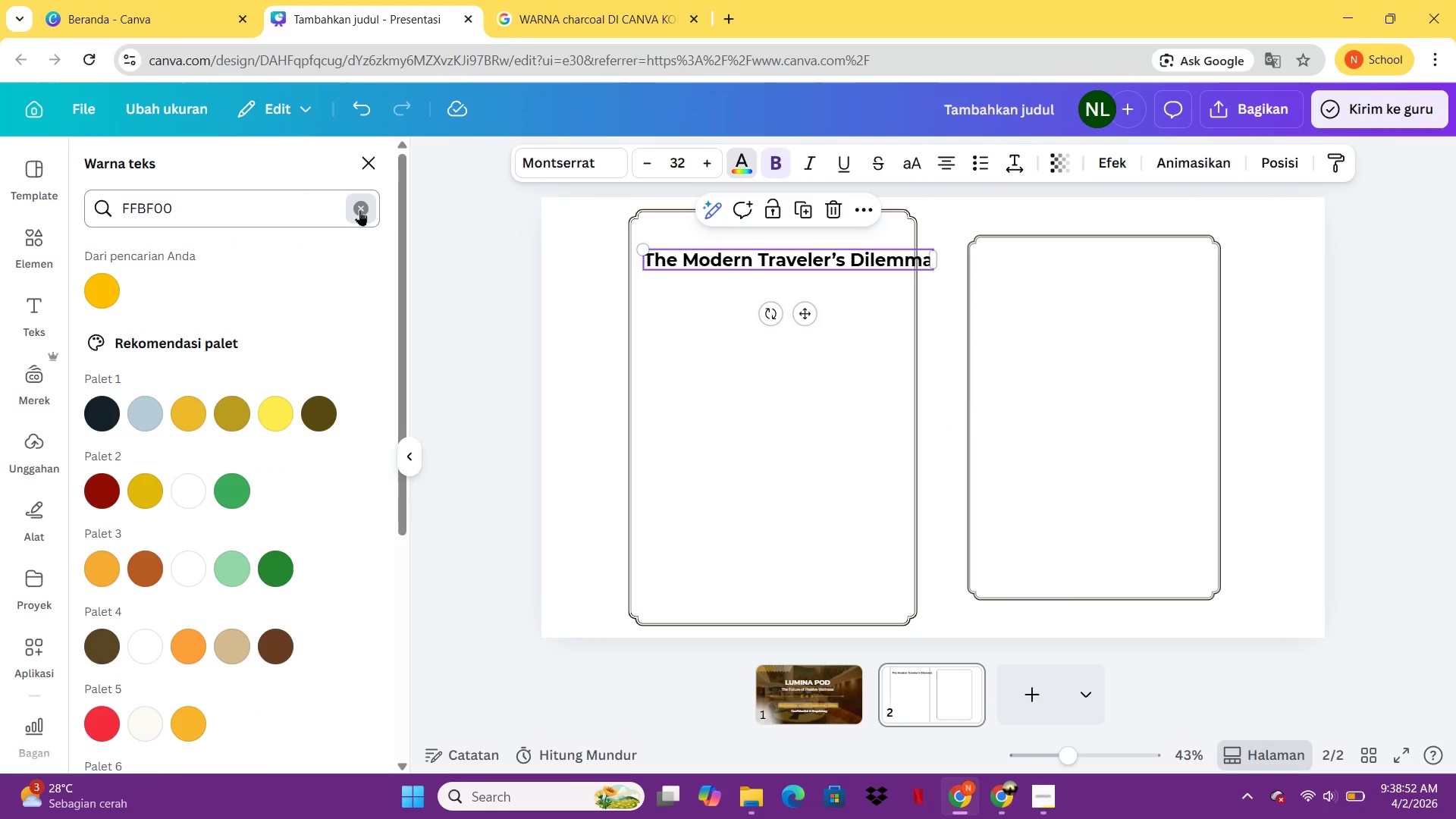 
double_click([294, 200])
 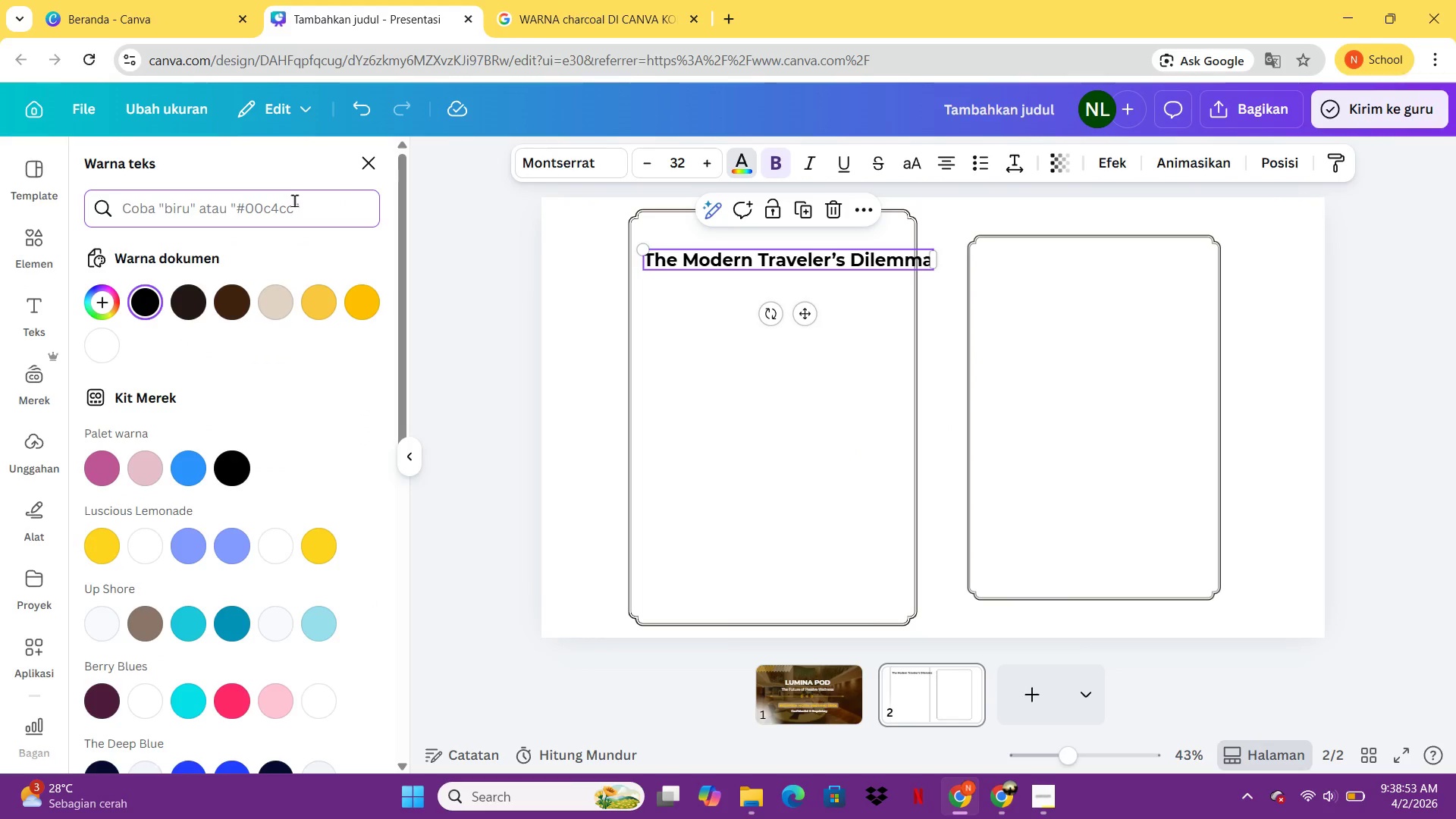 
key(Control+V)
 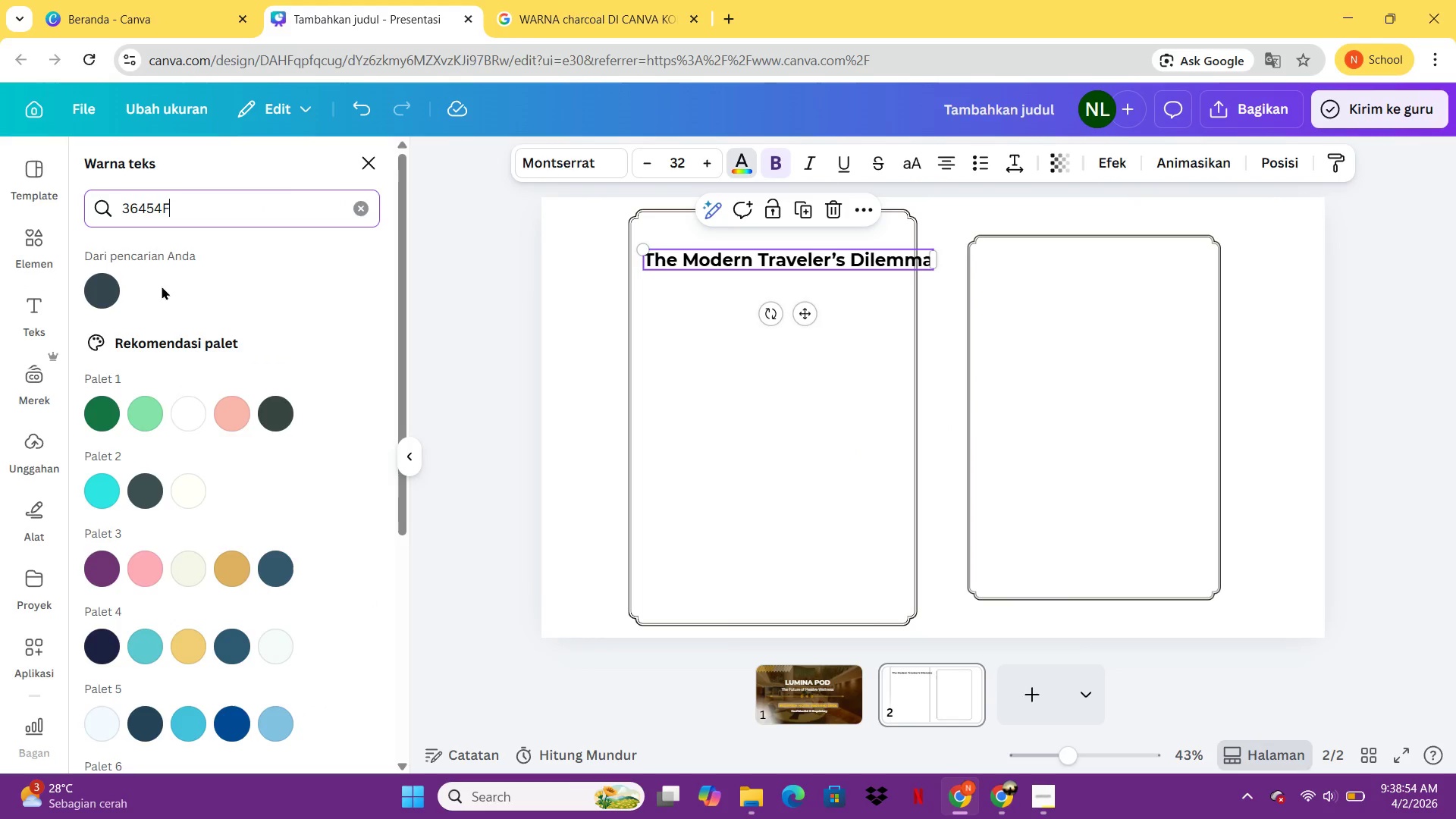 
left_click([100, 294])
 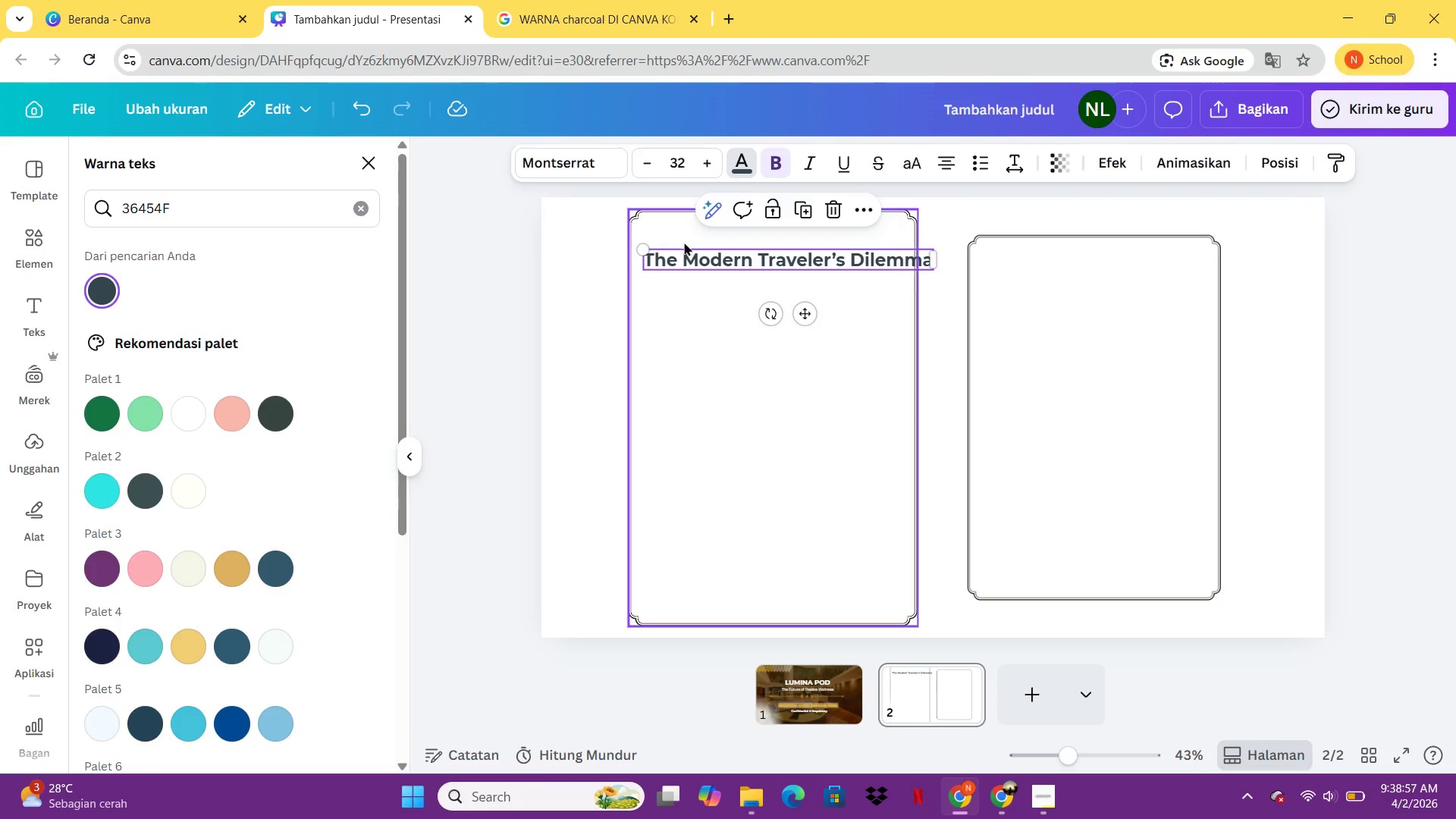 
left_click_drag(start_coordinate=[768, 259], to_coordinate=[750, 246])
 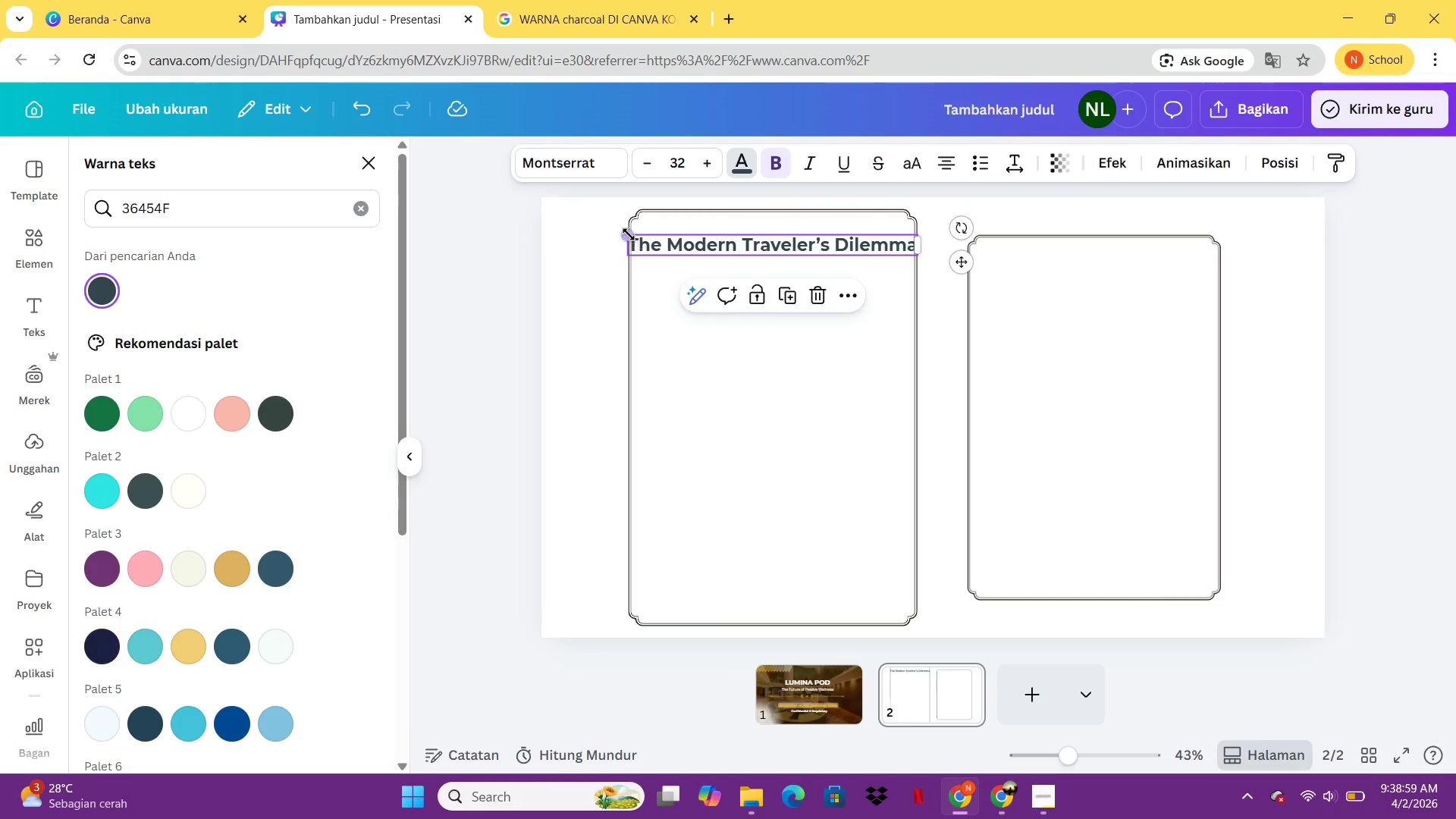 
left_click_drag(start_coordinate=[629, 234], to_coordinate=[645, 246])
 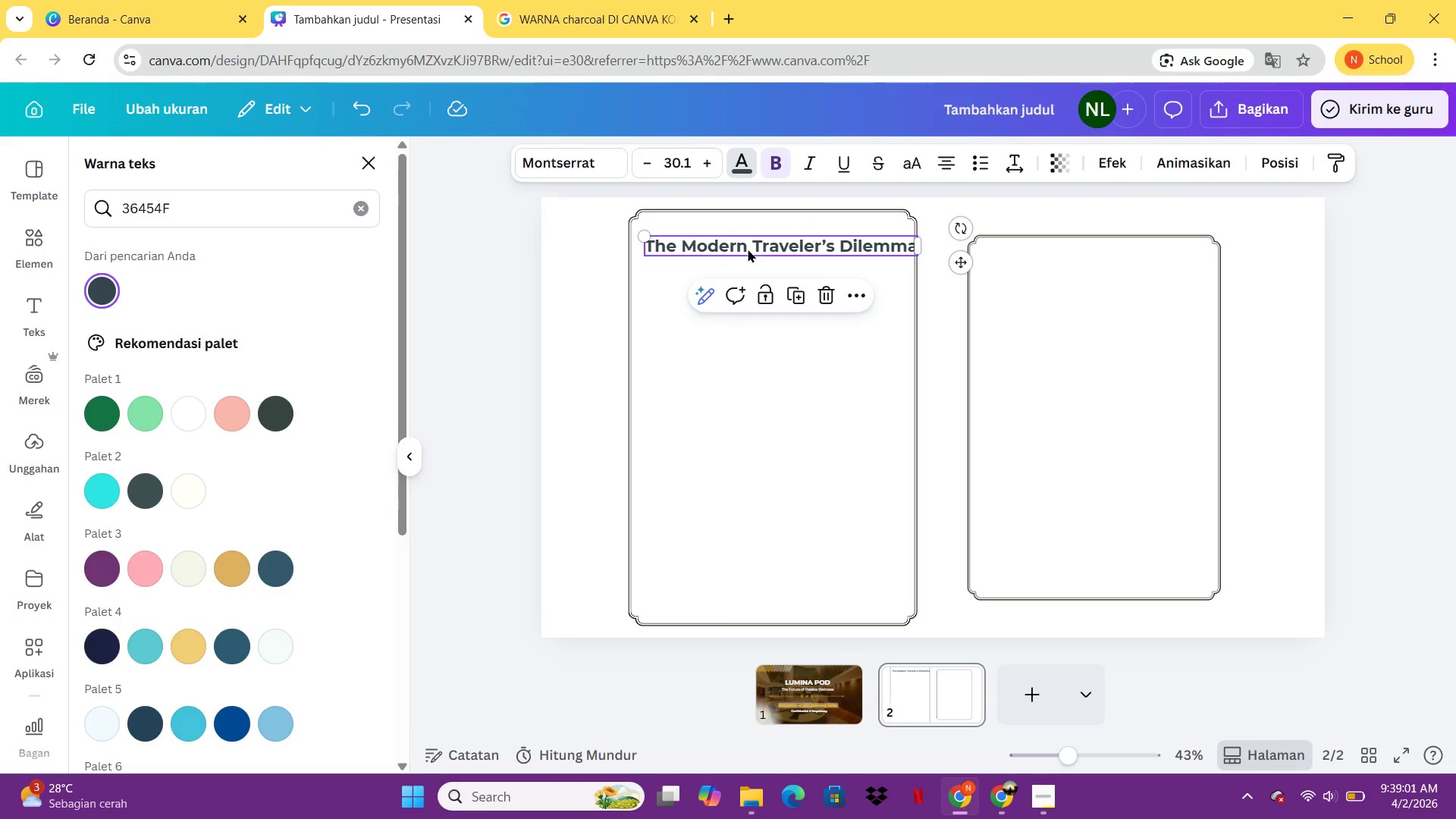 
left_click_drag(start_coordinate=[747, 246], to_coordinate=[740, 243])
 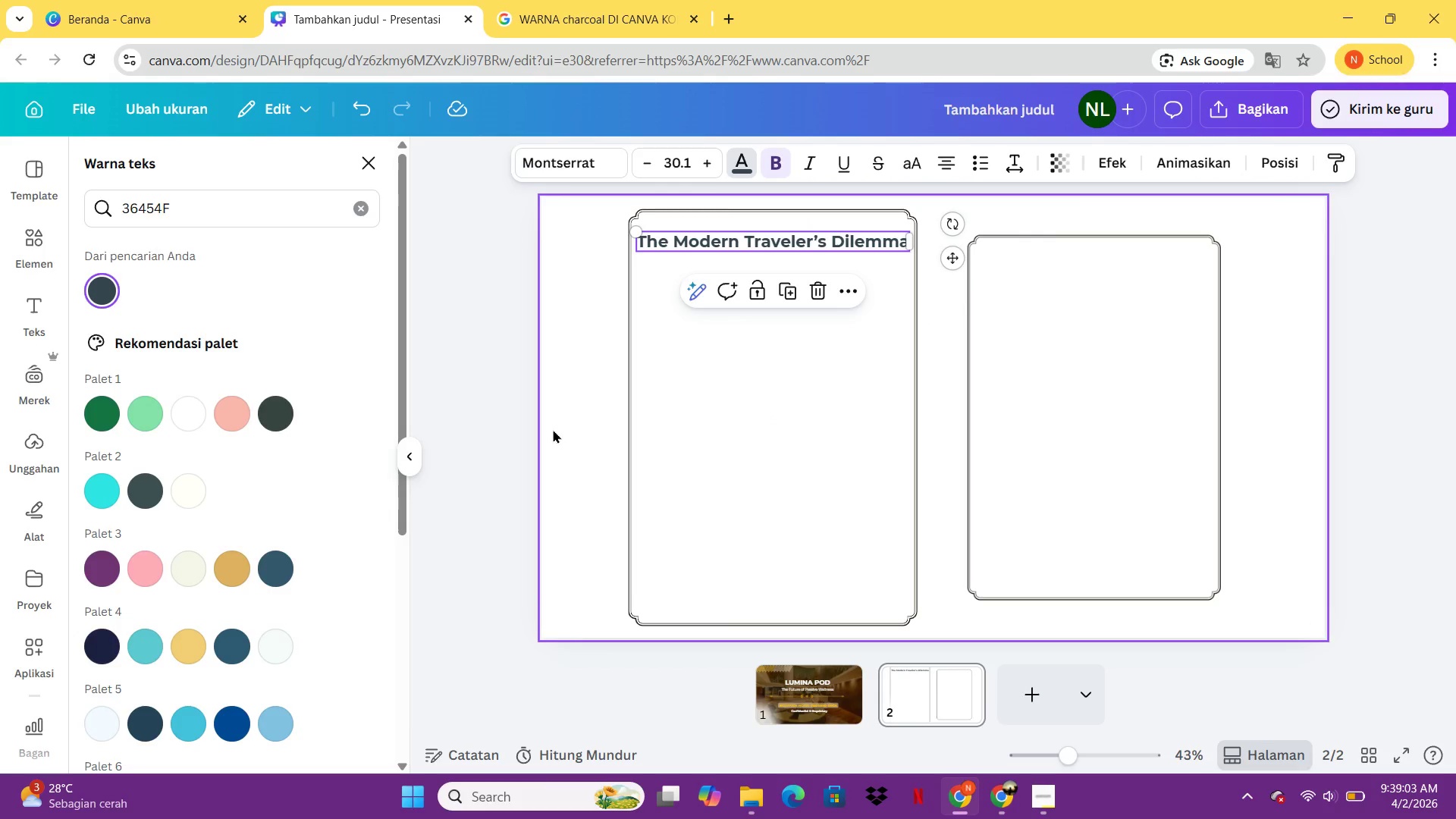 
left_click([553, 428])
 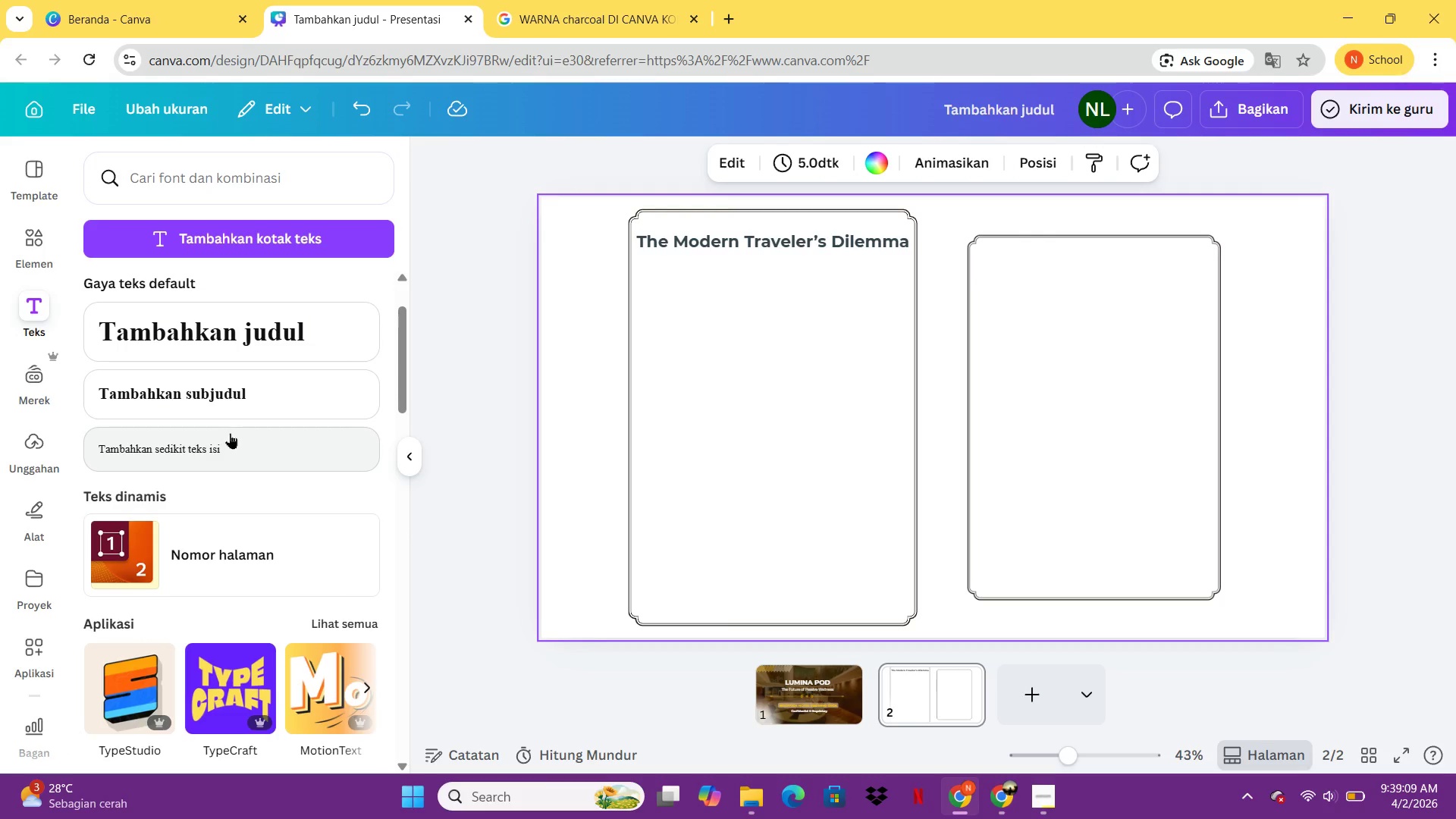 
wait(7.84)
 